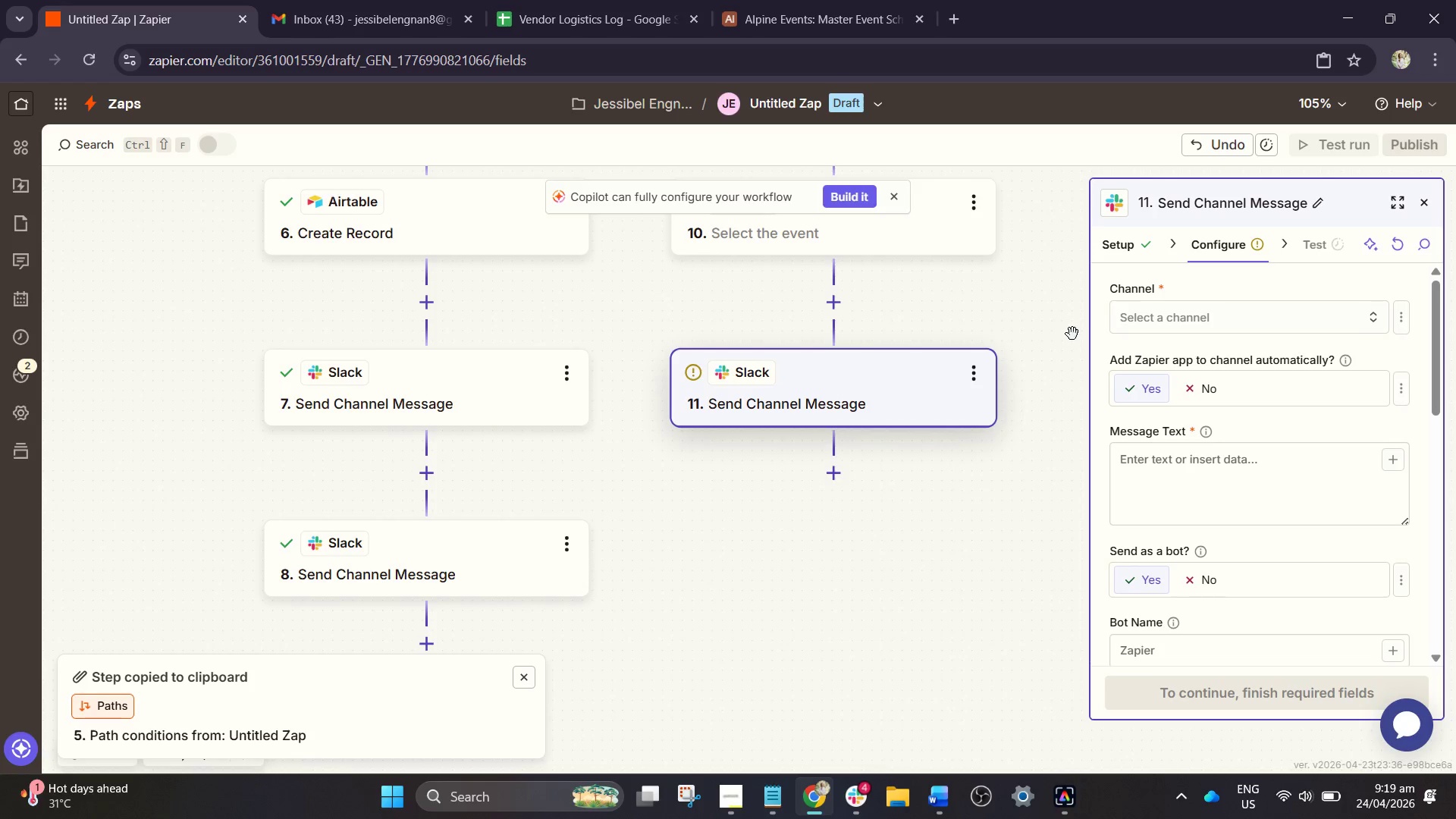 
left_click([1136, 324])
 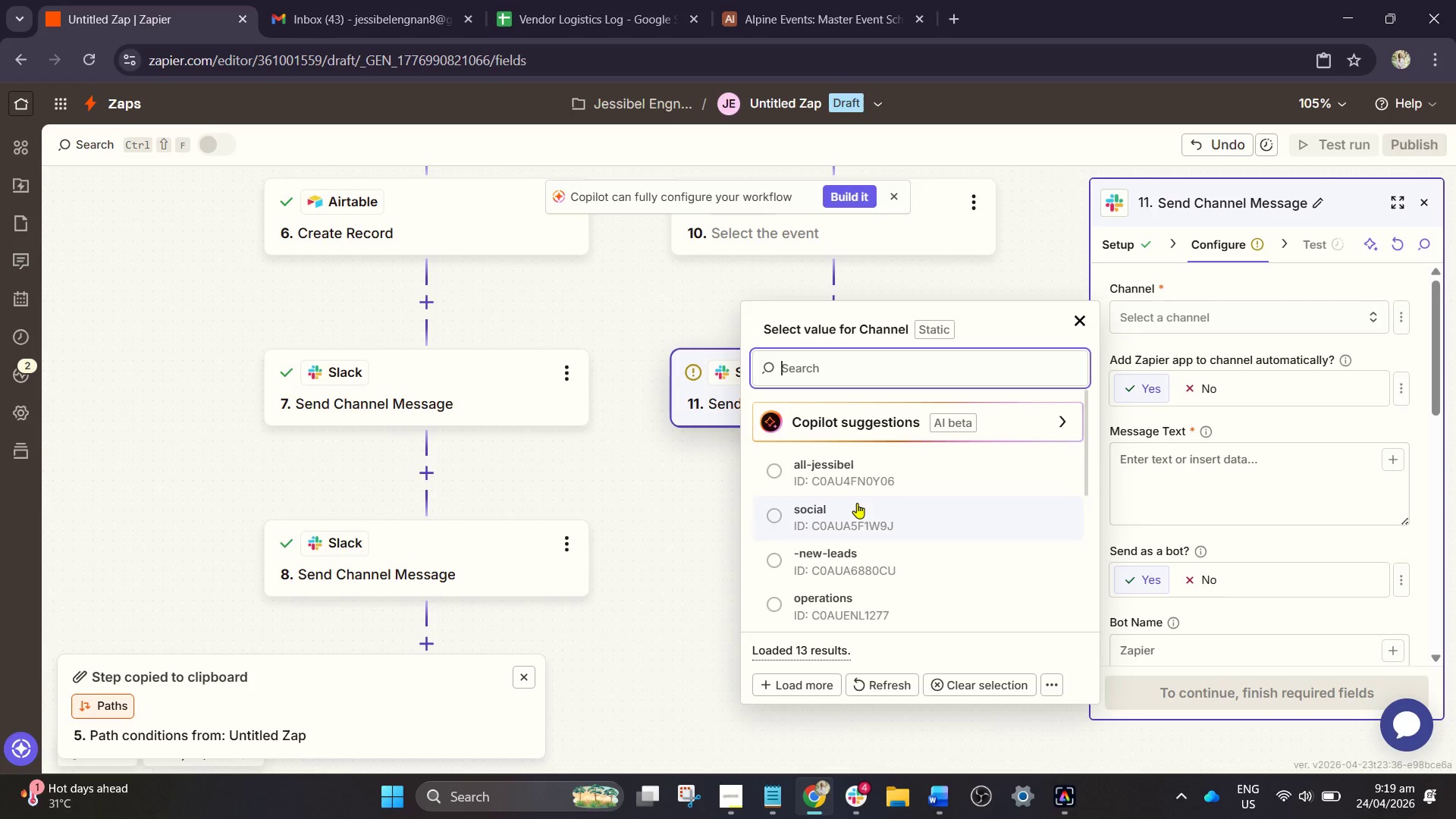 
type(cr)
 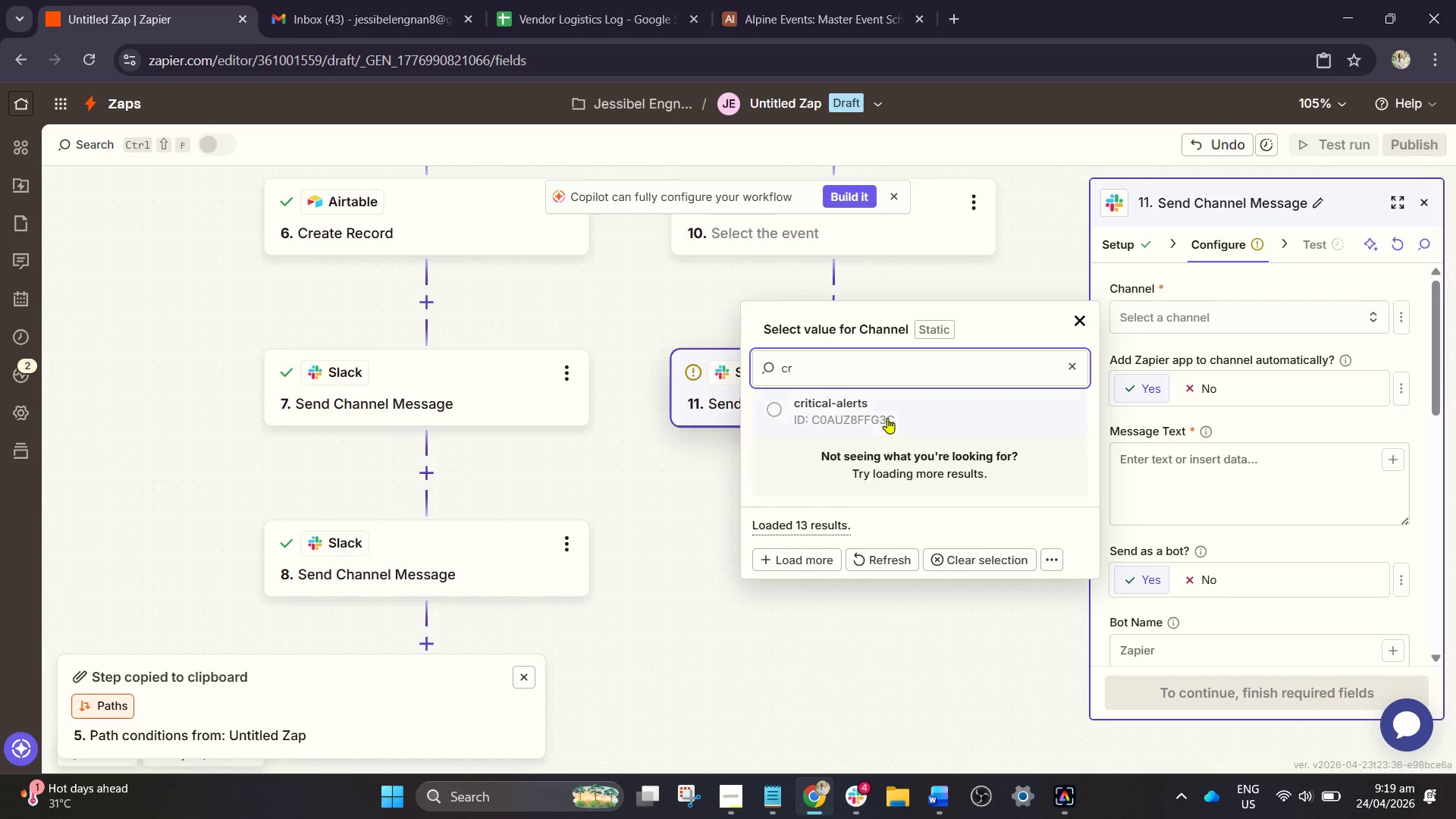 
left_click([891, 415])
 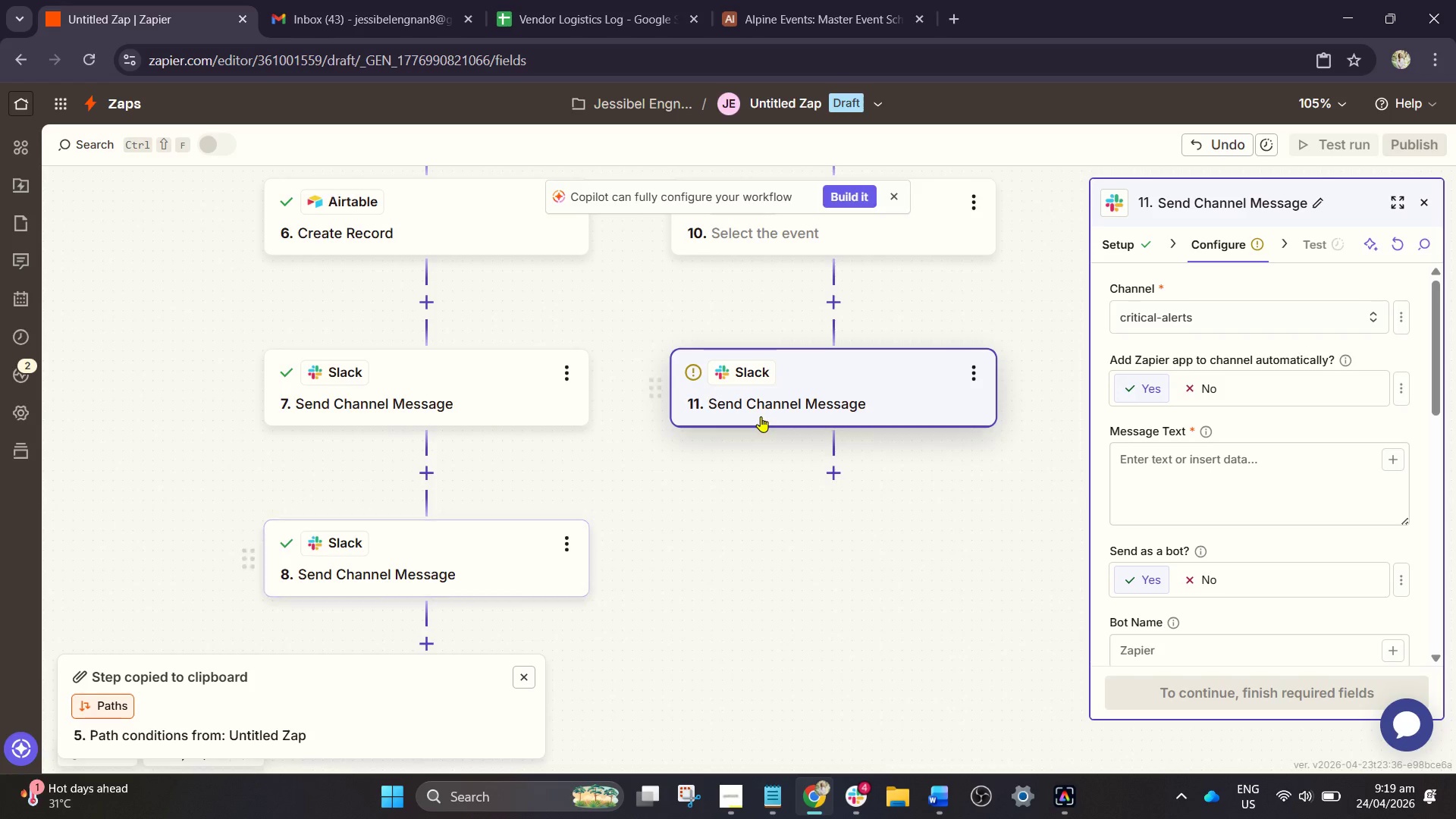 
left_click([457, 572])
 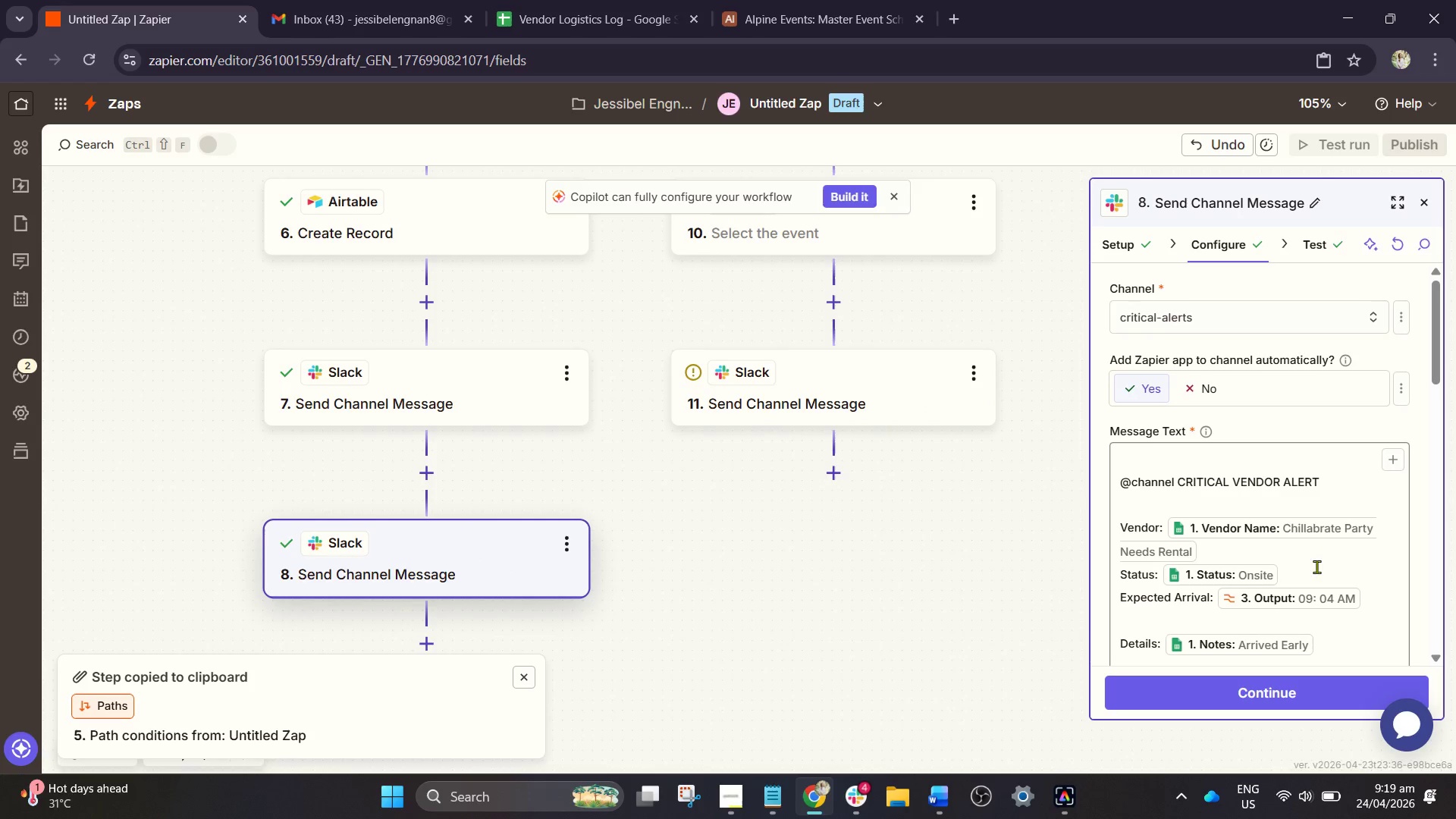 
left_click_drag(start_coordinate=[1178, 415], to_coordinate=[1164, 310])
 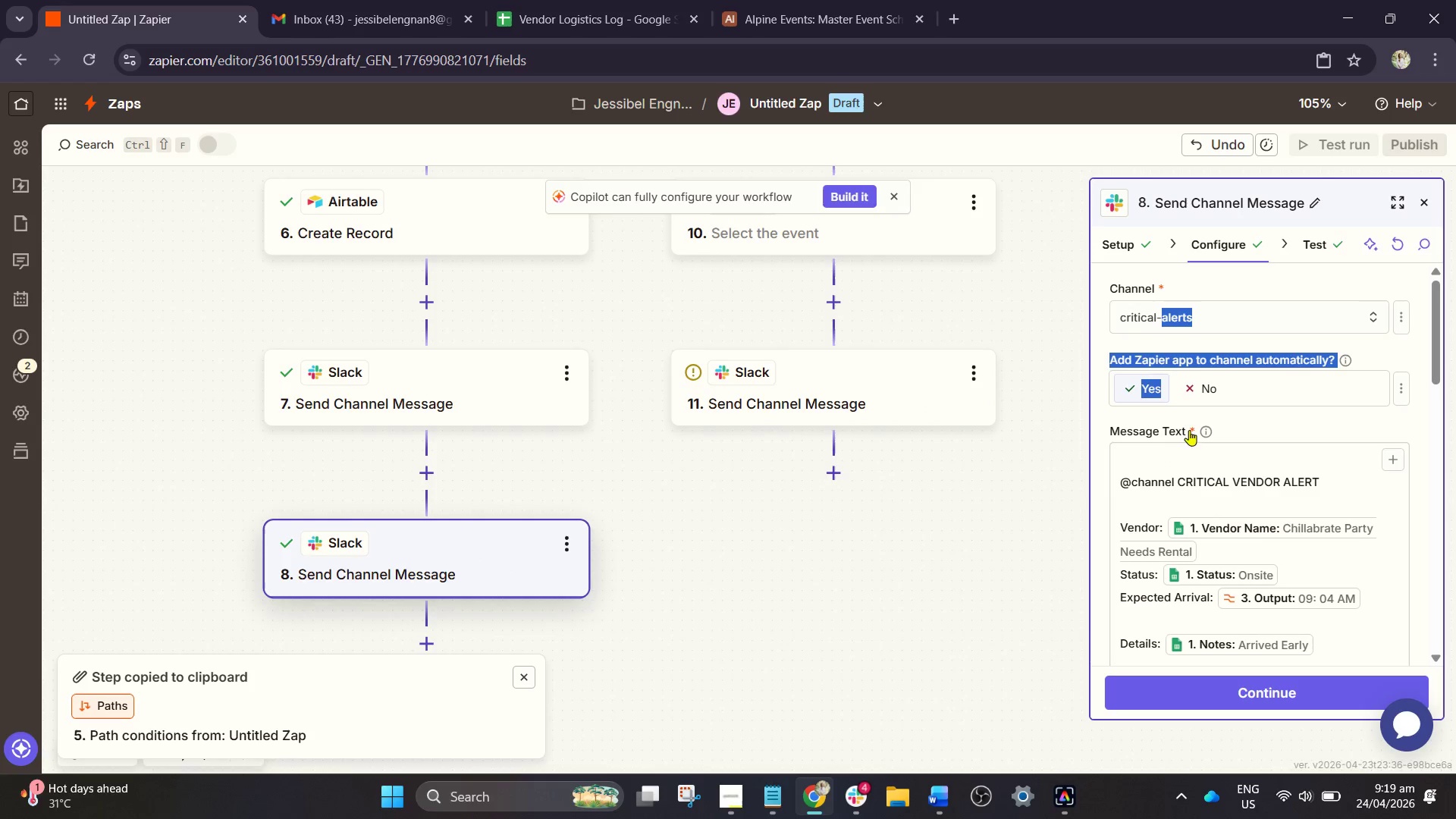 
left_click([1177, 458])
 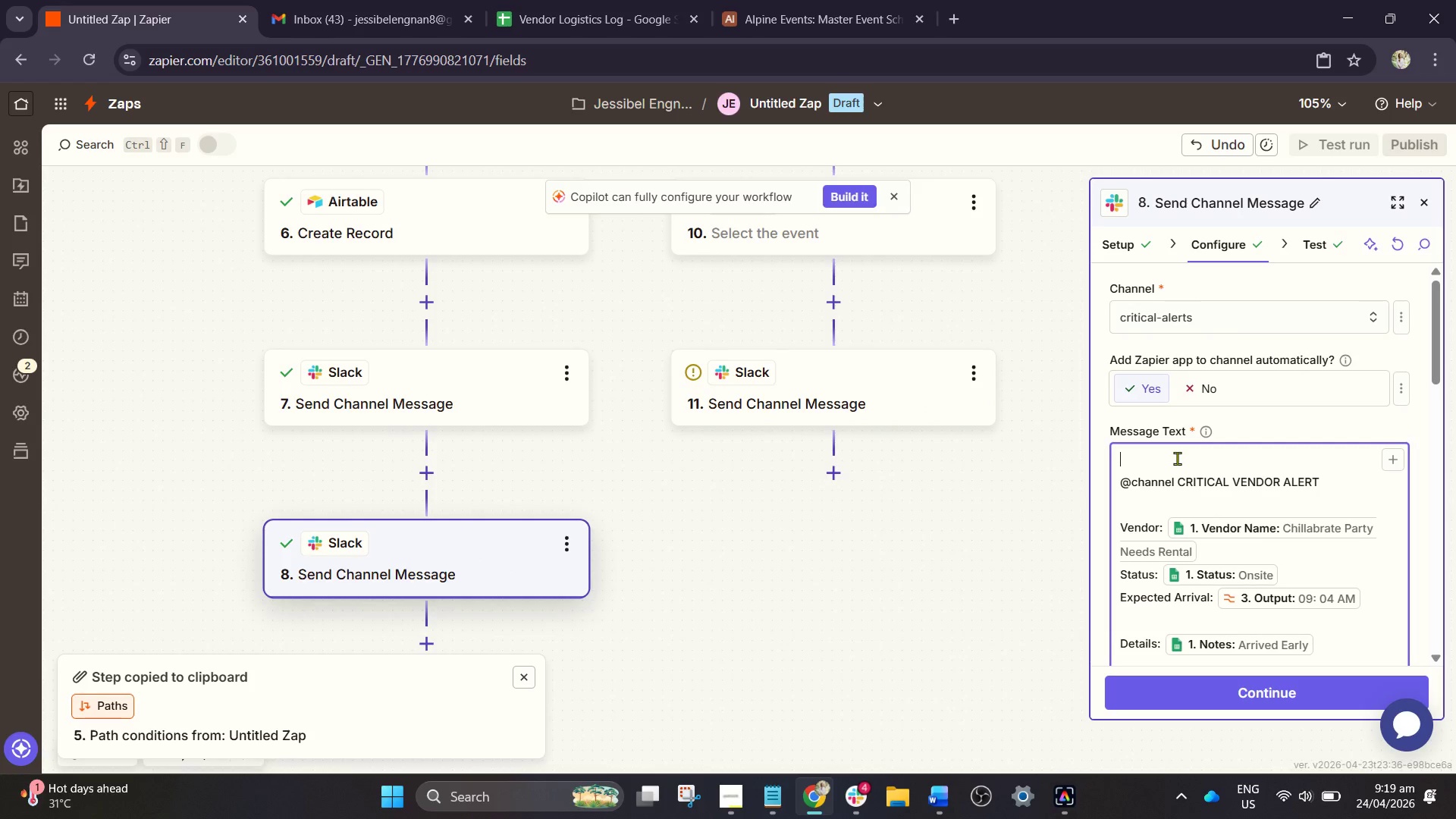 
key(Control+A)
 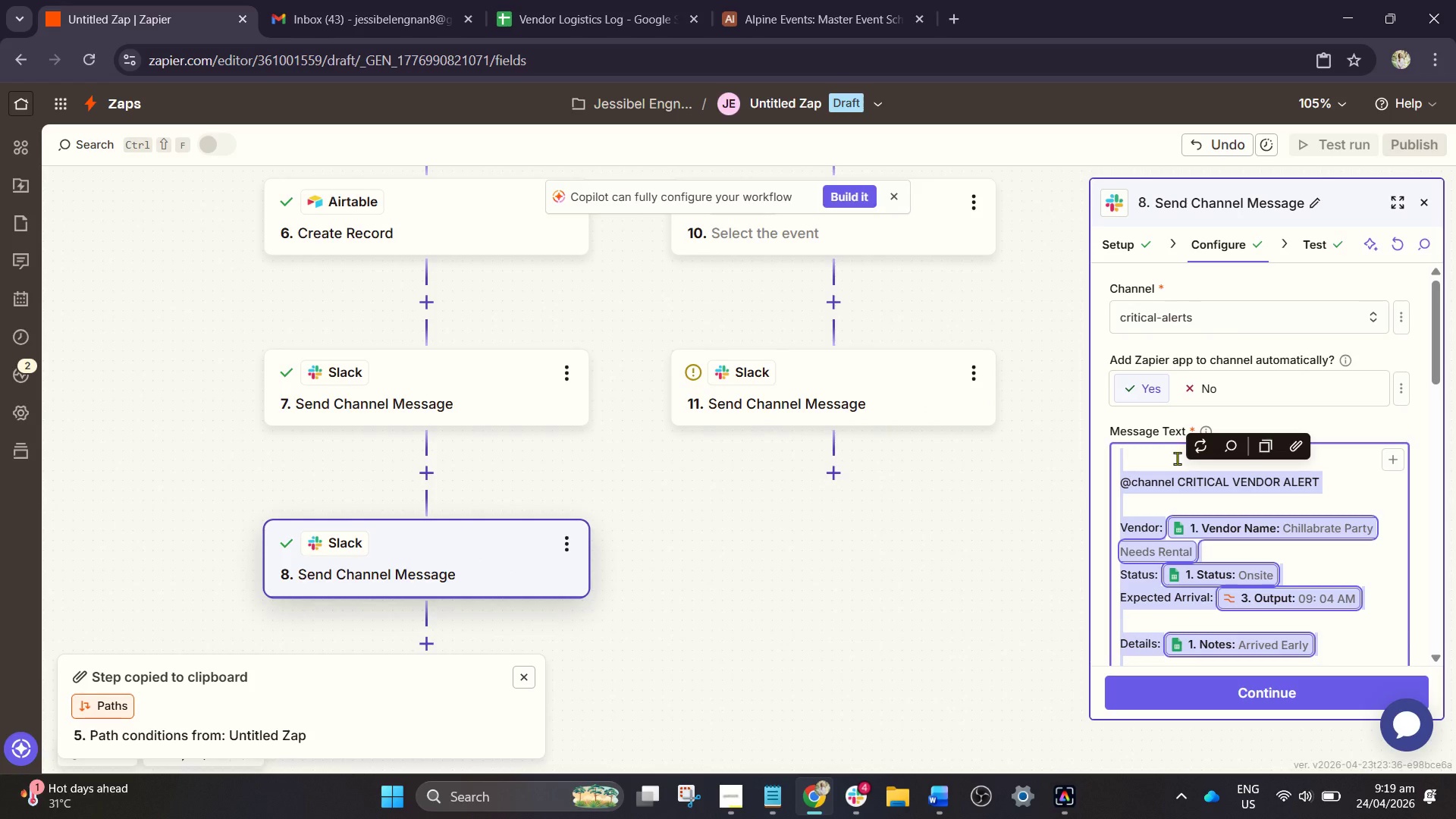 
key(Control+C)
 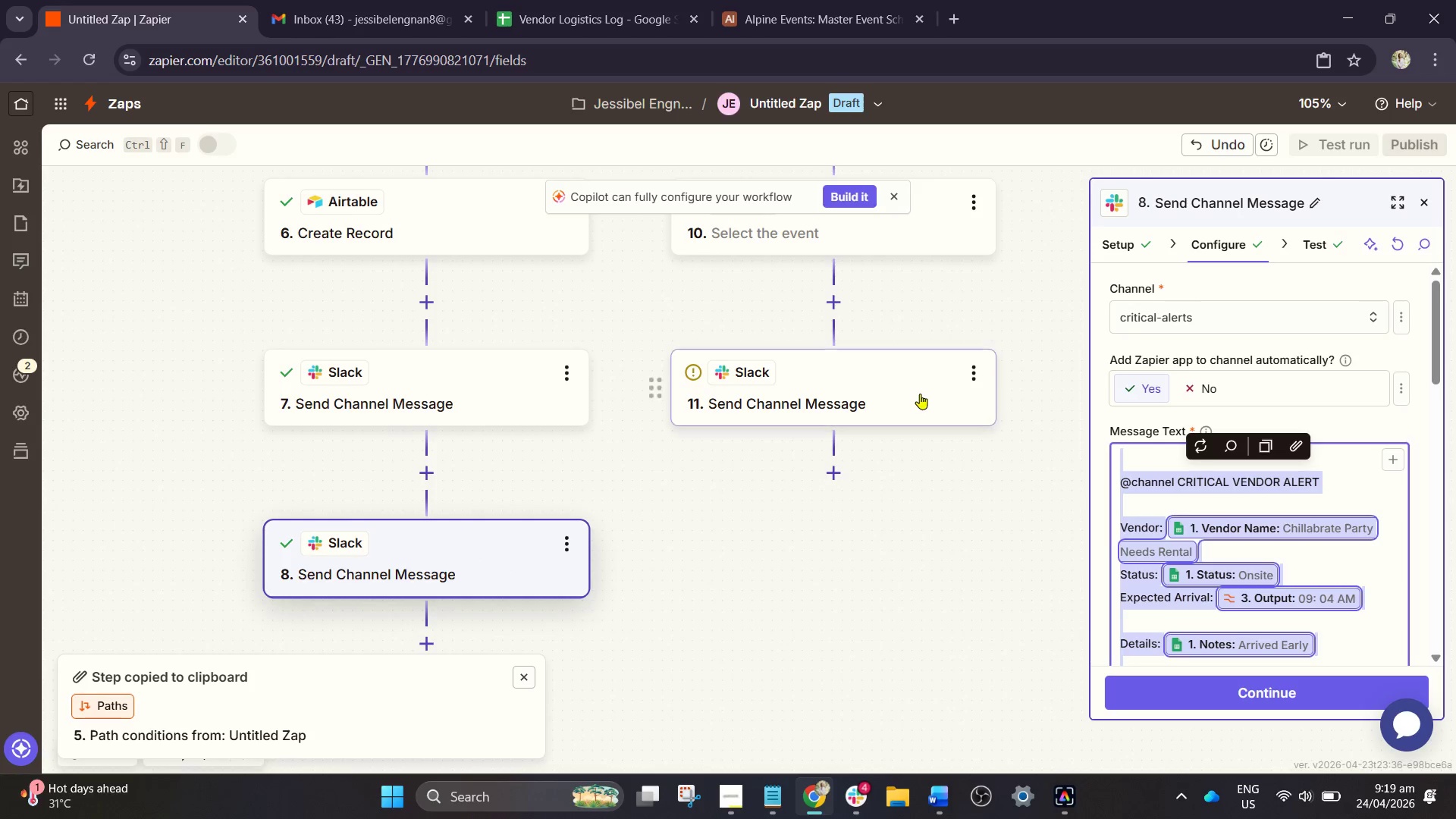 
left_click([920, 394])
 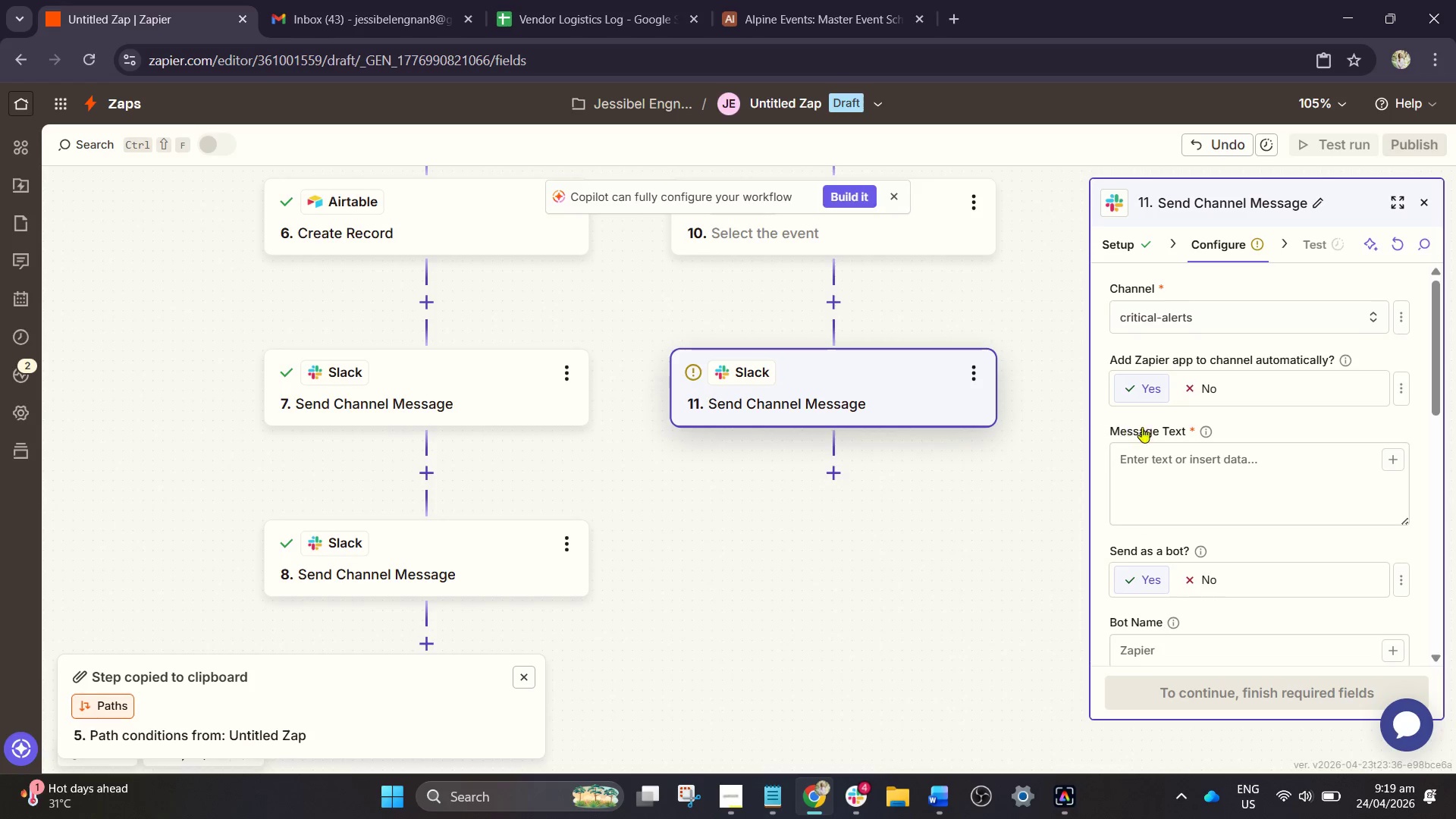 
left_click([1156, 459])
 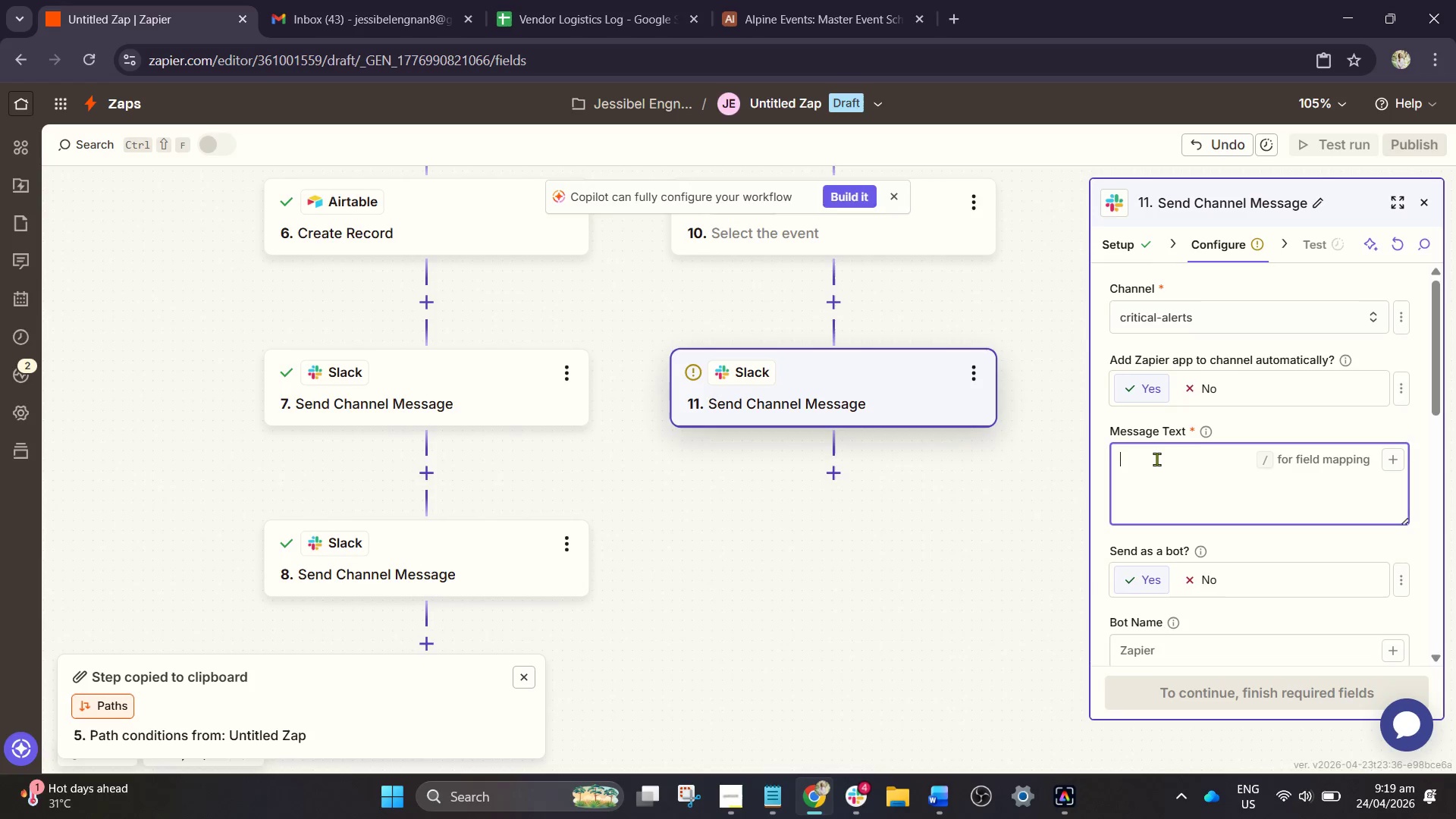 
key(Control+V)
 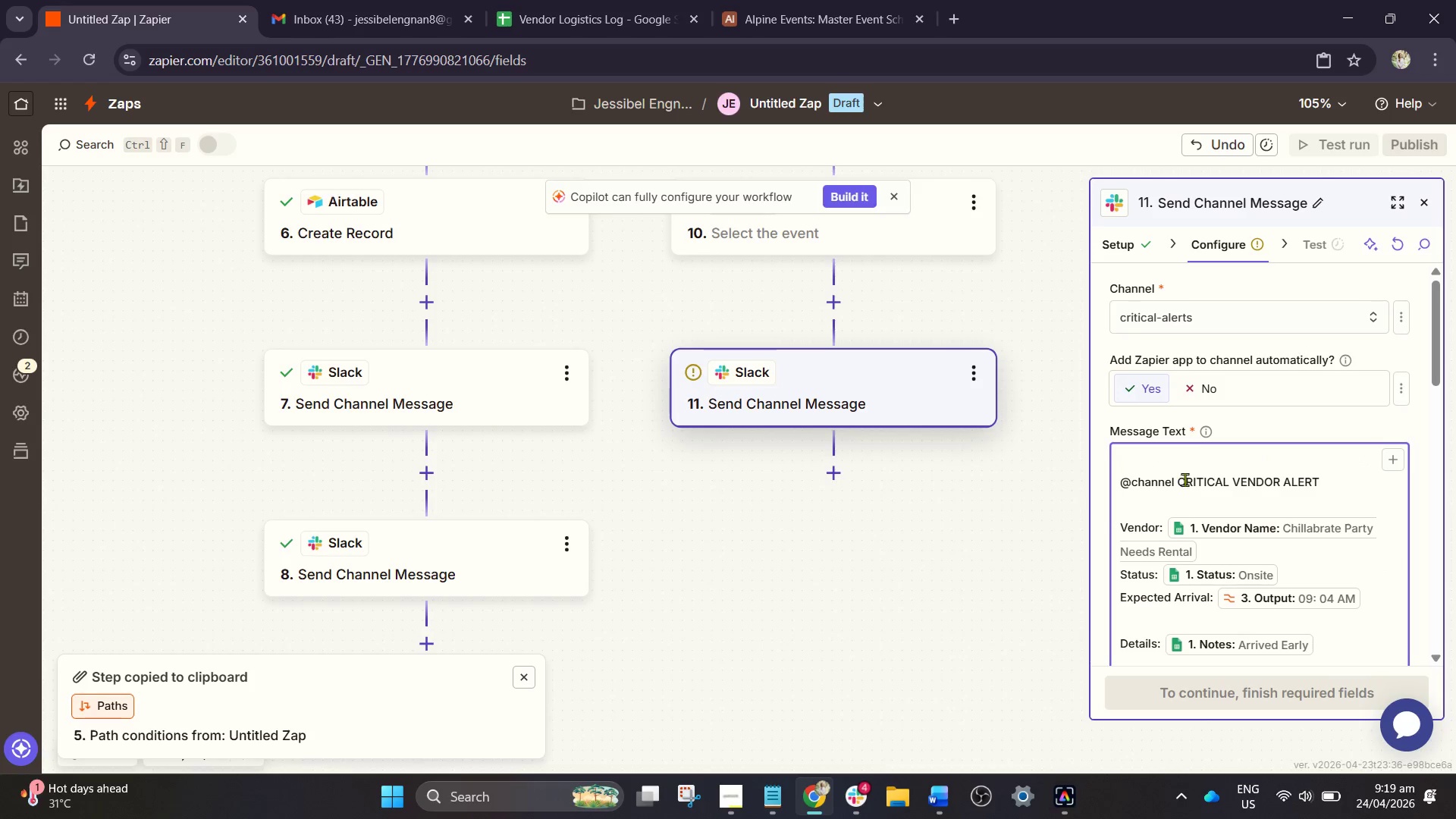 
left_click_drag(start_coordinate=[1180, 482], to_coordinate=[1062, 412])
 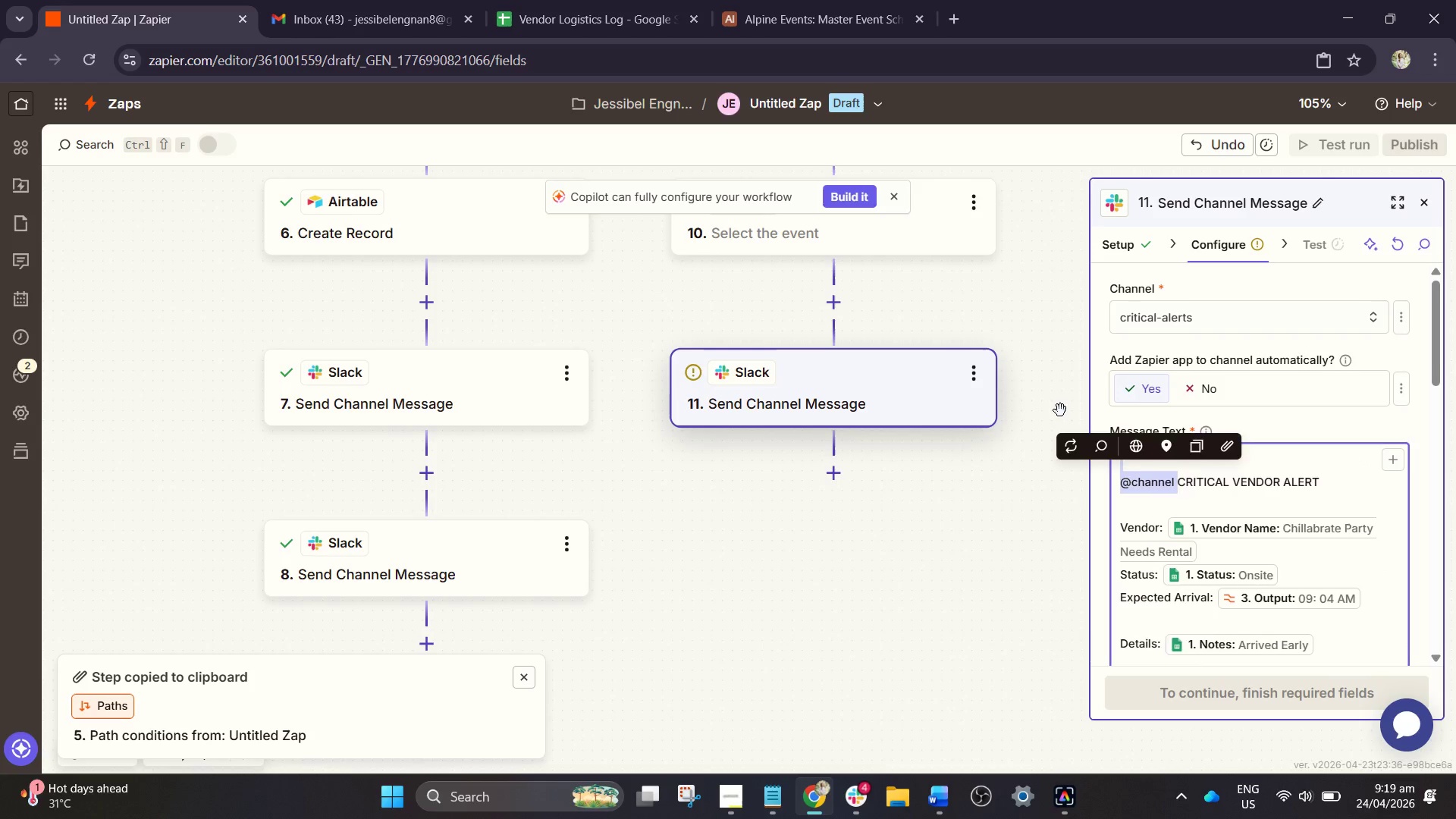 
key(Backspace)
 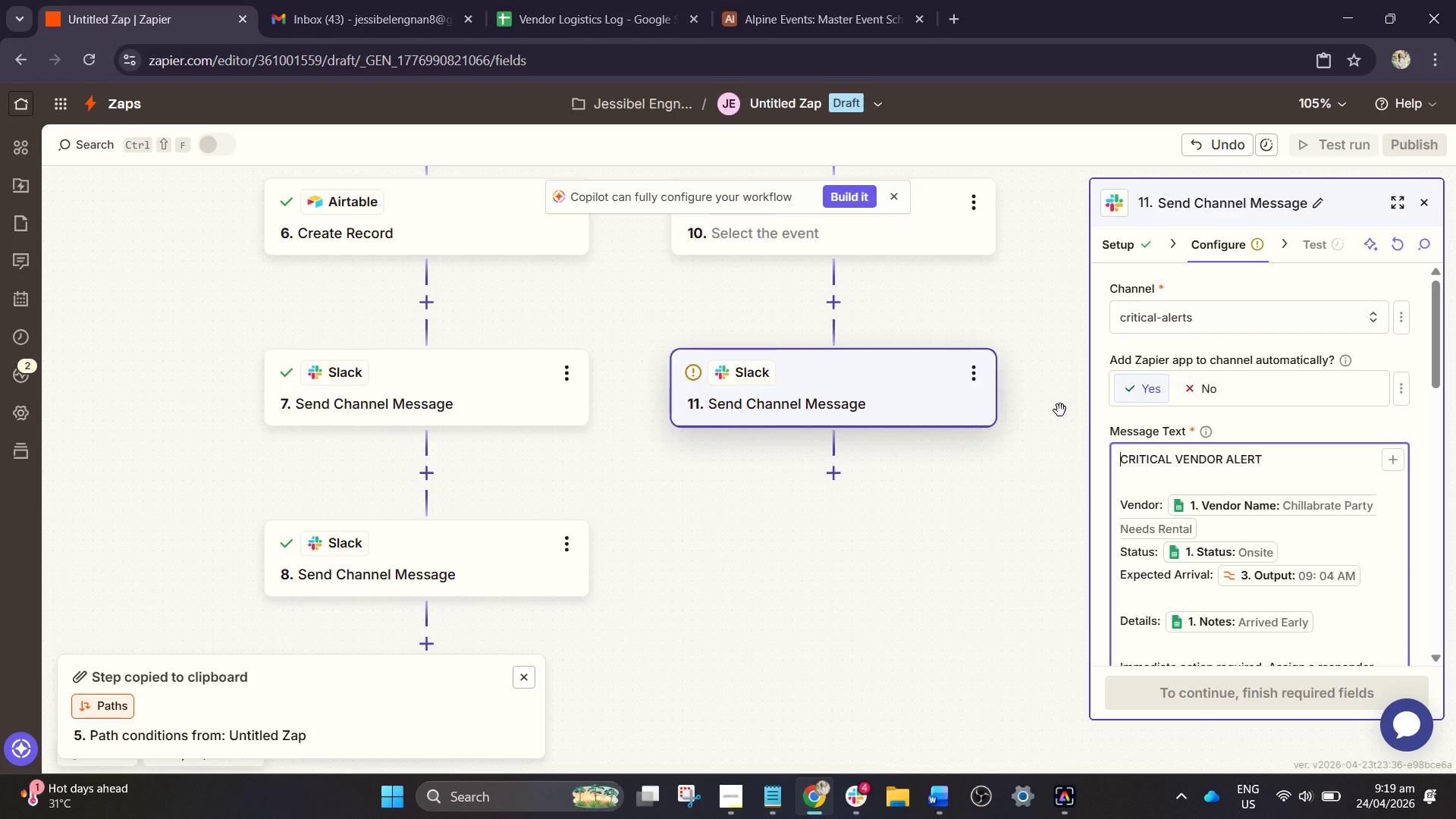 
key(Backspace)
 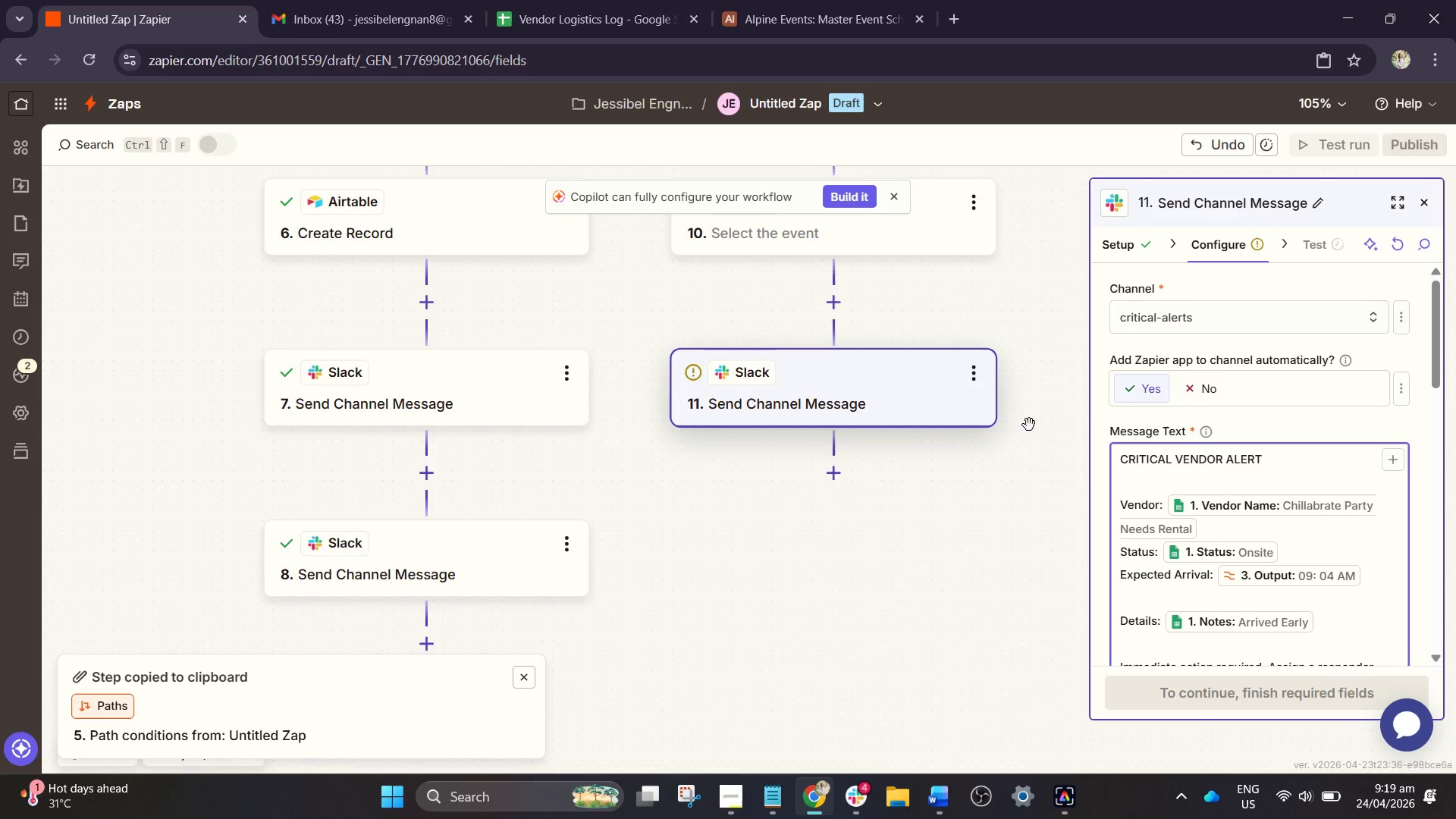 
scroll: coordinate [1202, 521], scroll_direction: down, amount: 4.0
 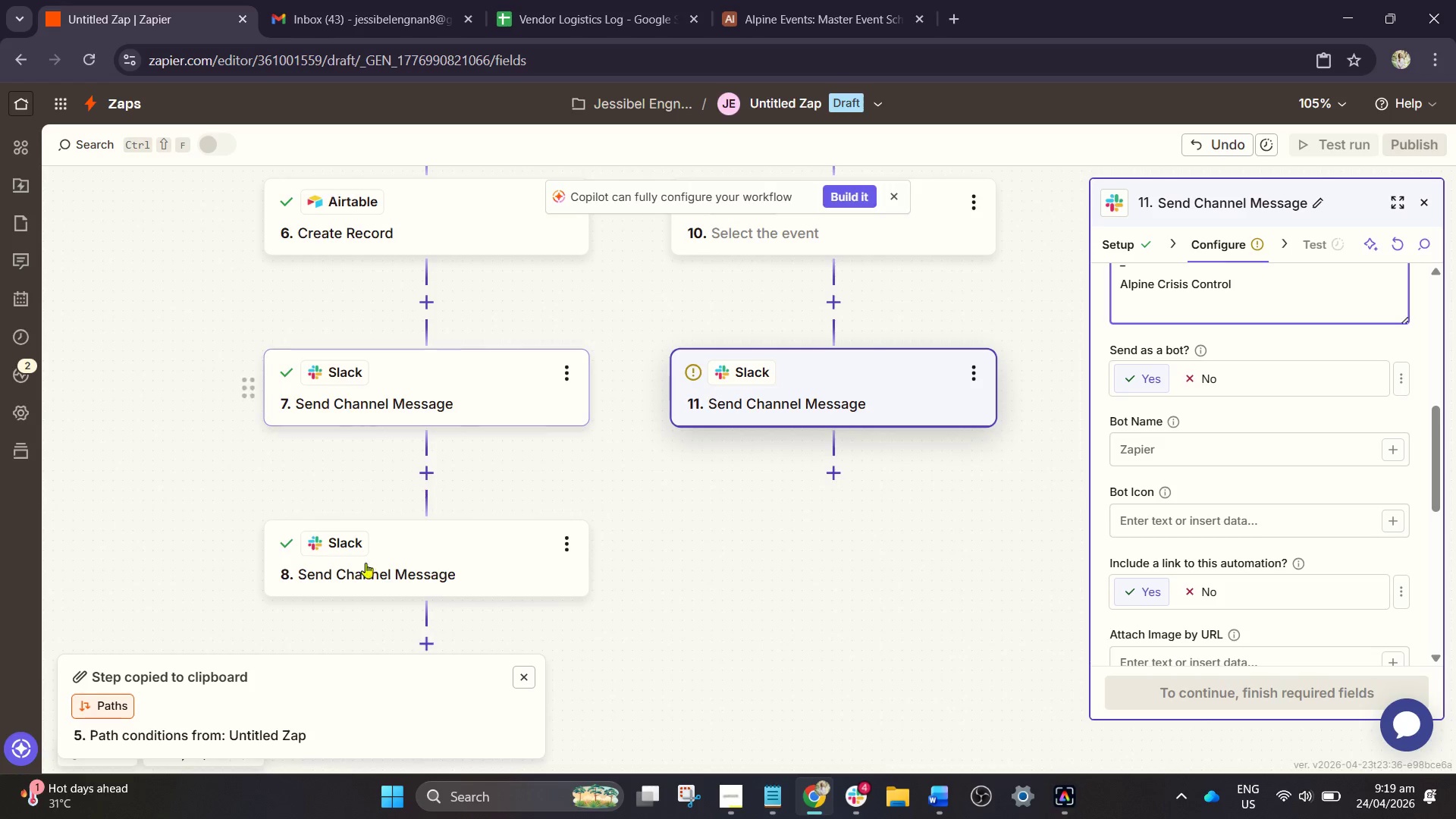 
left_click([422, 569])
 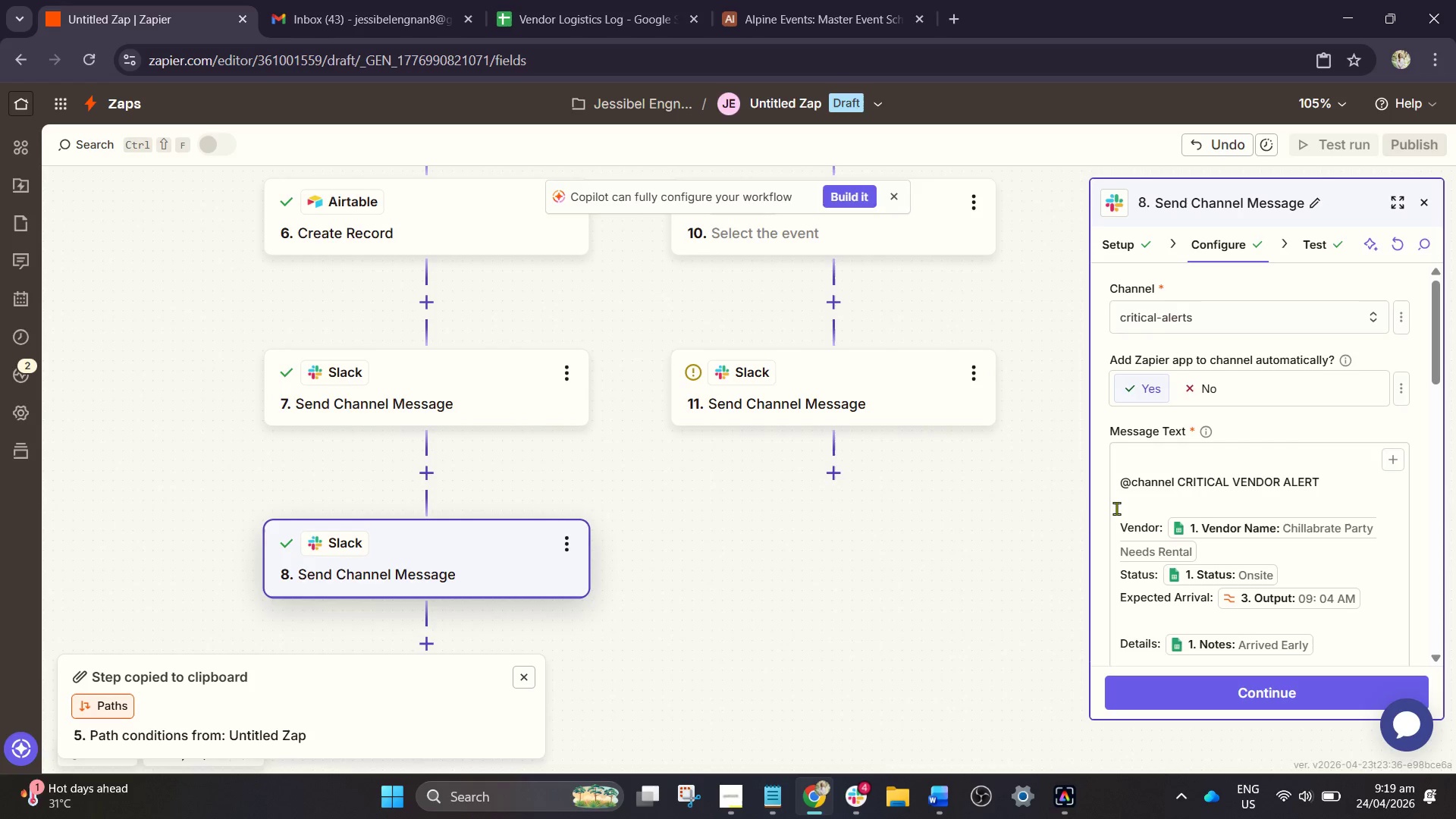 
scroll: coordinate [1131, 508], scroll_direction: down, amount: 2.0
 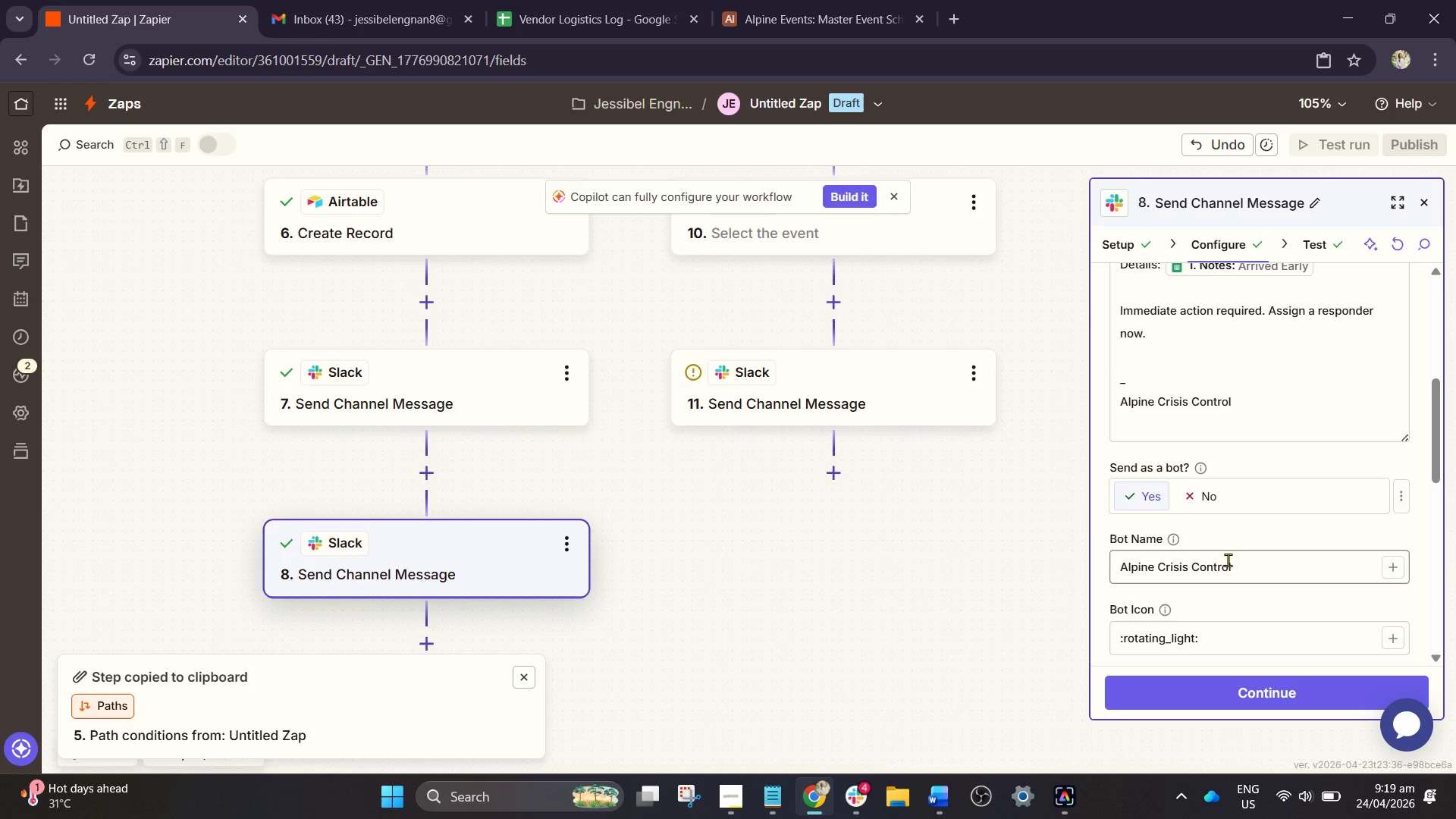 
left_click_drag(start_coordinate=[1251, 568], to_coordinate=[1059, 549])
 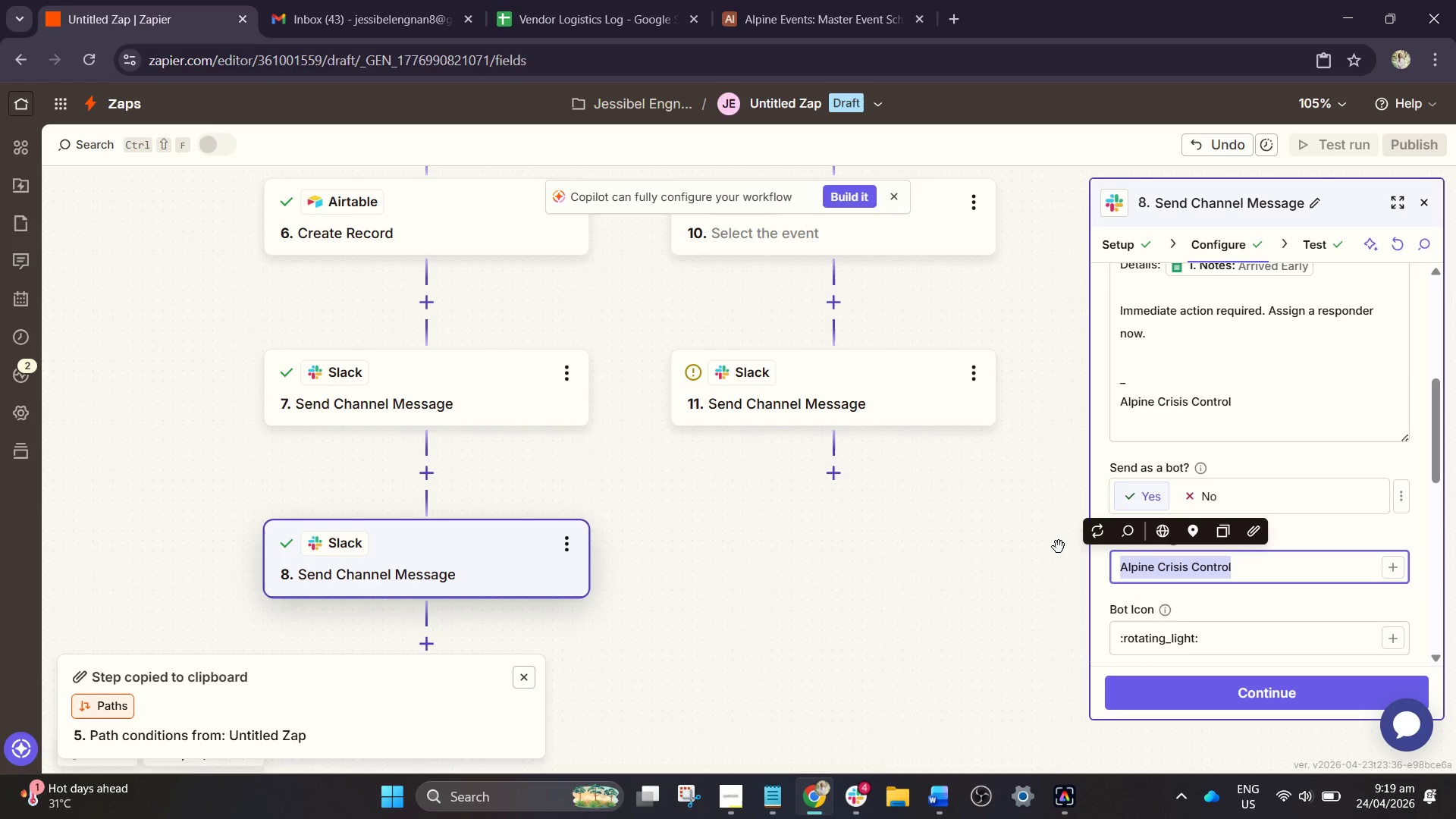 
key(Control+C)
 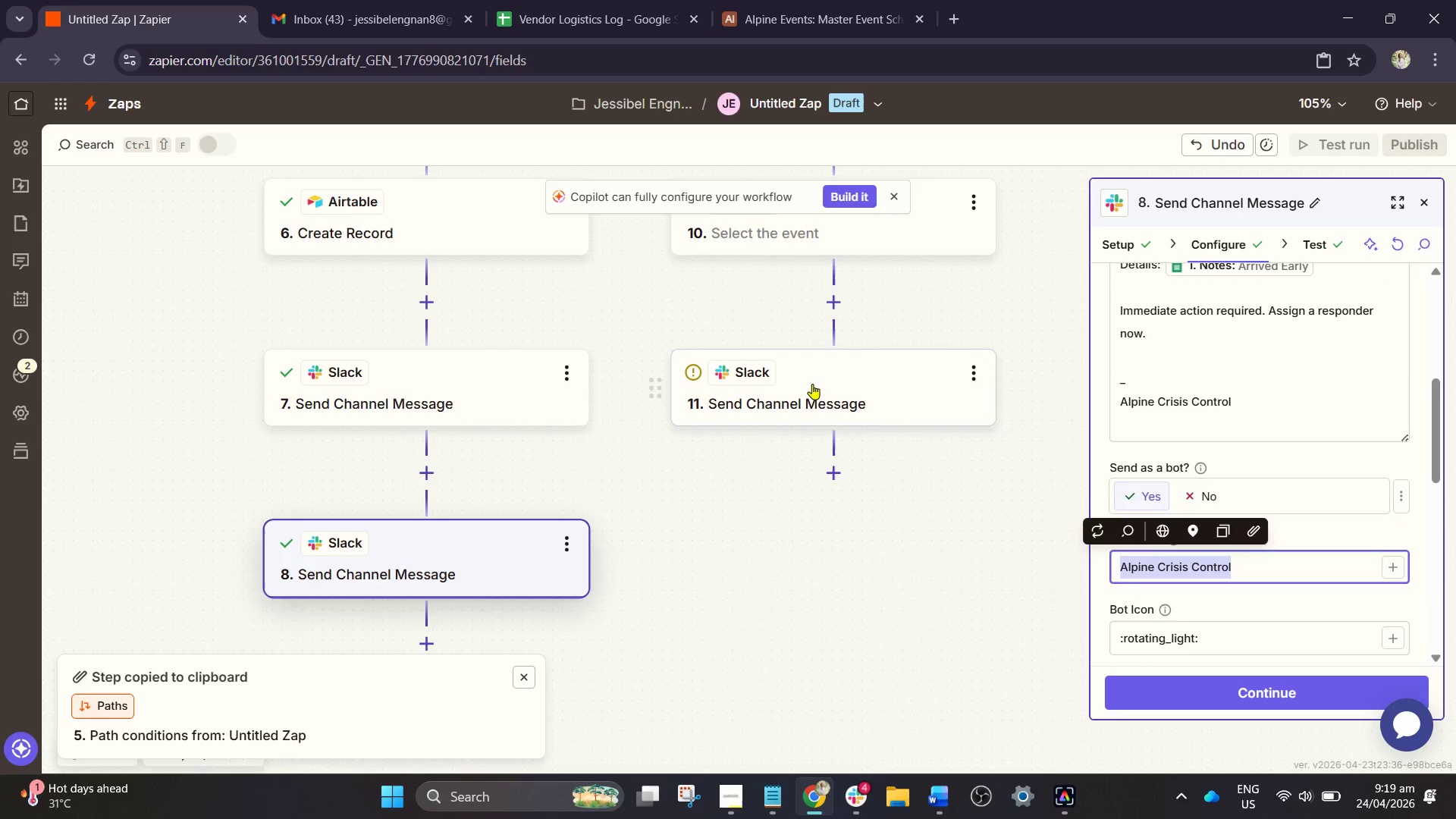 
left_click([812, 384])
 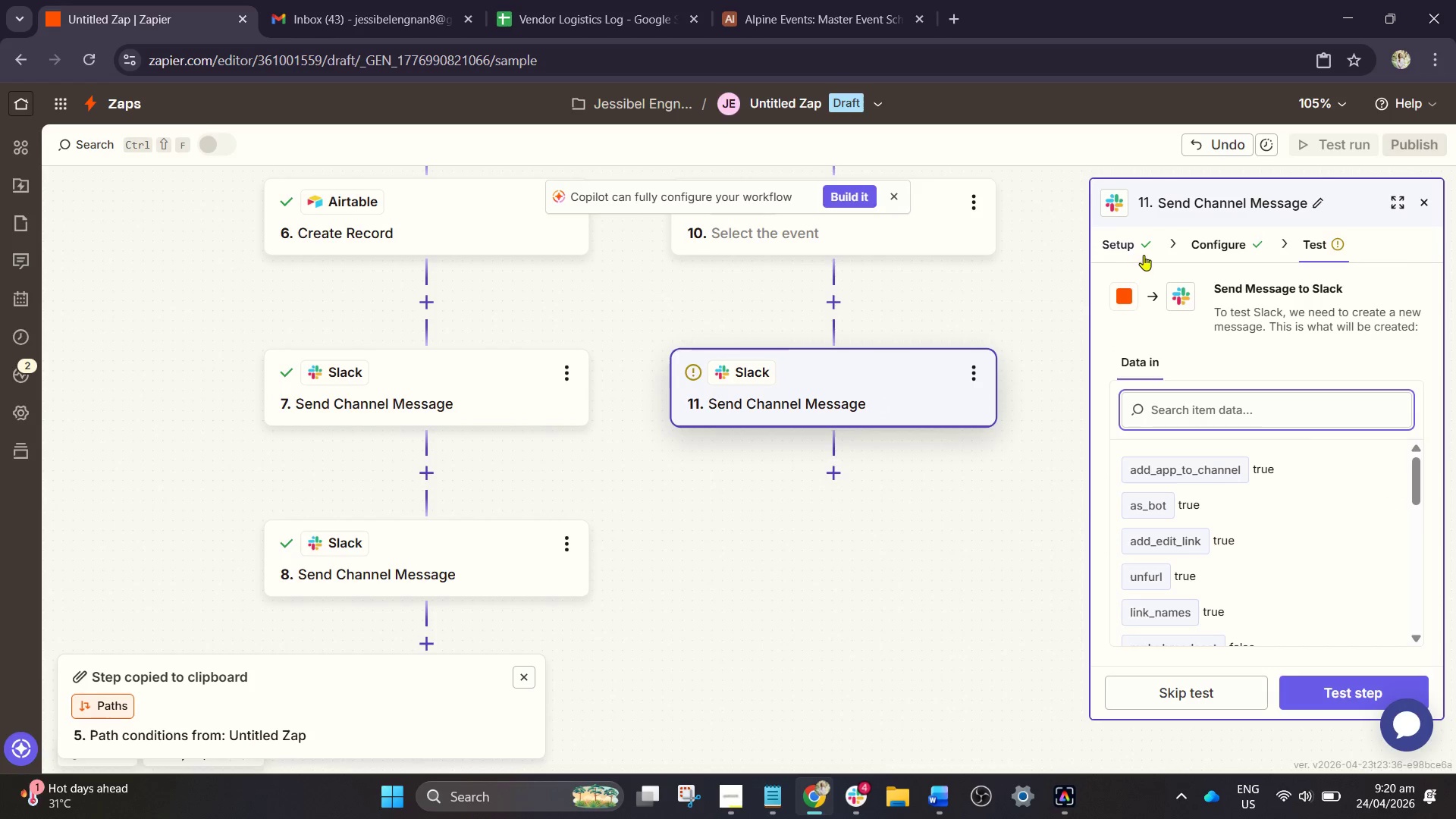 
left_click([1209, 240])
 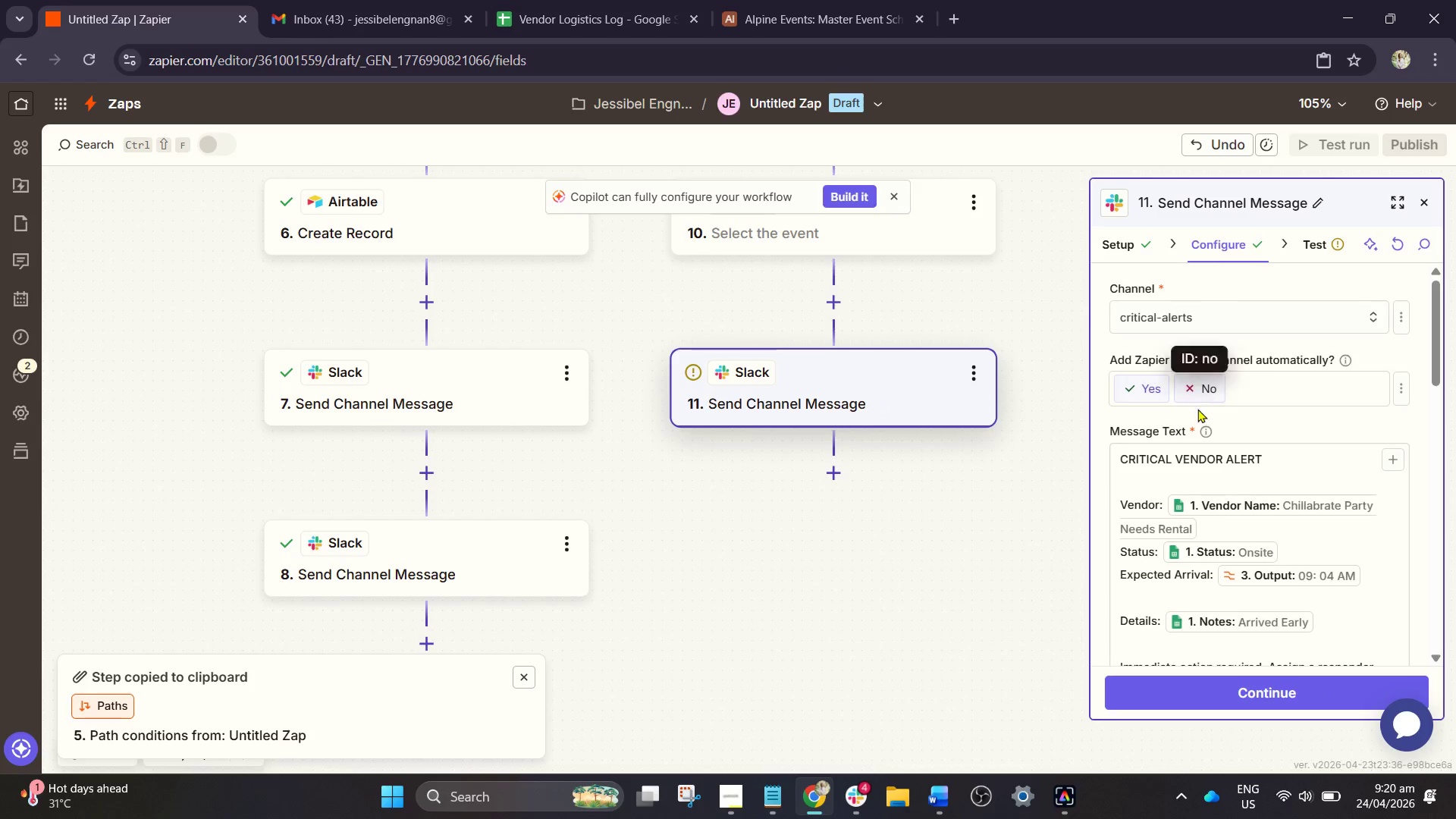 
scroll: coordinate [1199, 431], scroll_direction: down, amount: 4.0
 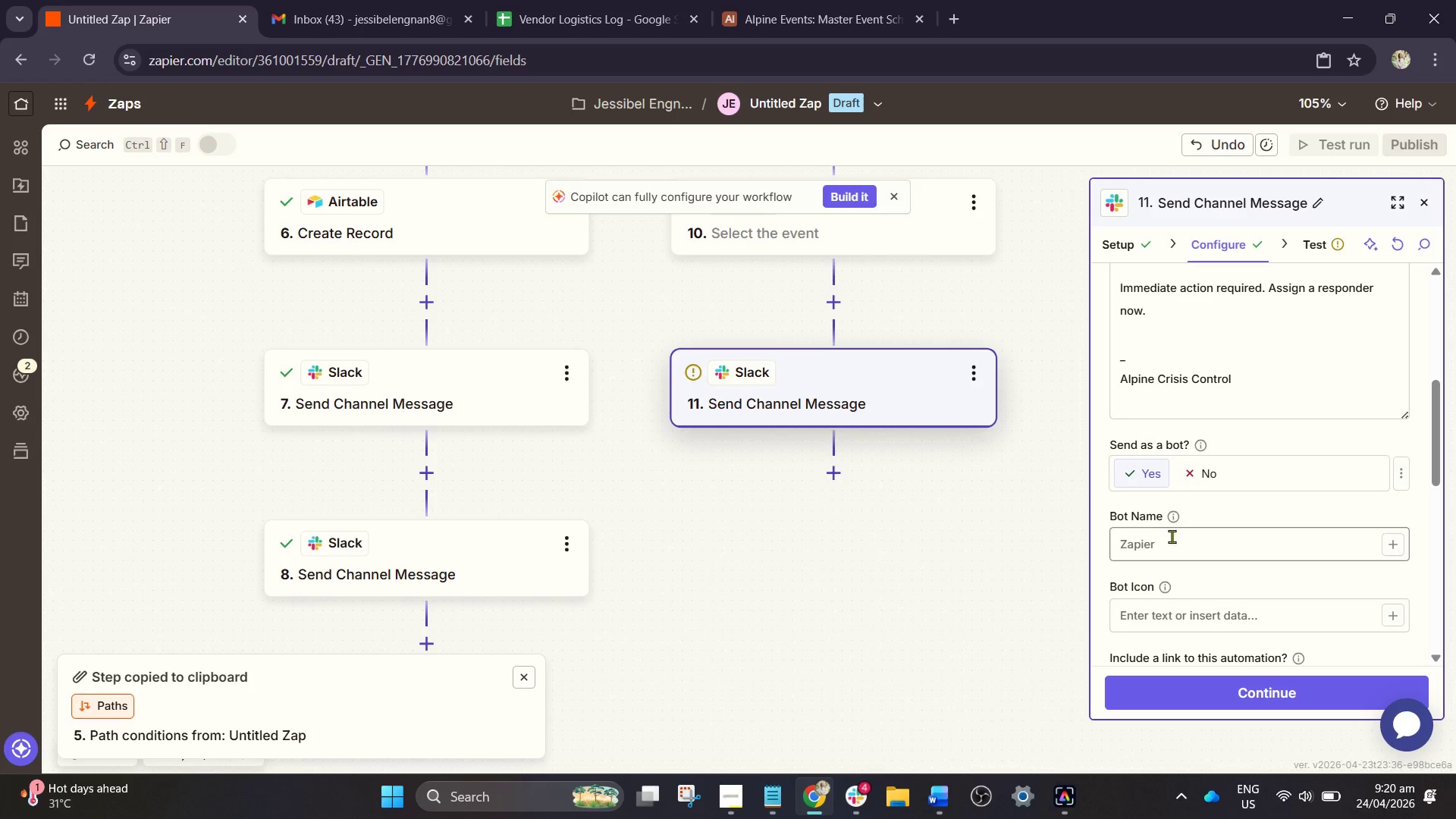 
left_click([1166, 548])
 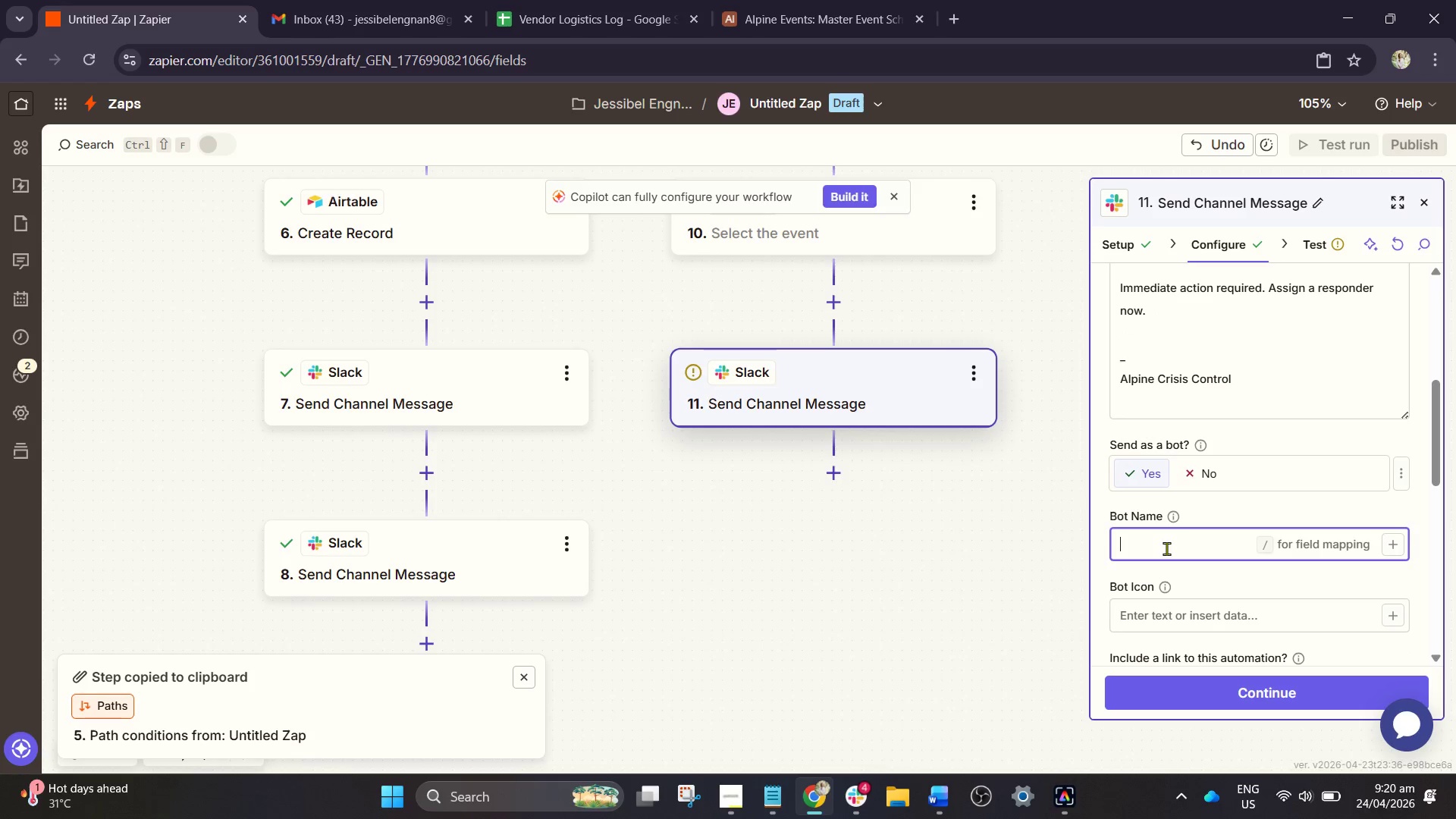 
key(Control+V)
 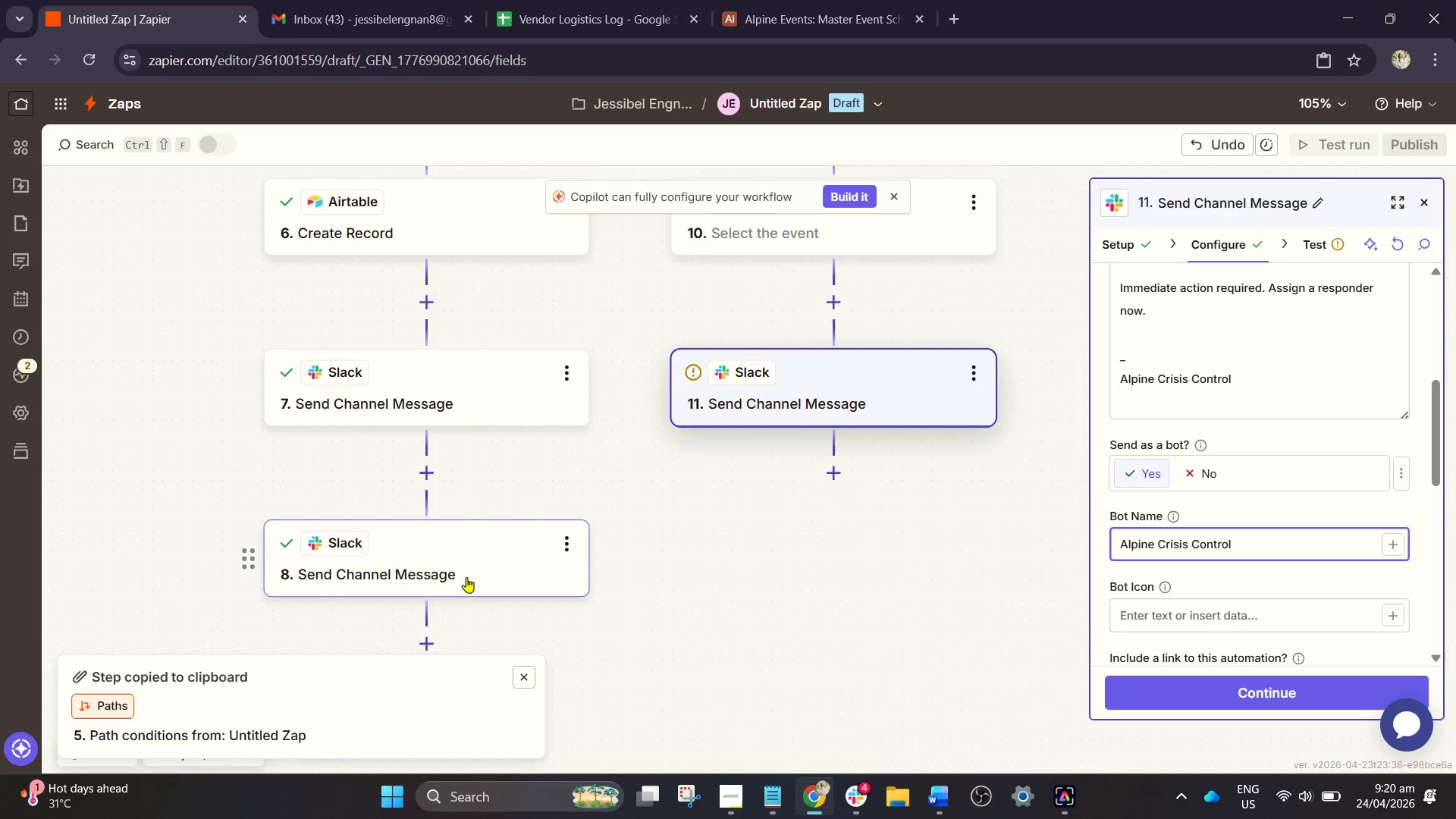 
scroll: coordinate [470, 566], scroll_direction: down, amount: 2.0
 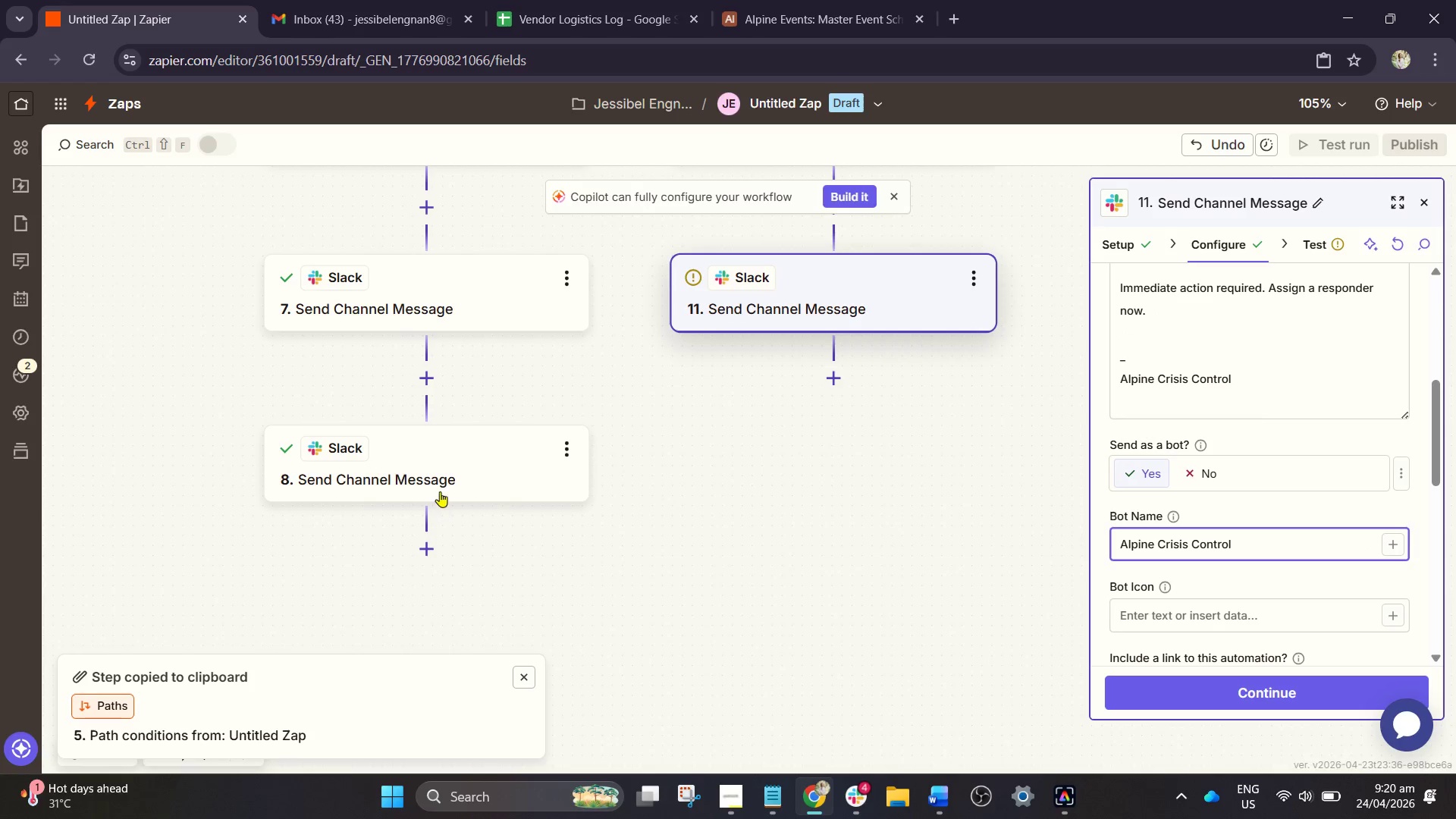 
left_click([440, 489])
 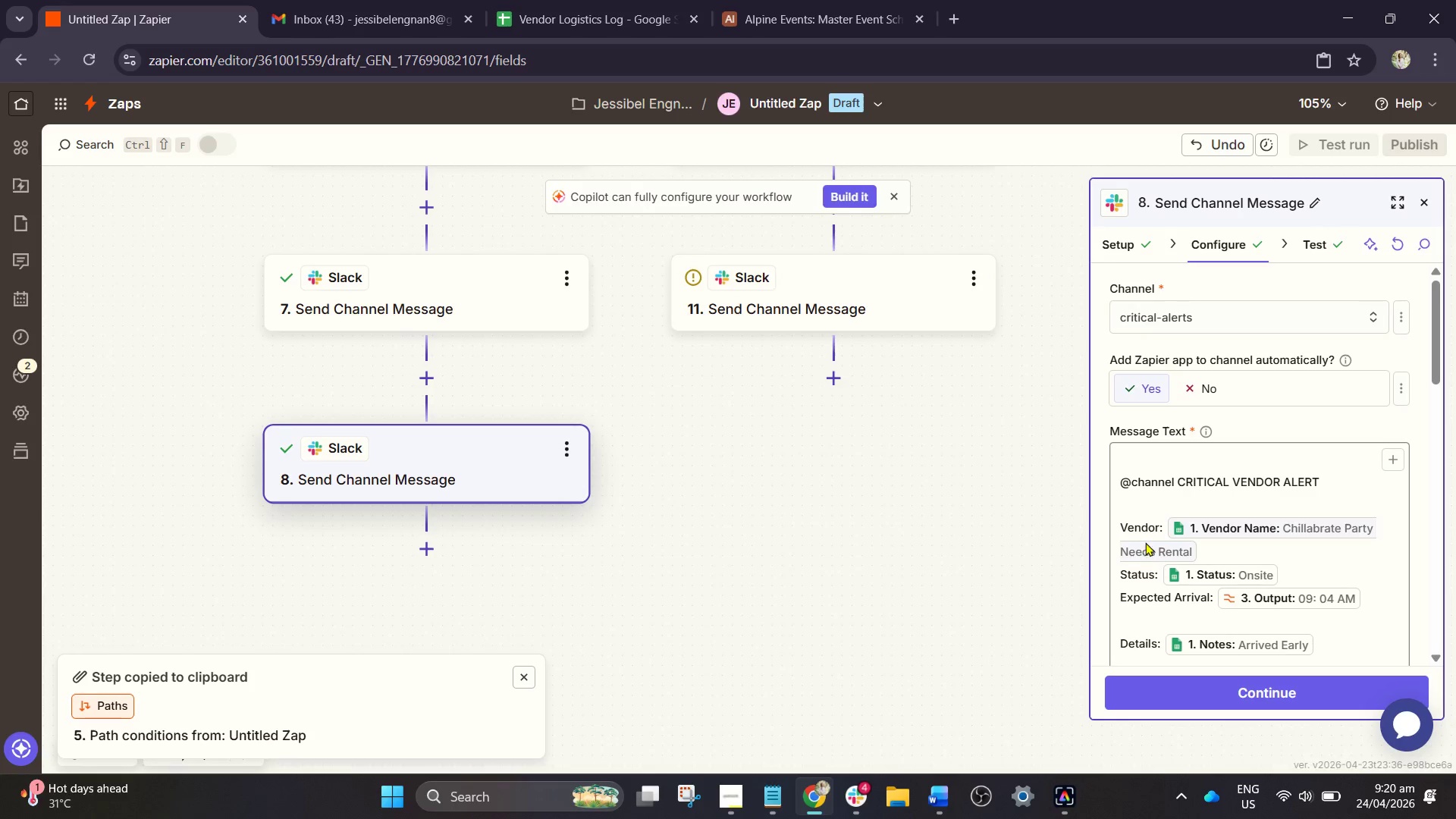 
scroll: coordinate [1147, 519], scroll_direction: down, amount: 4.0
 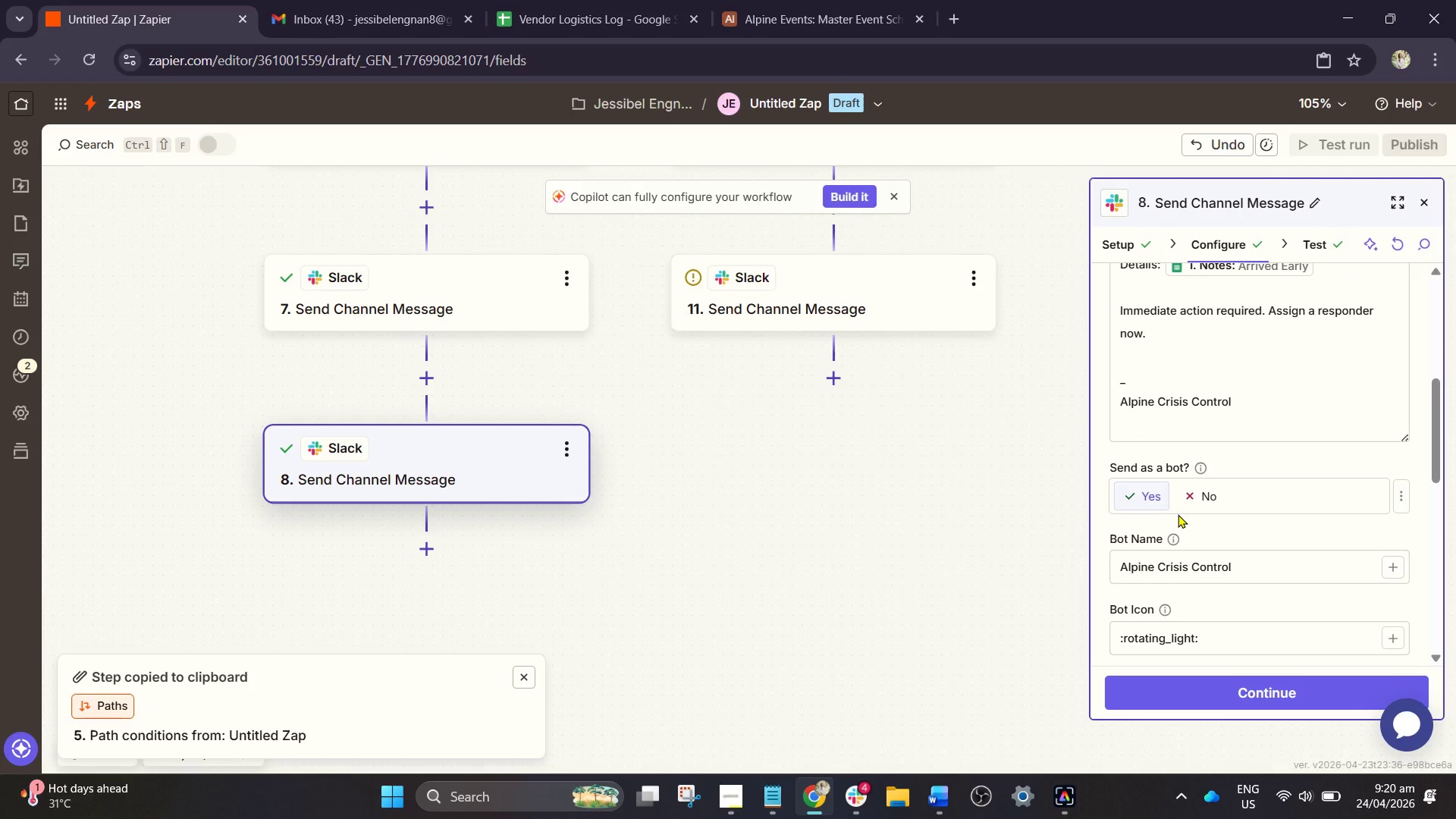 
scroll: coordinate [1178, 514], scroll_direction: up, amount: 1.0
 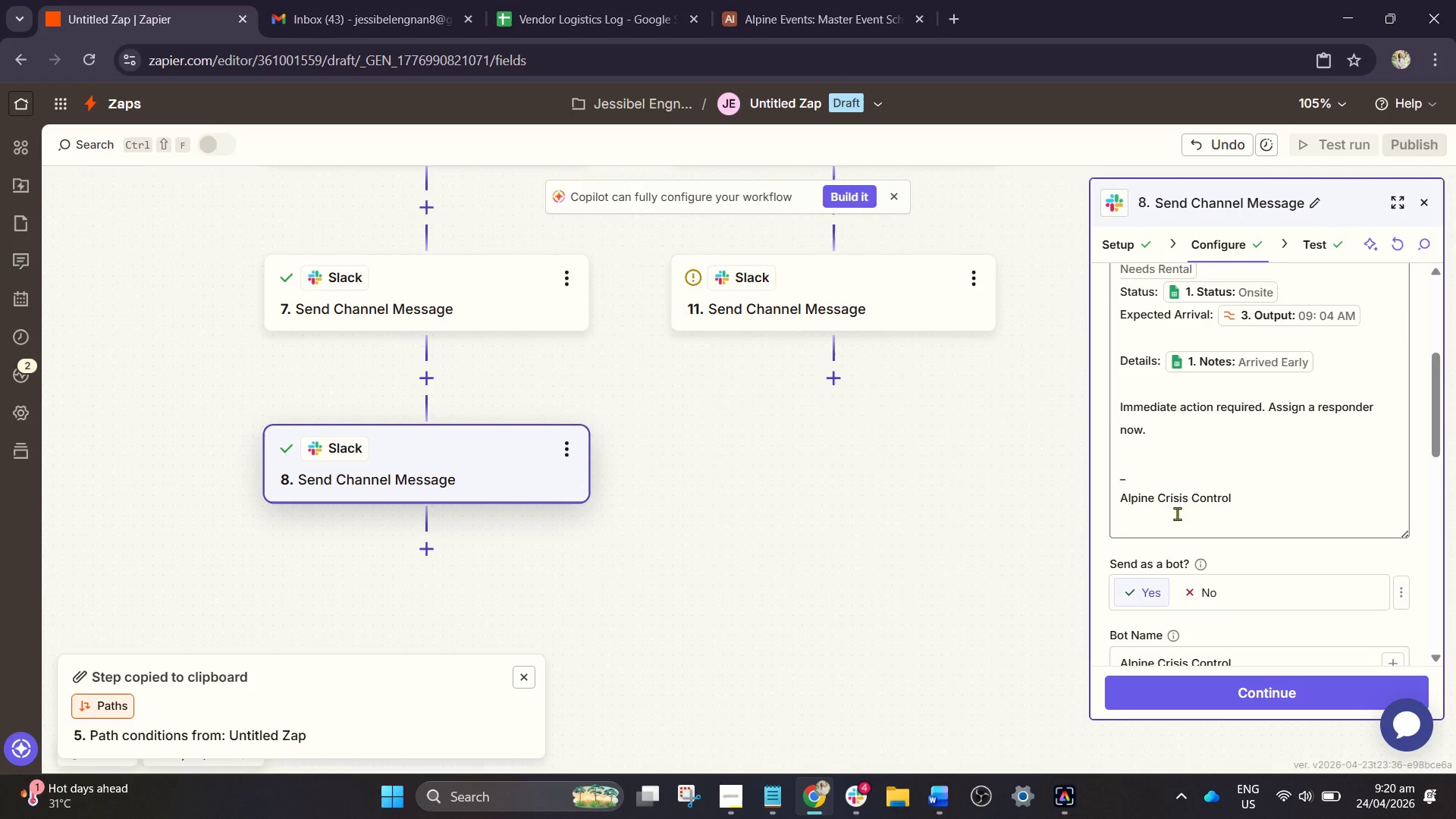 
scroll: coordinate [1176, 510], scroll_direction: down, amount: 1.0
 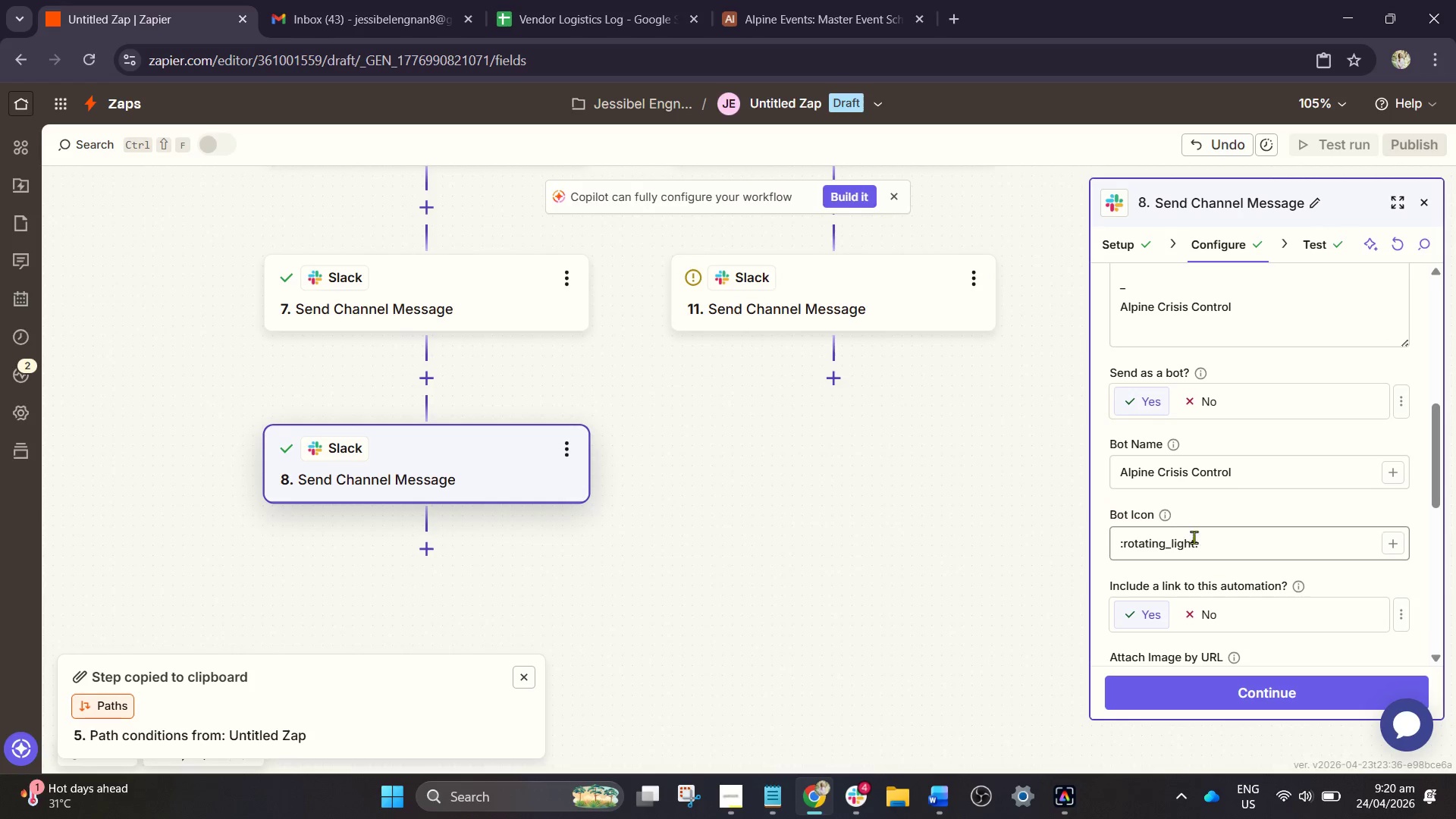 
left_click([1204, 539])
 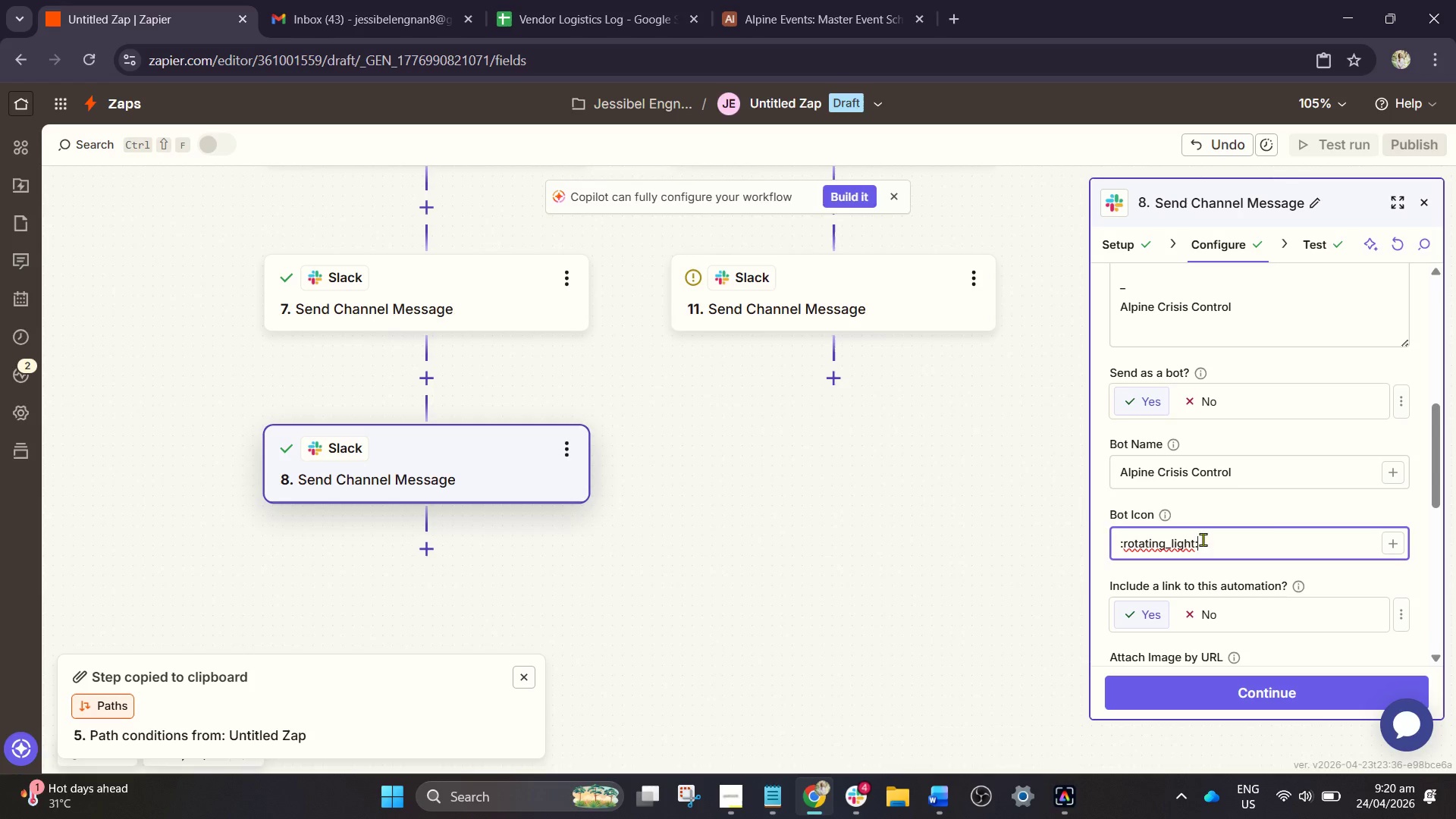 
left_click_drag(start_coordinate=[1204, 539], to_coordinate=[1026, 514])
 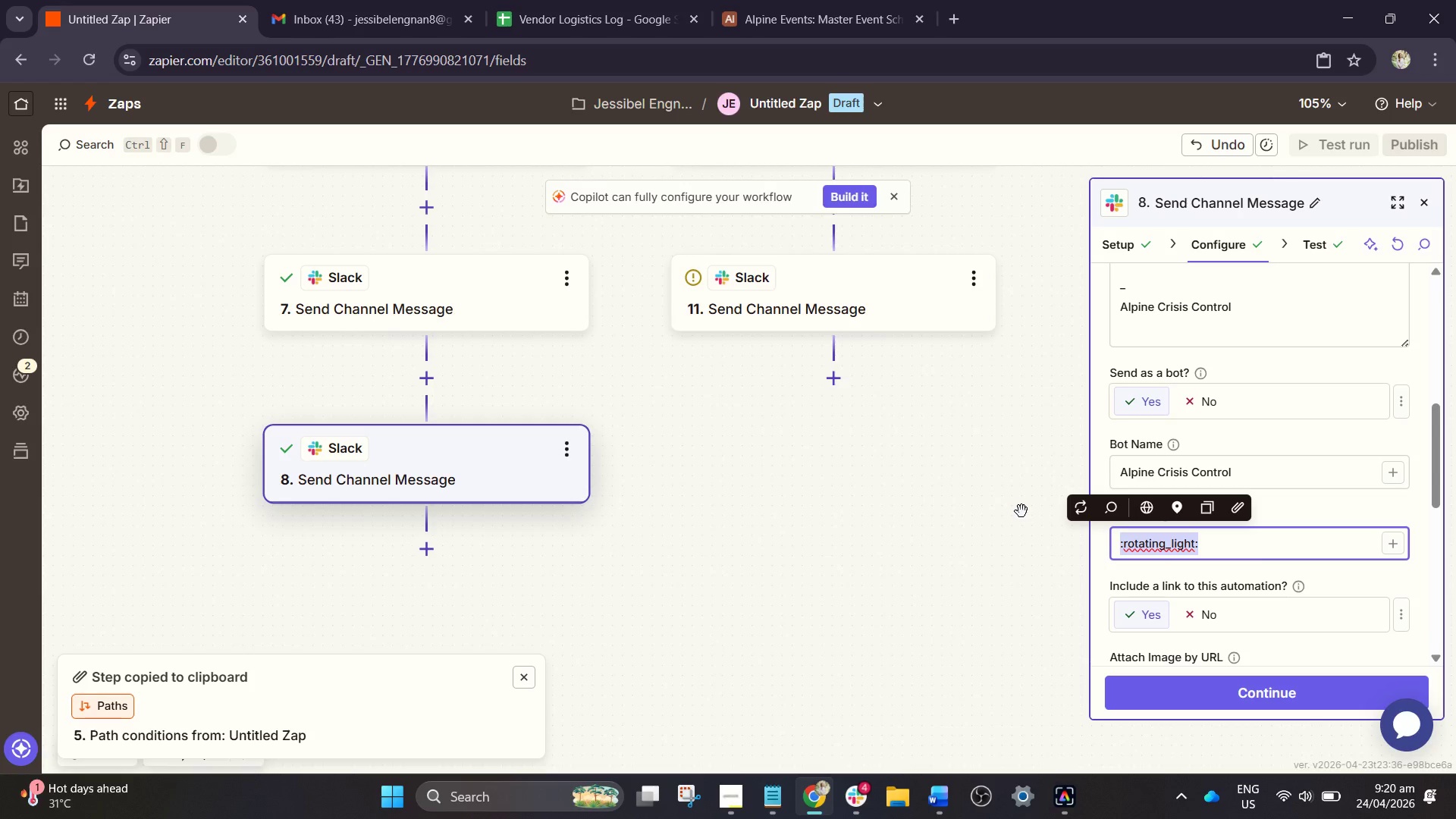 
key(Control+C)
 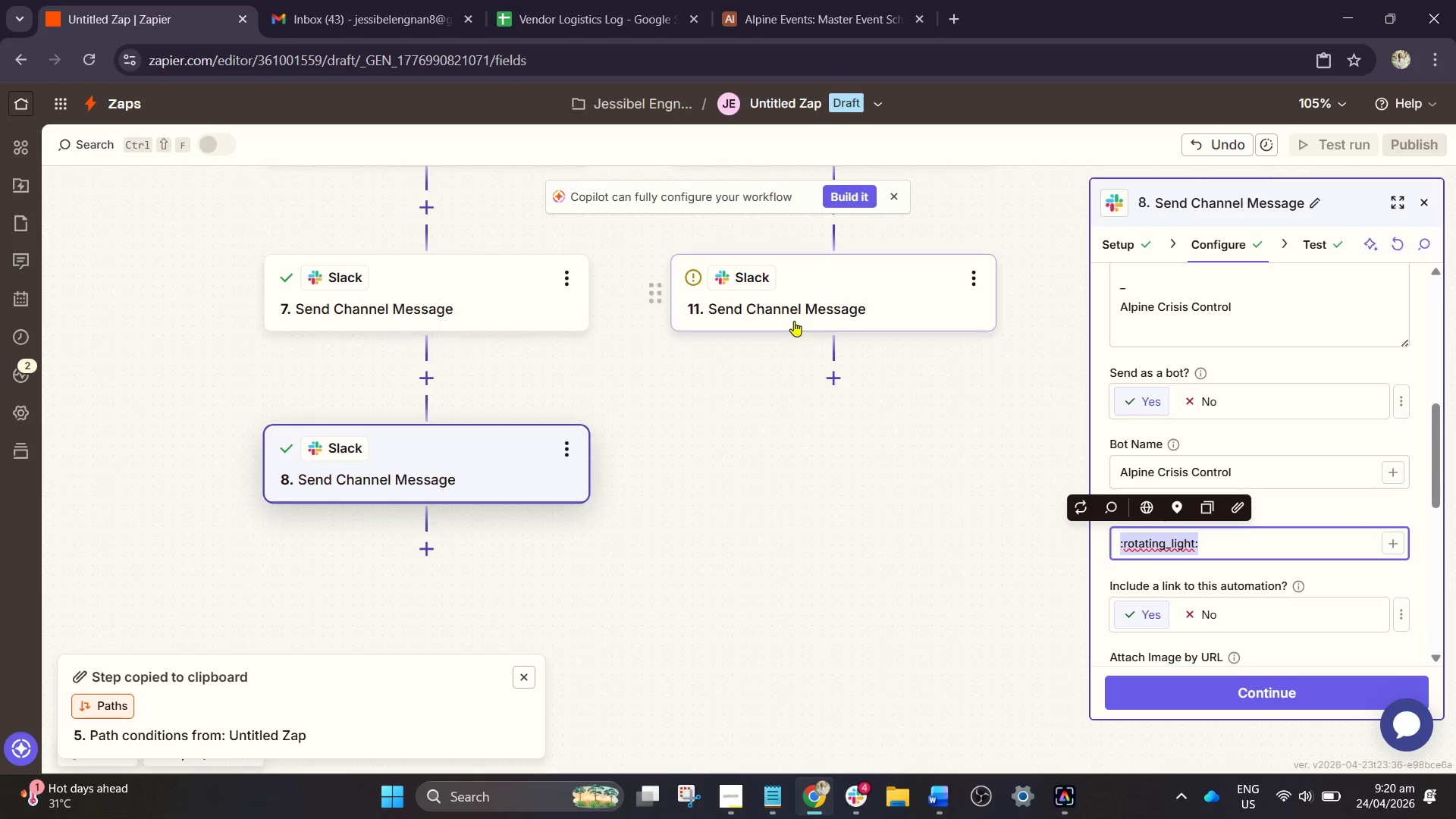 
left_click([794, 321])
 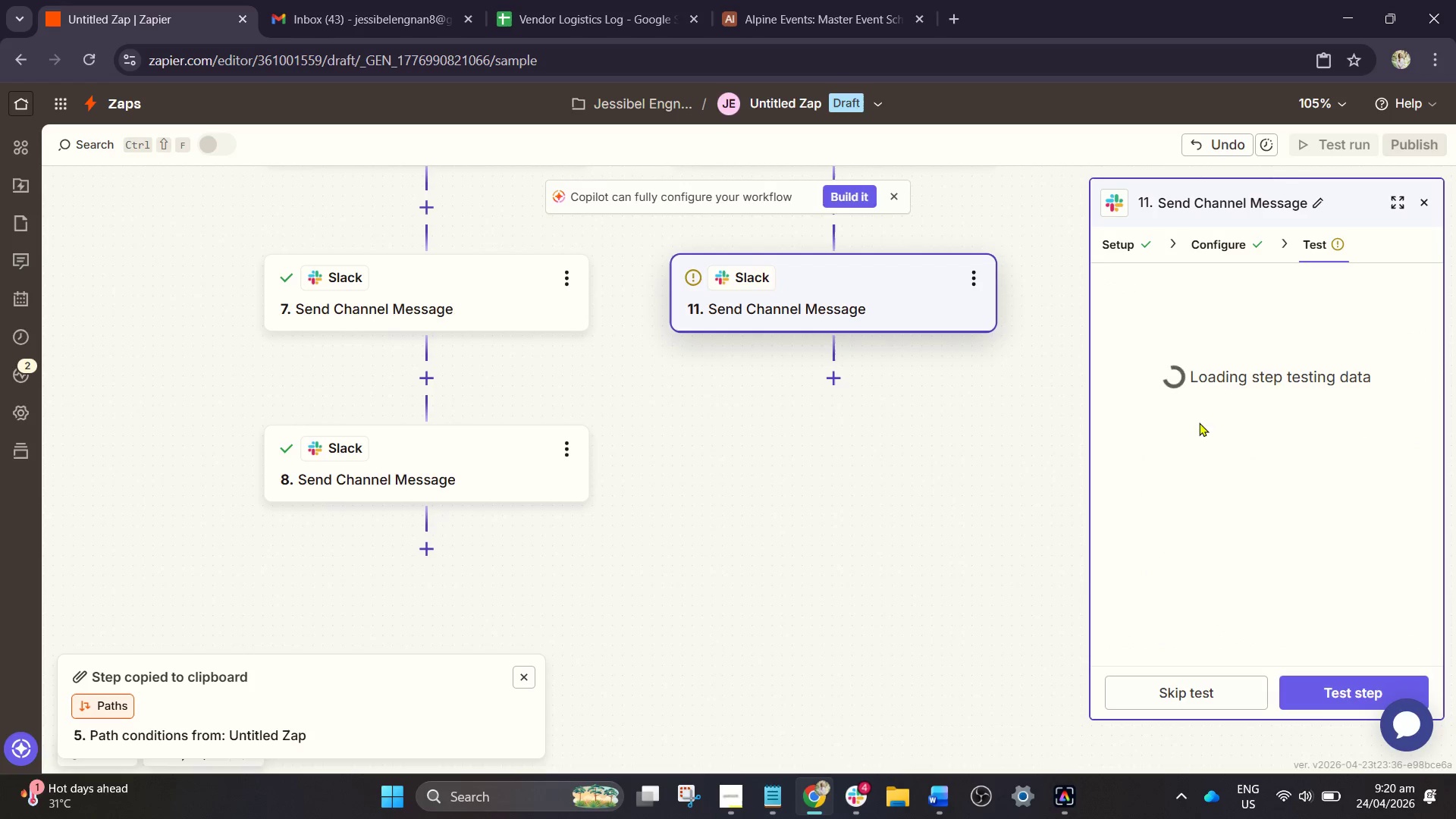 
left_click([1216, 248])
 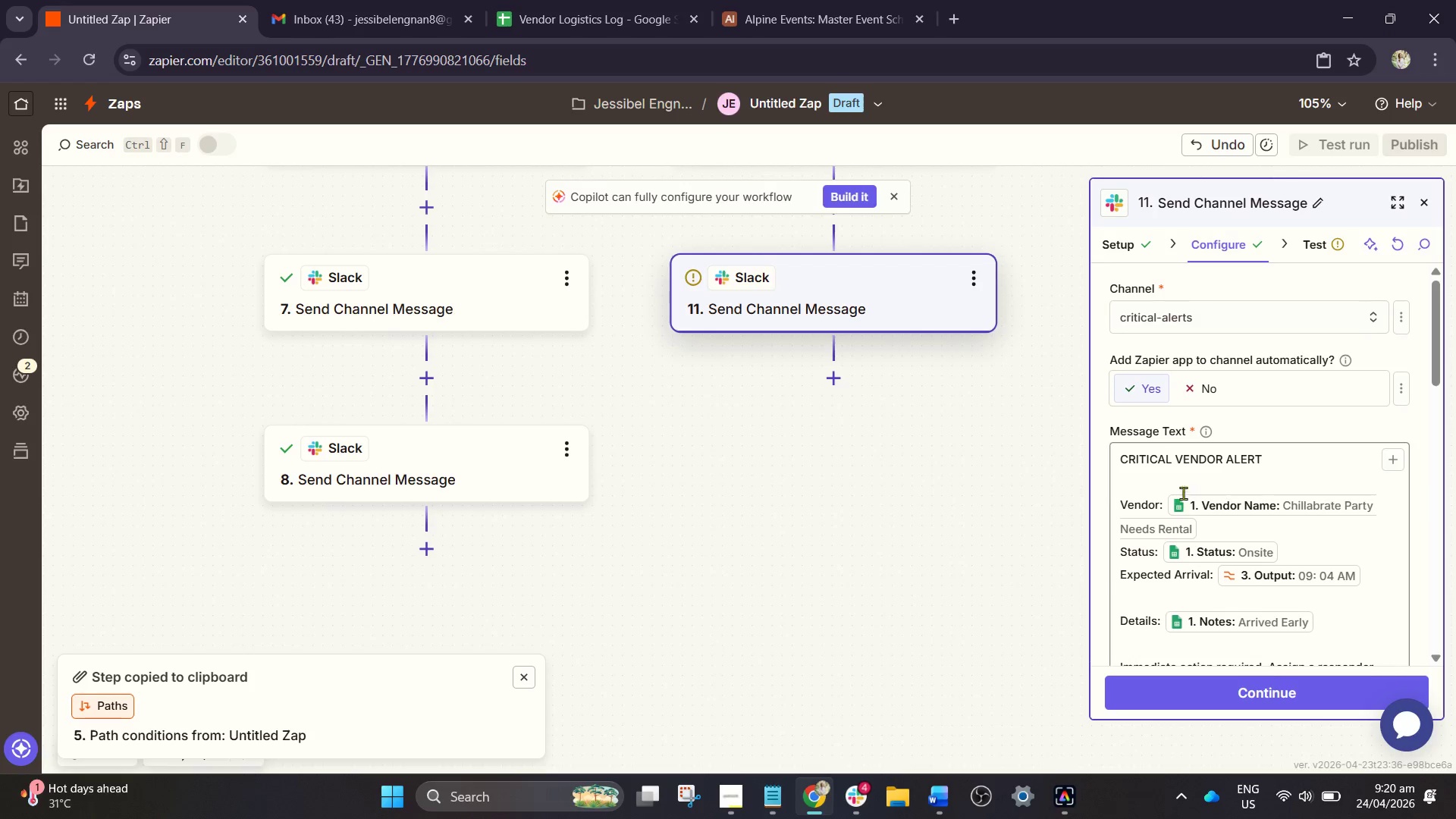 
scroll: coordinate [1185, 496], scroll_direction: down, amount: 4.0
 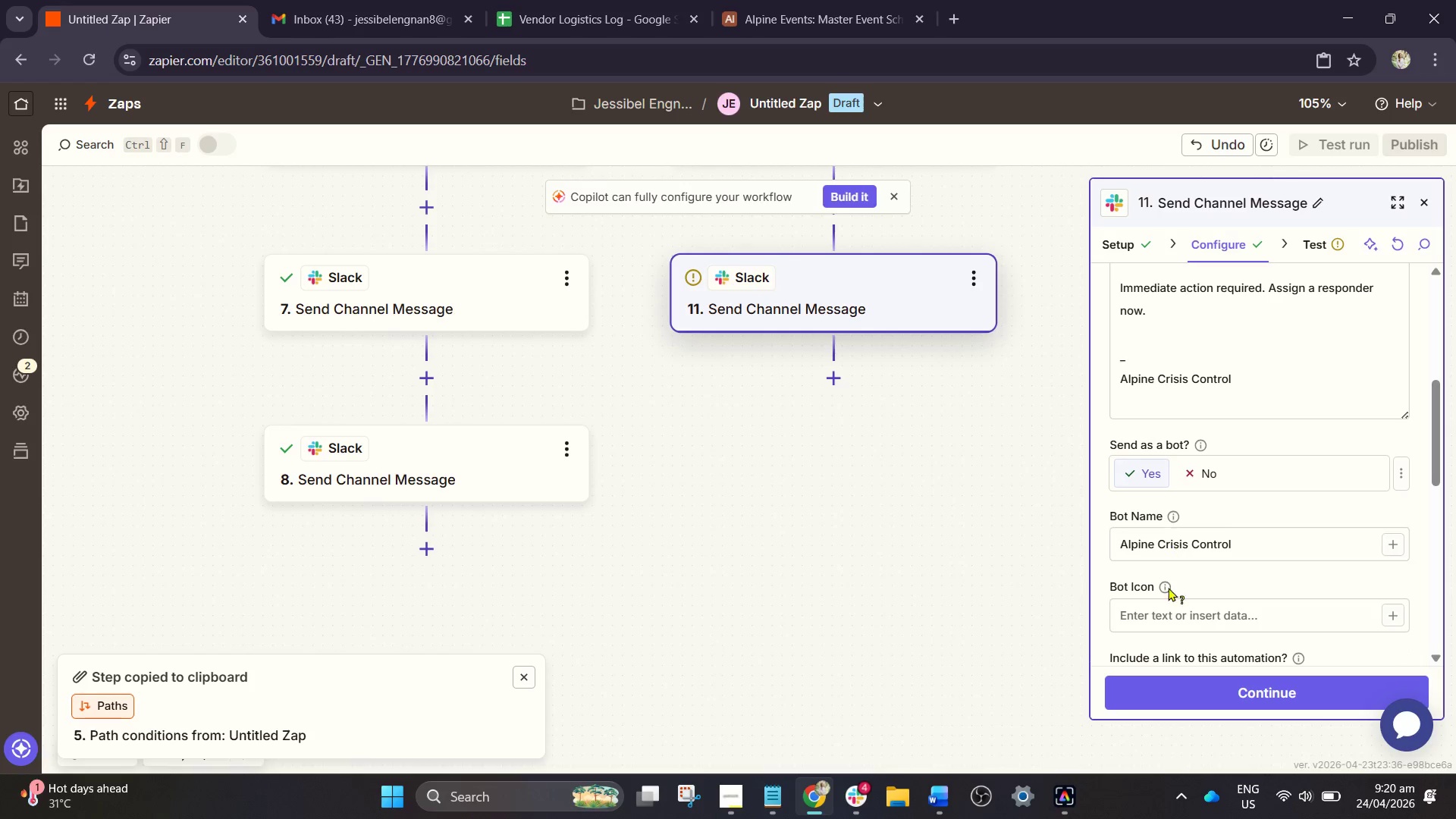 
left_click([1166, 606])
 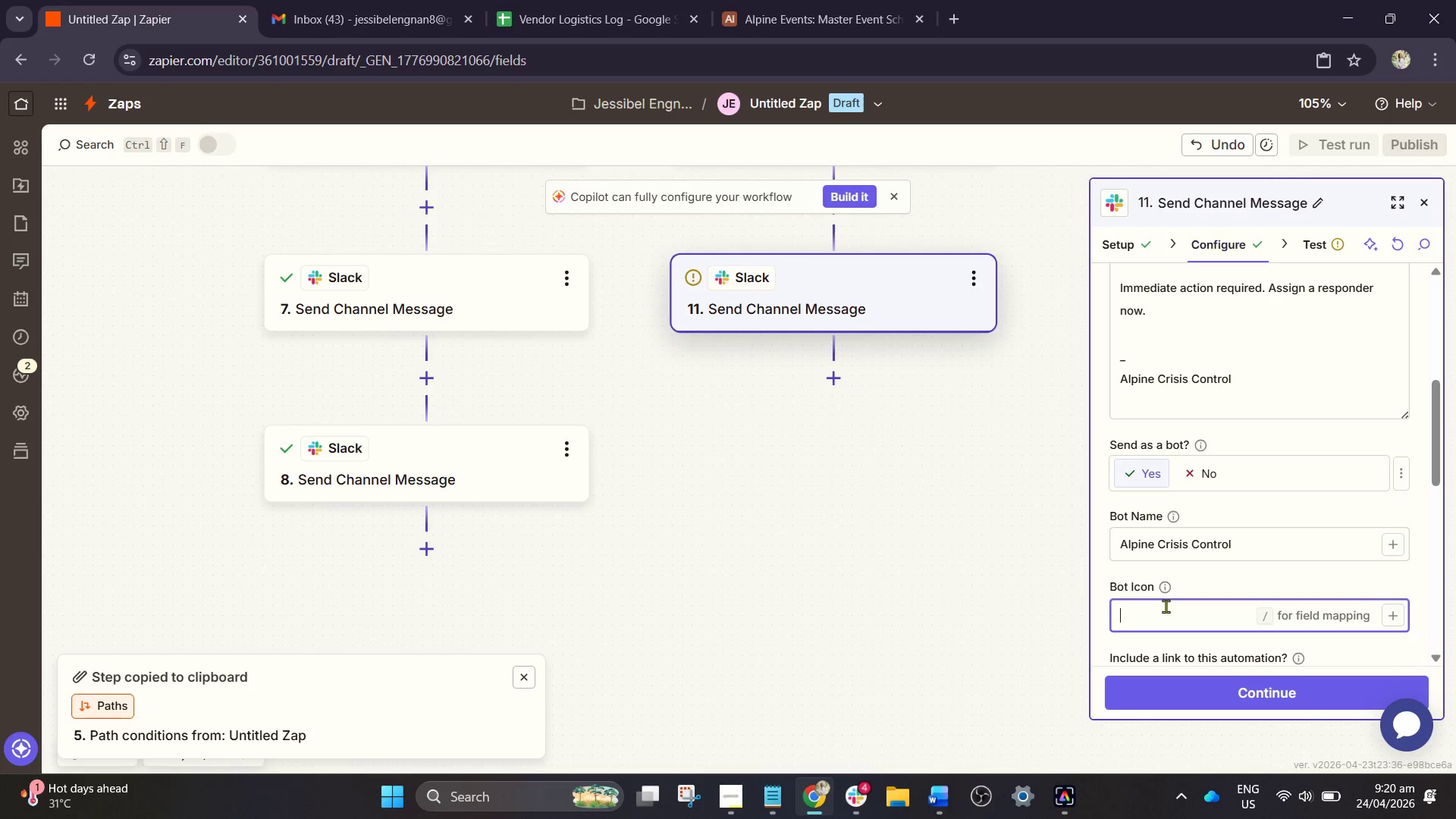 
key(Control+V)
 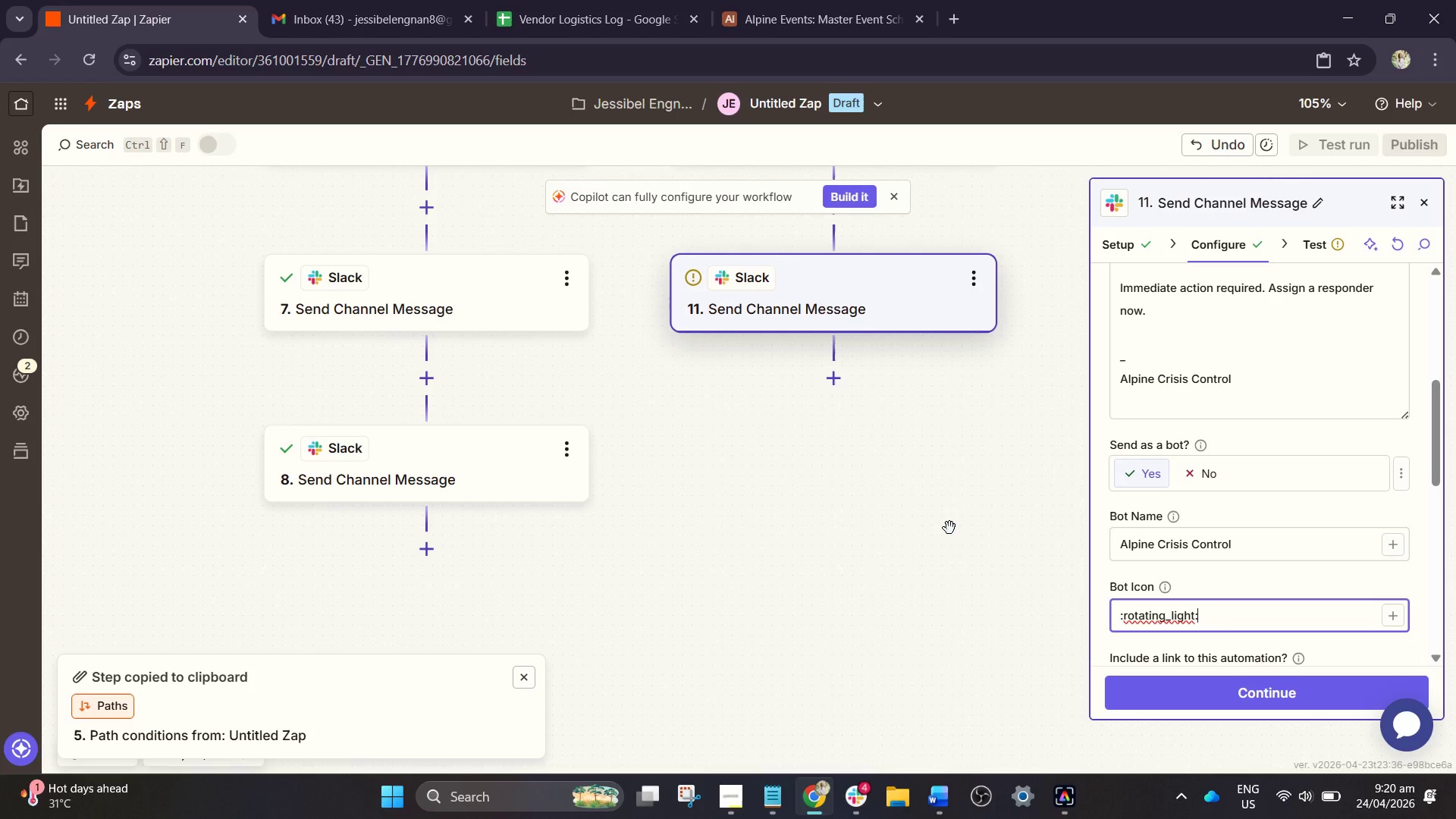 
left_click([949, 528])
 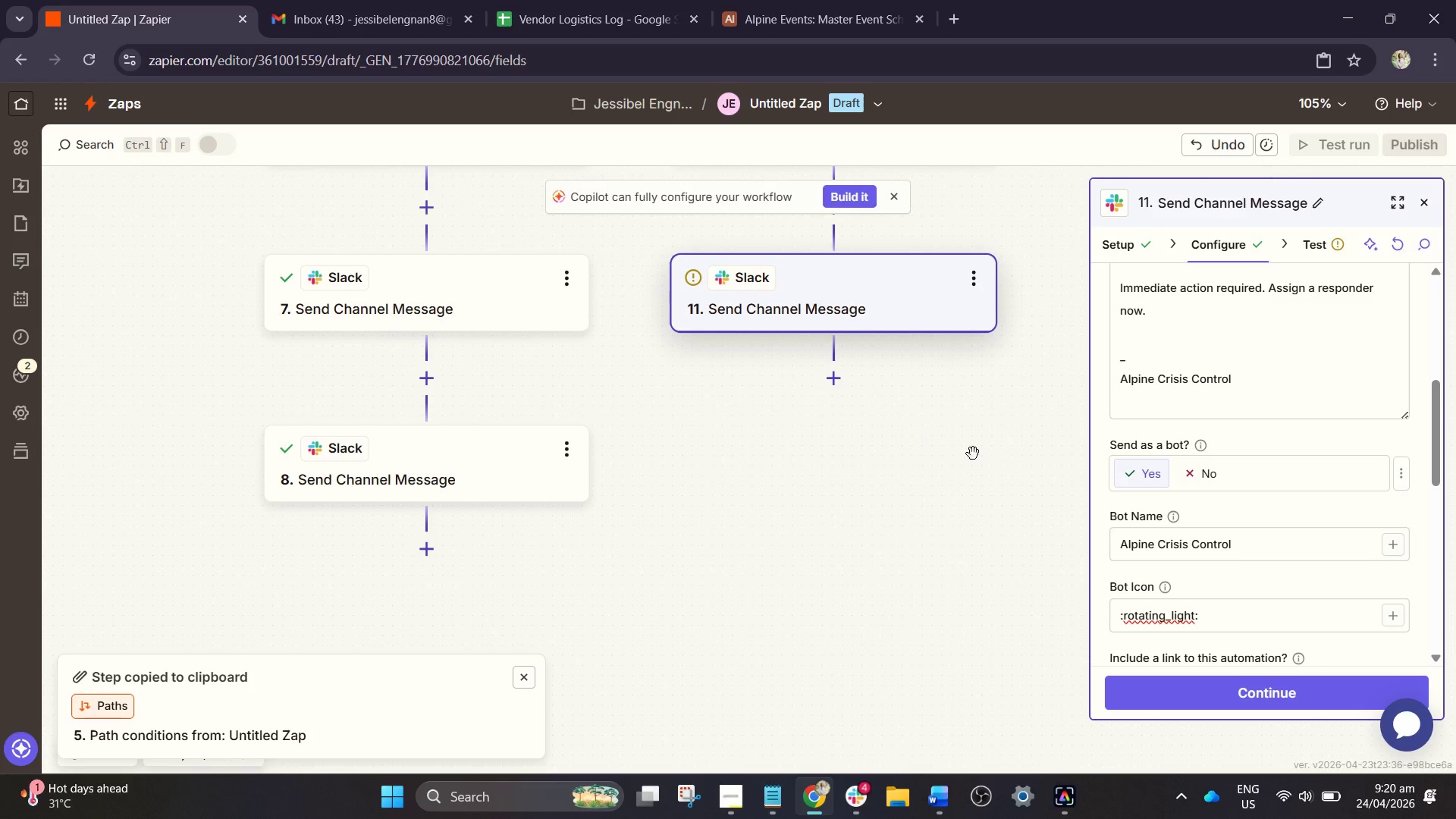 
scroll: coordinate [1030, 470], scroll_direction: up, amount: 2.0
 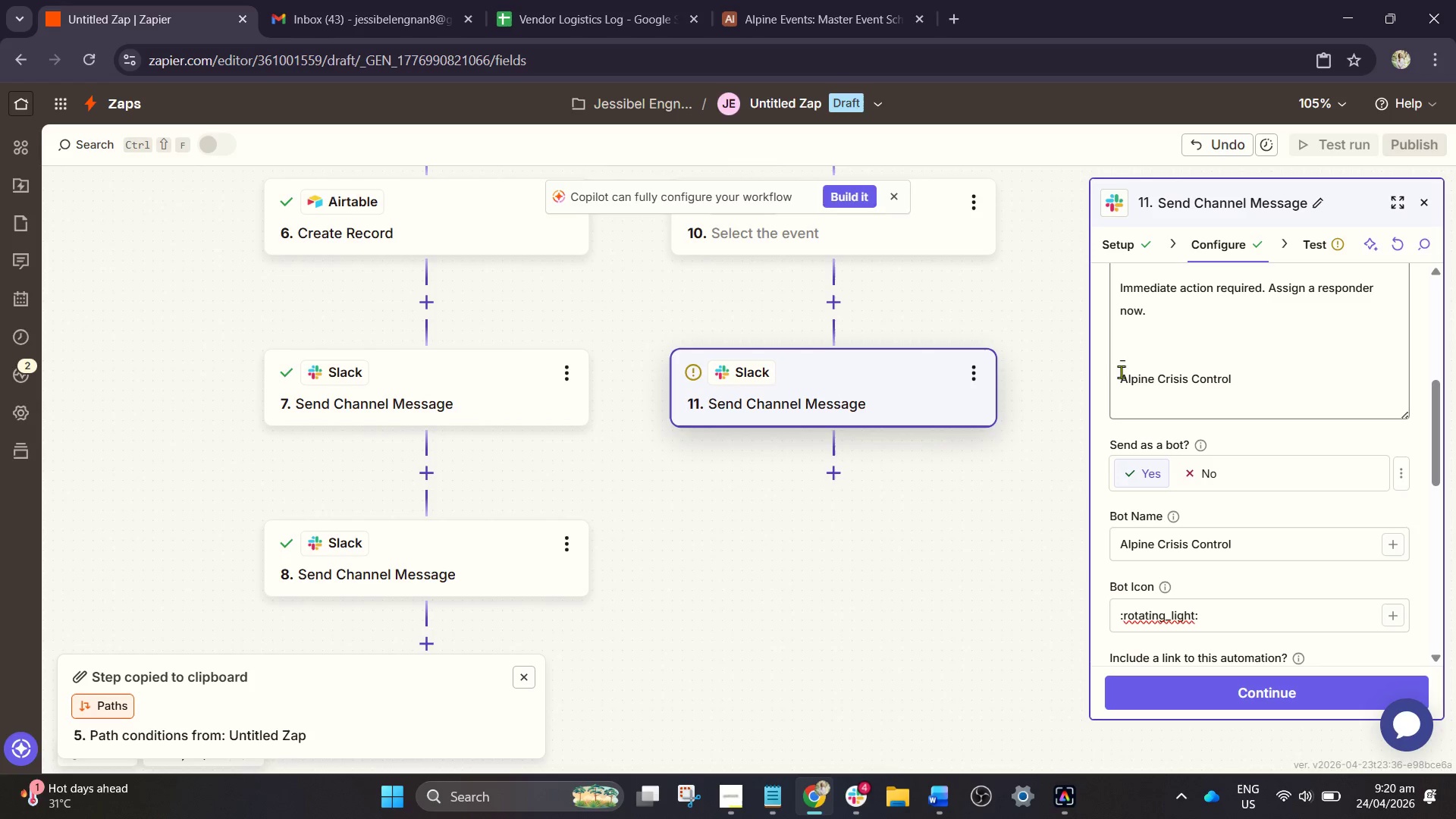 
left_click([1119, 372])
 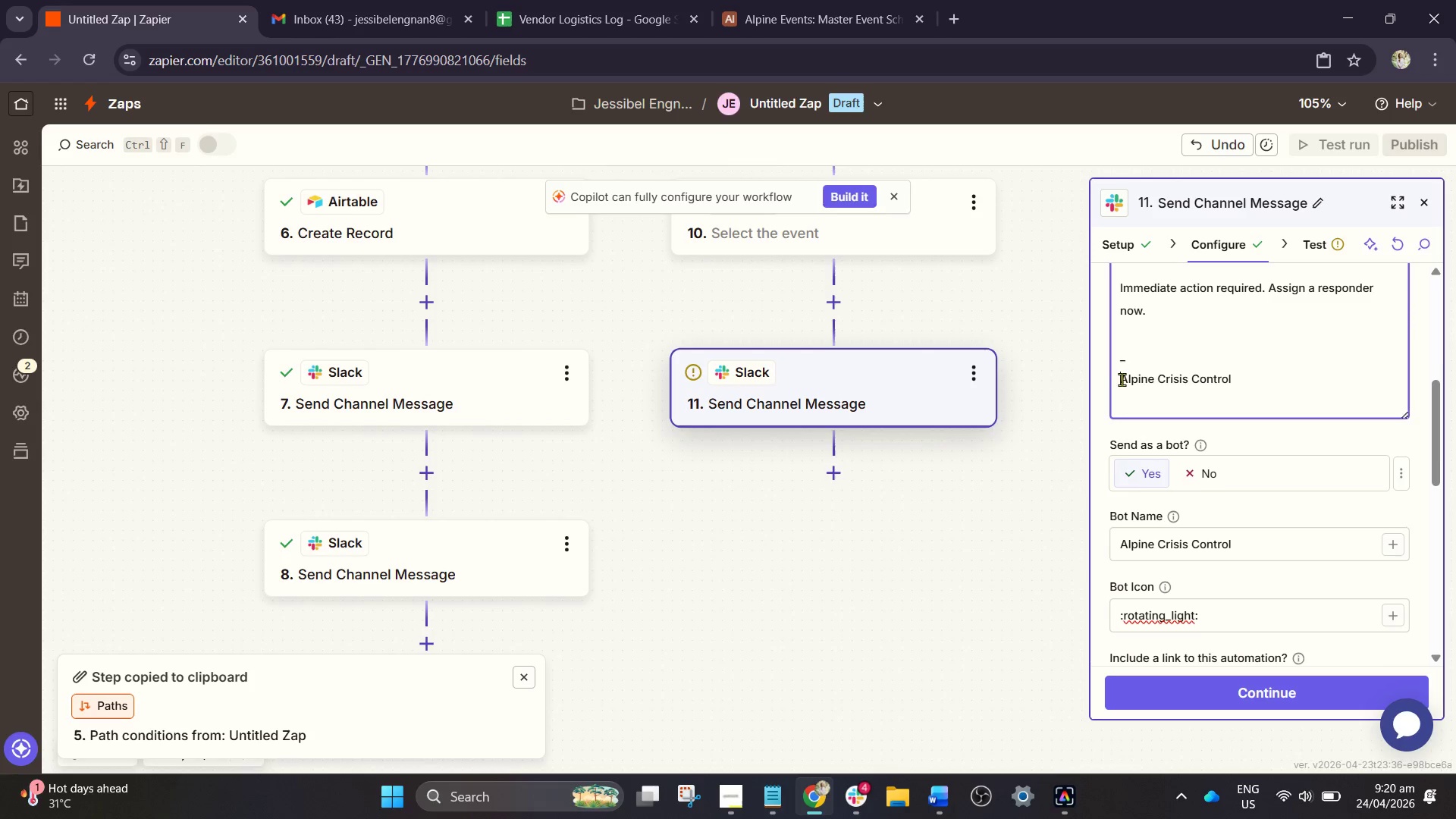 
key(Backspace)
 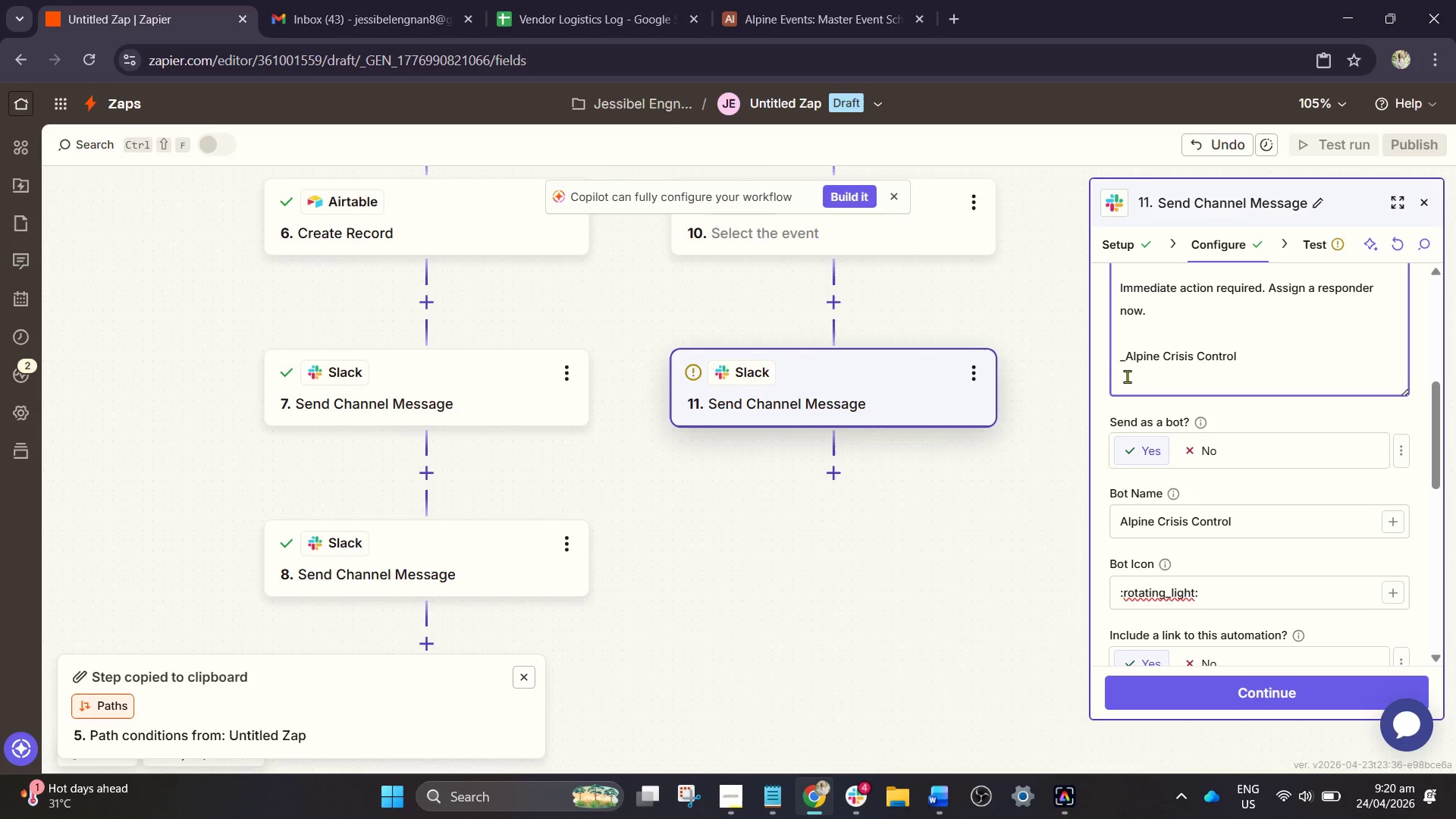 
scroll: coordinate [1129, 376], scroll_direction: up, amount: 1.0
 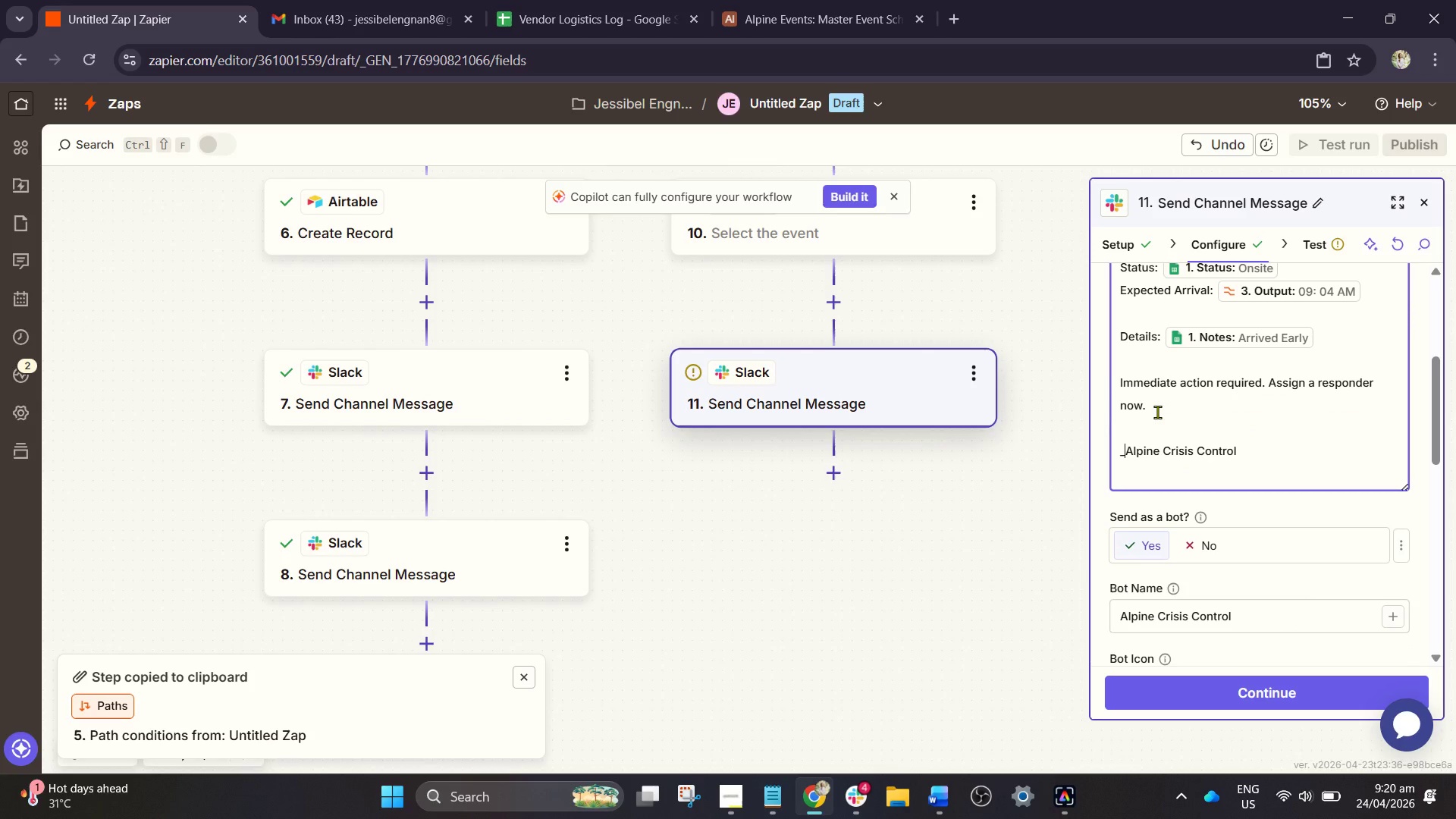 
key(Backspace)
 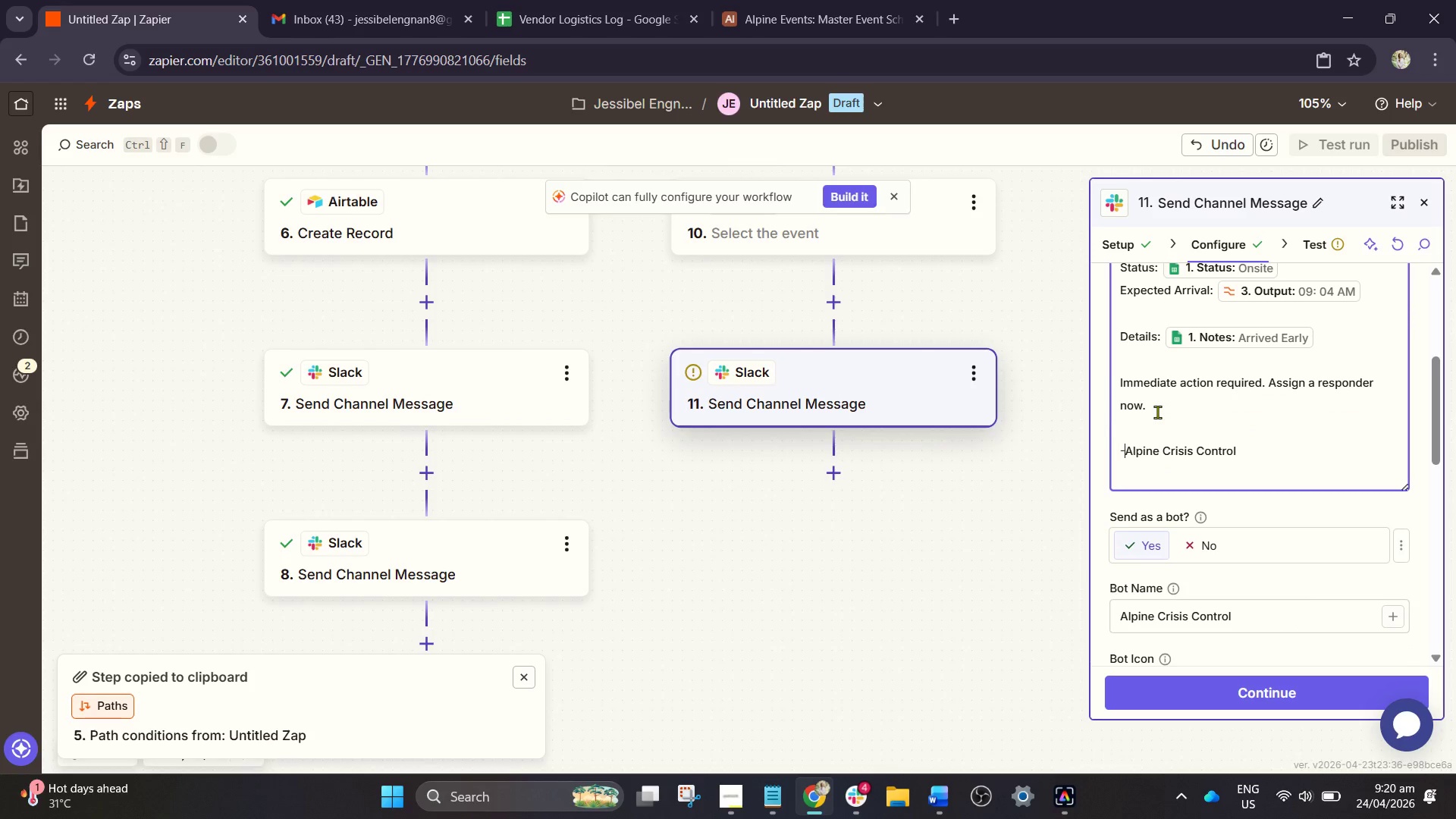 
key(Minus)
 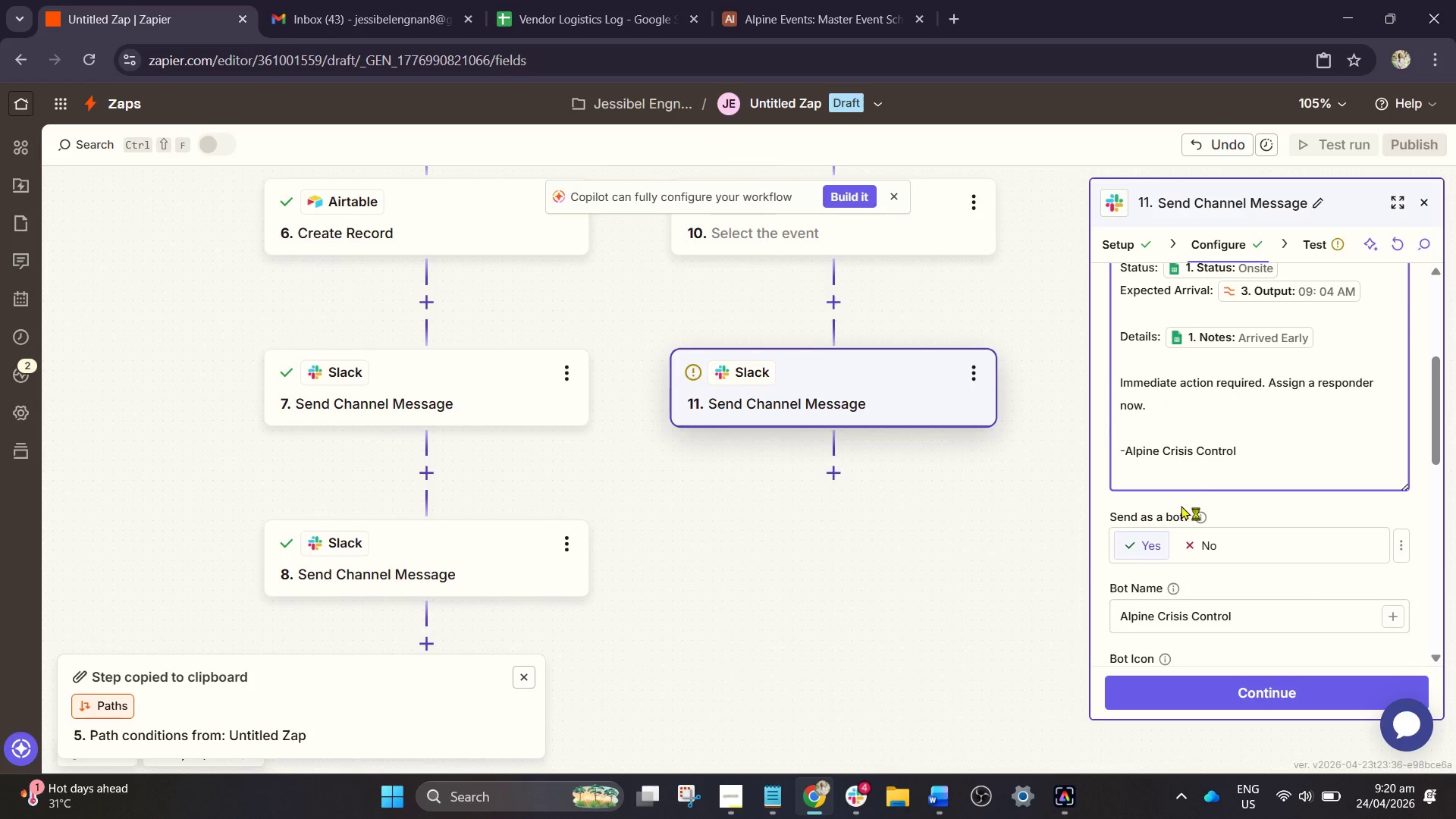 
left_click([1181, 481])
 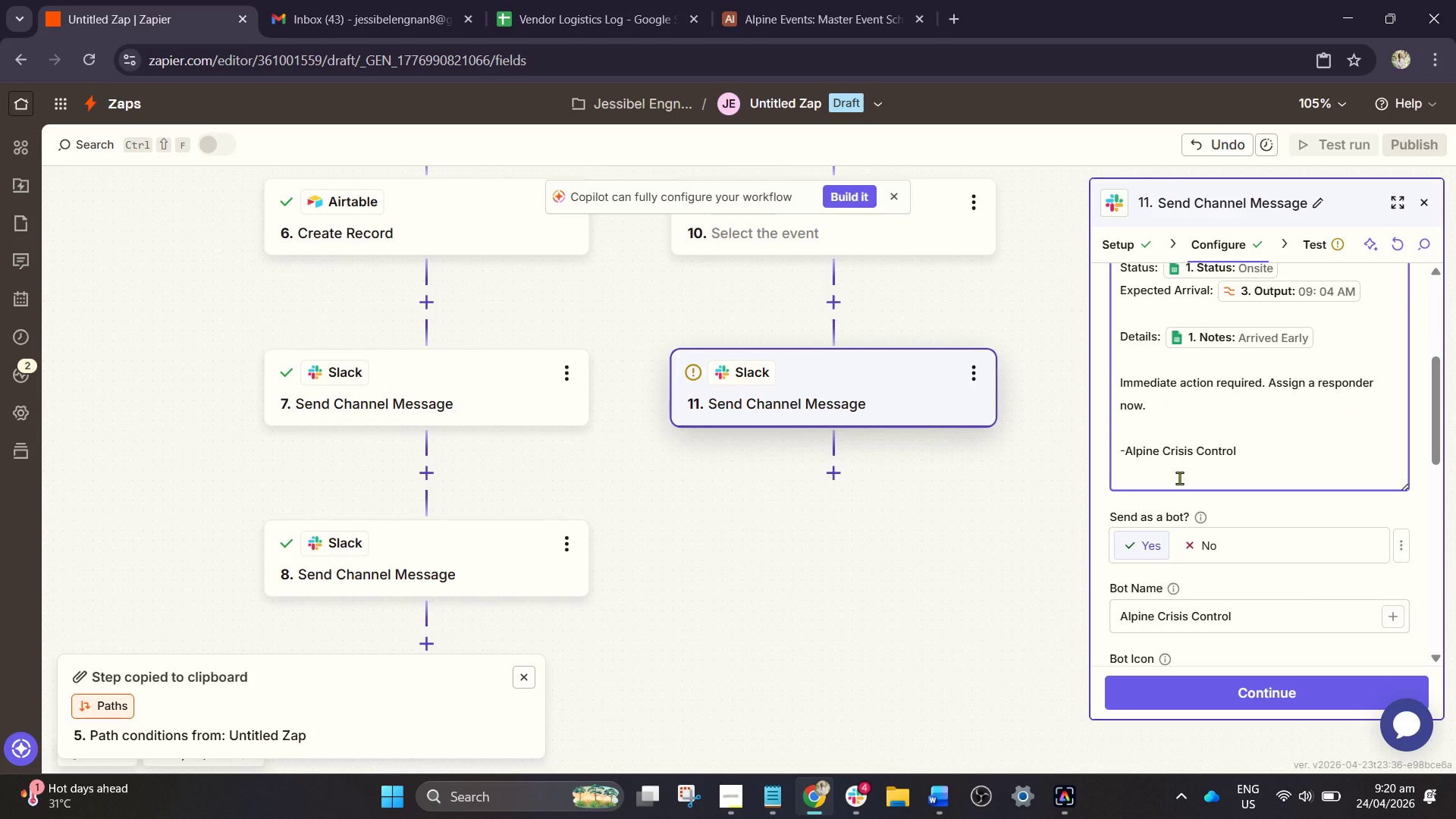 
key(Backspace)
 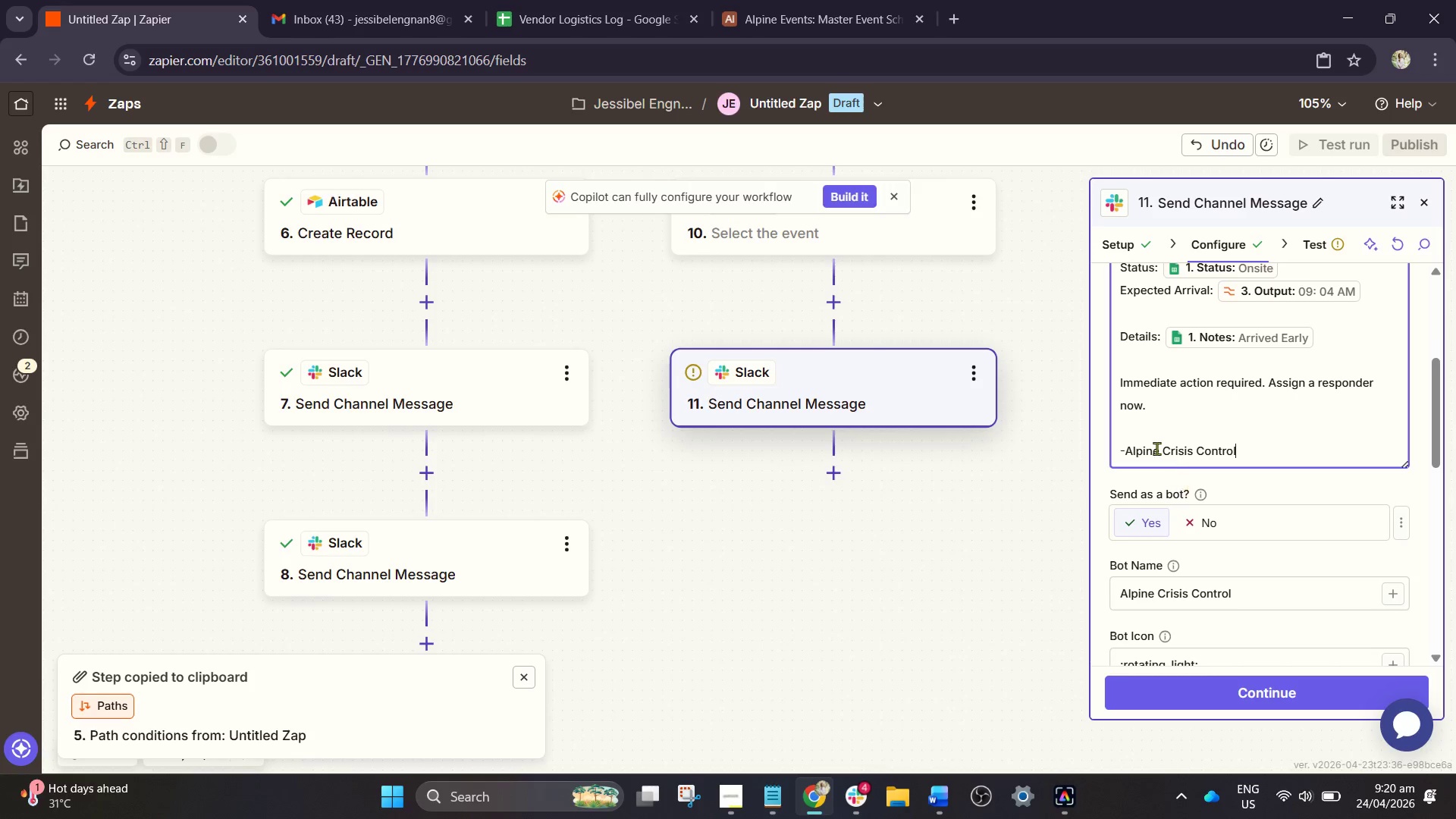 
left_click([1145, 438])
 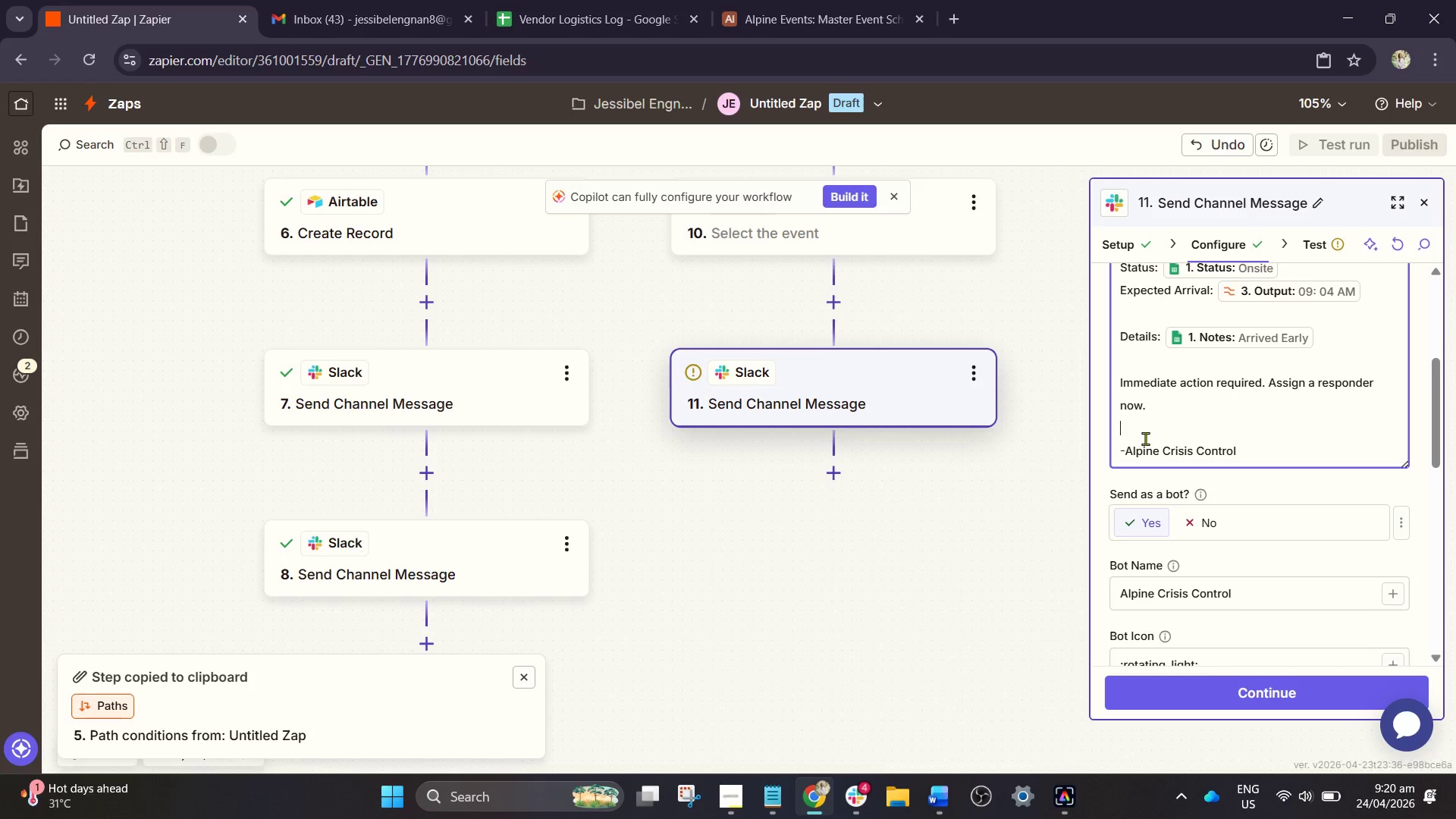 
key(Backspace)
 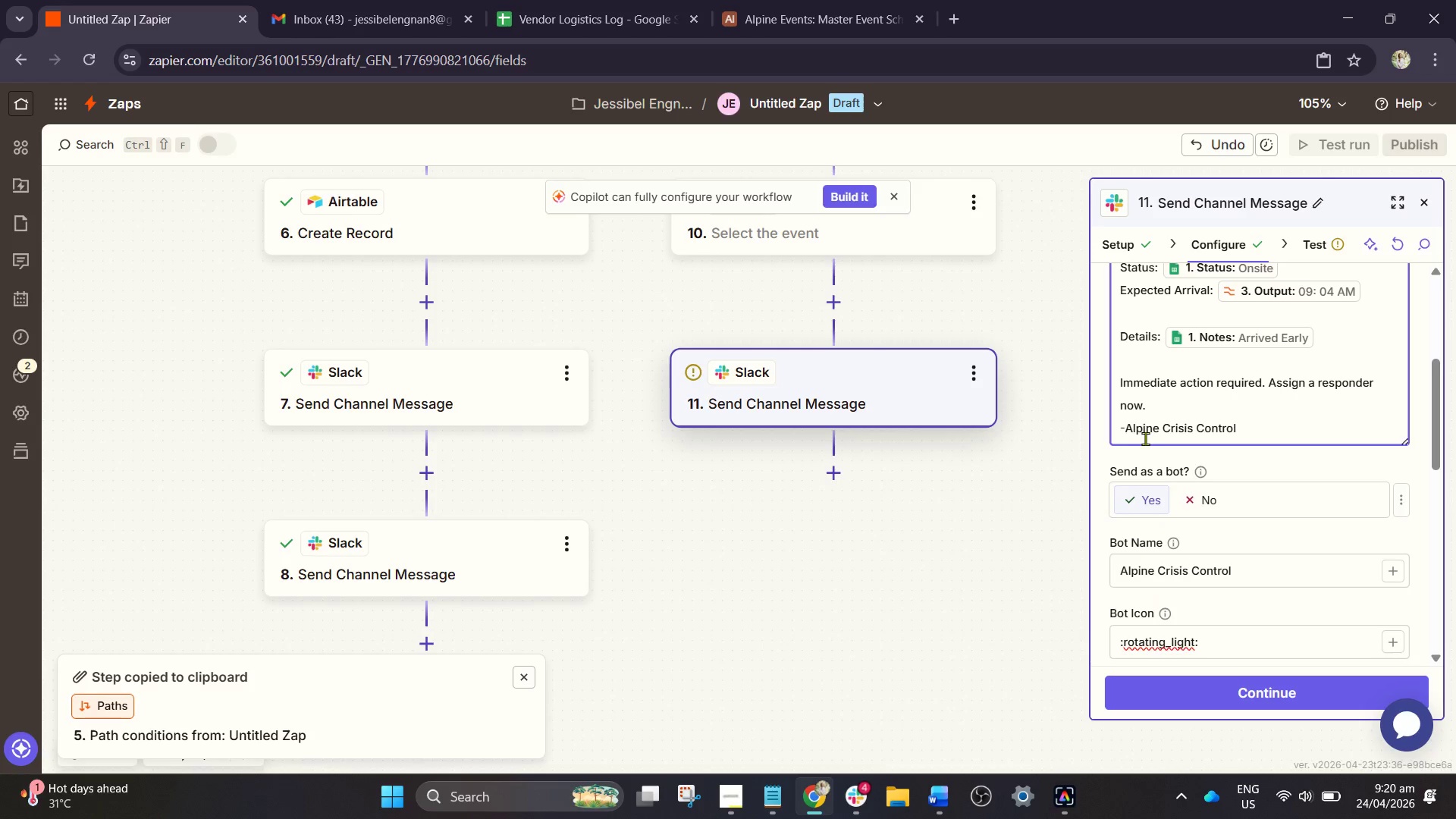 
key(Enter)
 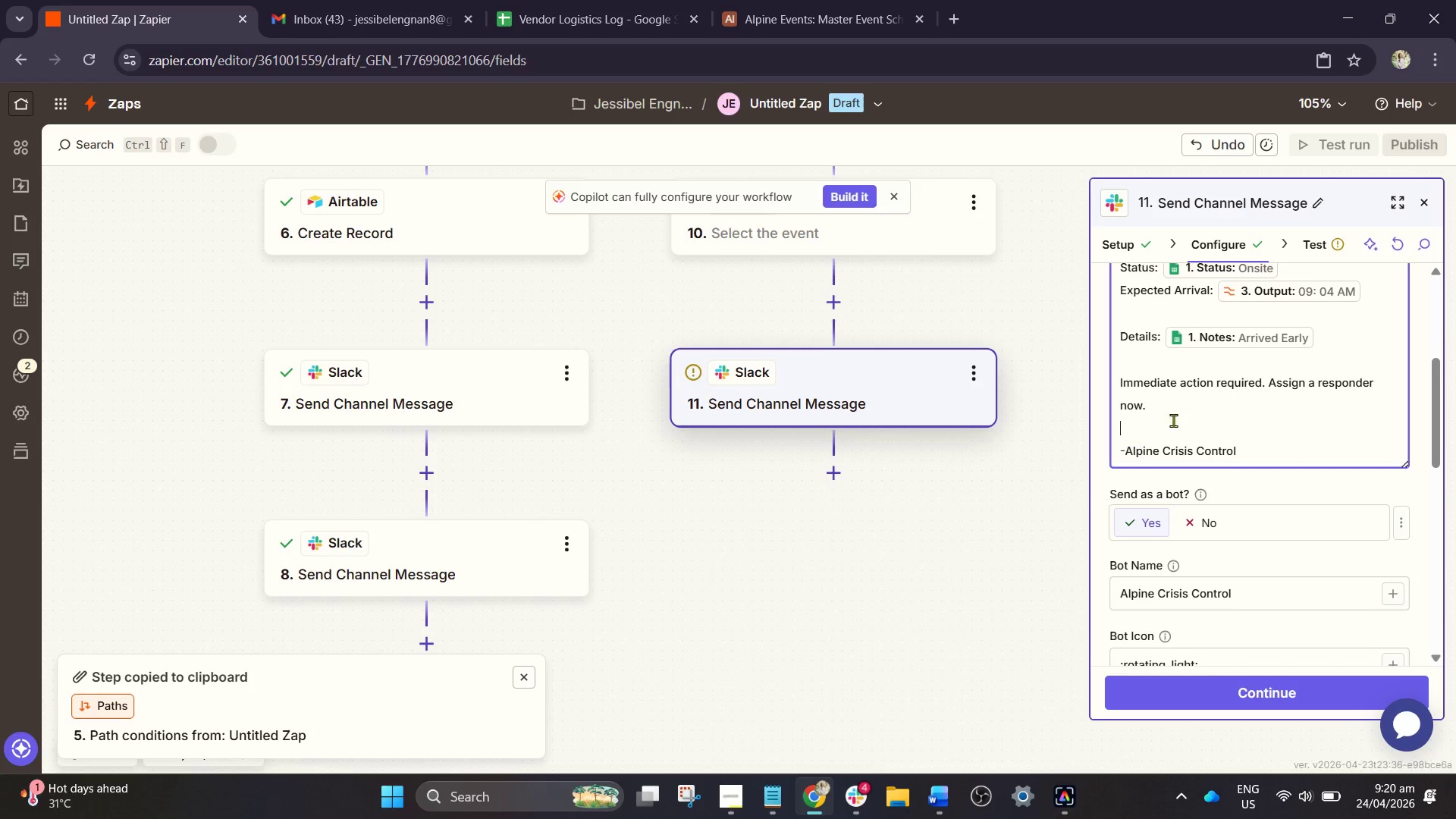 
scroll: coordinate [1203, 399], scroll_direction: up, amount: 2.0
 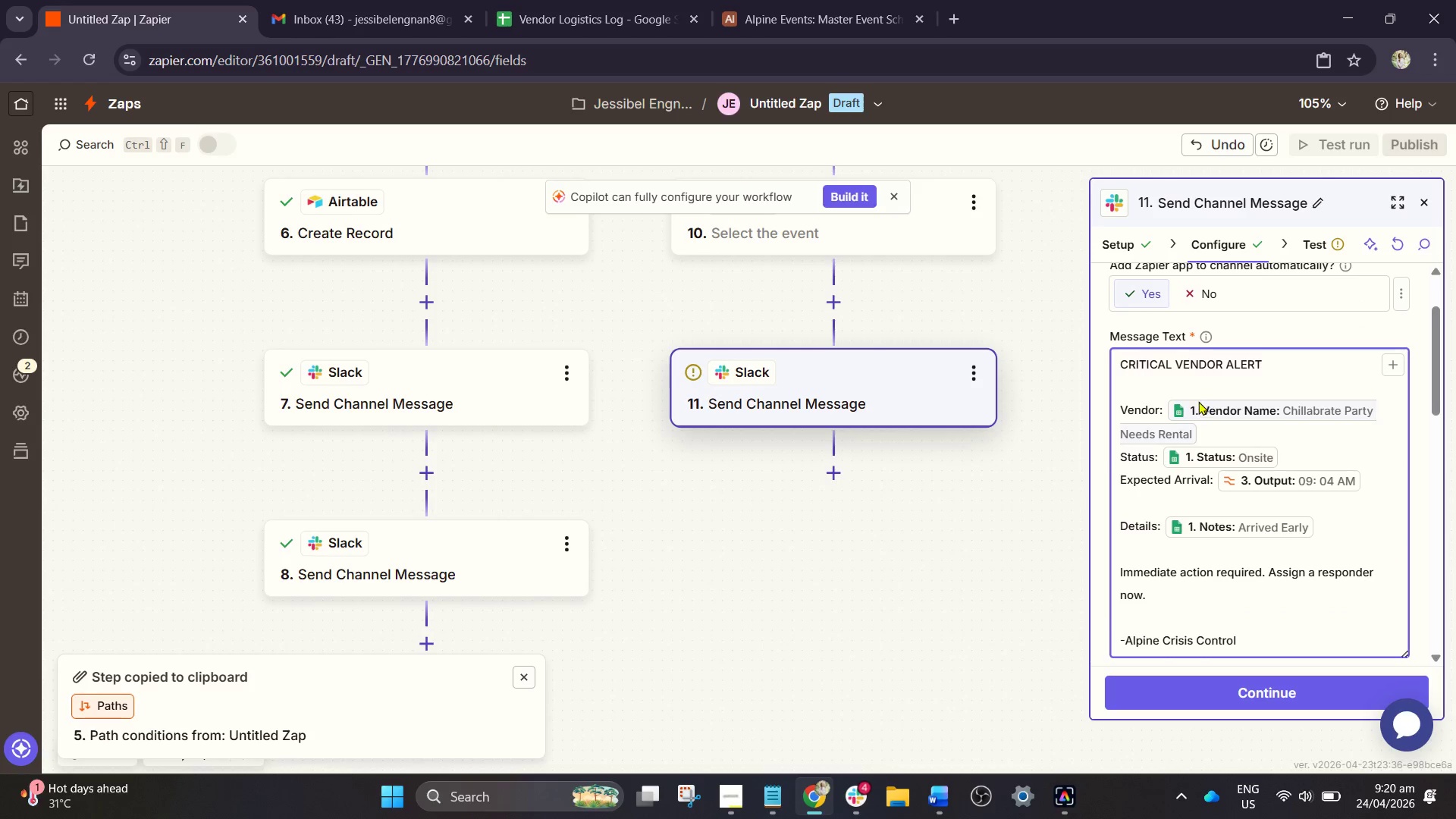 
left_click([1123, 370])
 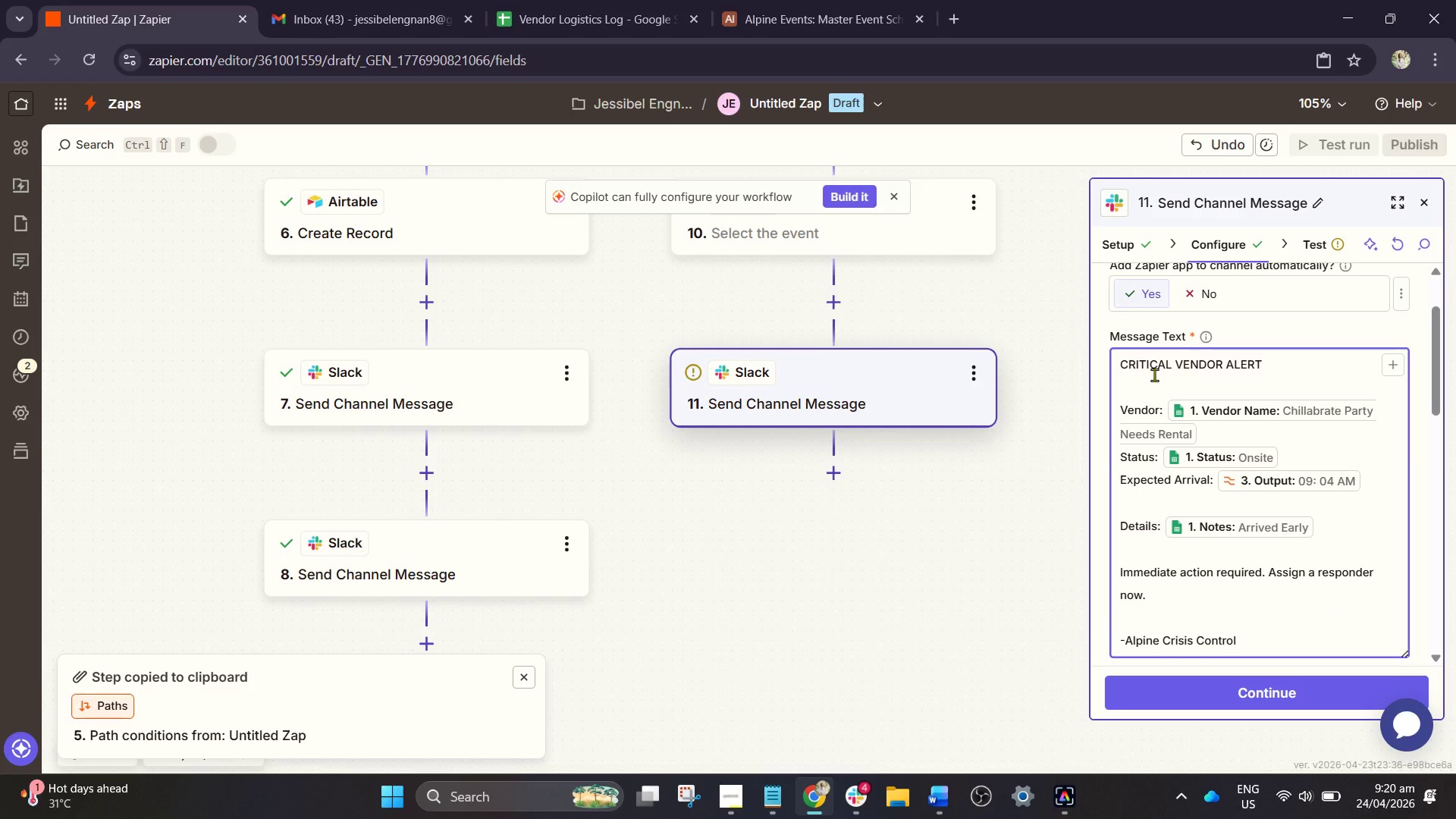 
type(:wanirn)
key(Backspace)
key(Backspace)
key(Backspace)
key(Backspace)
type(rning: )
 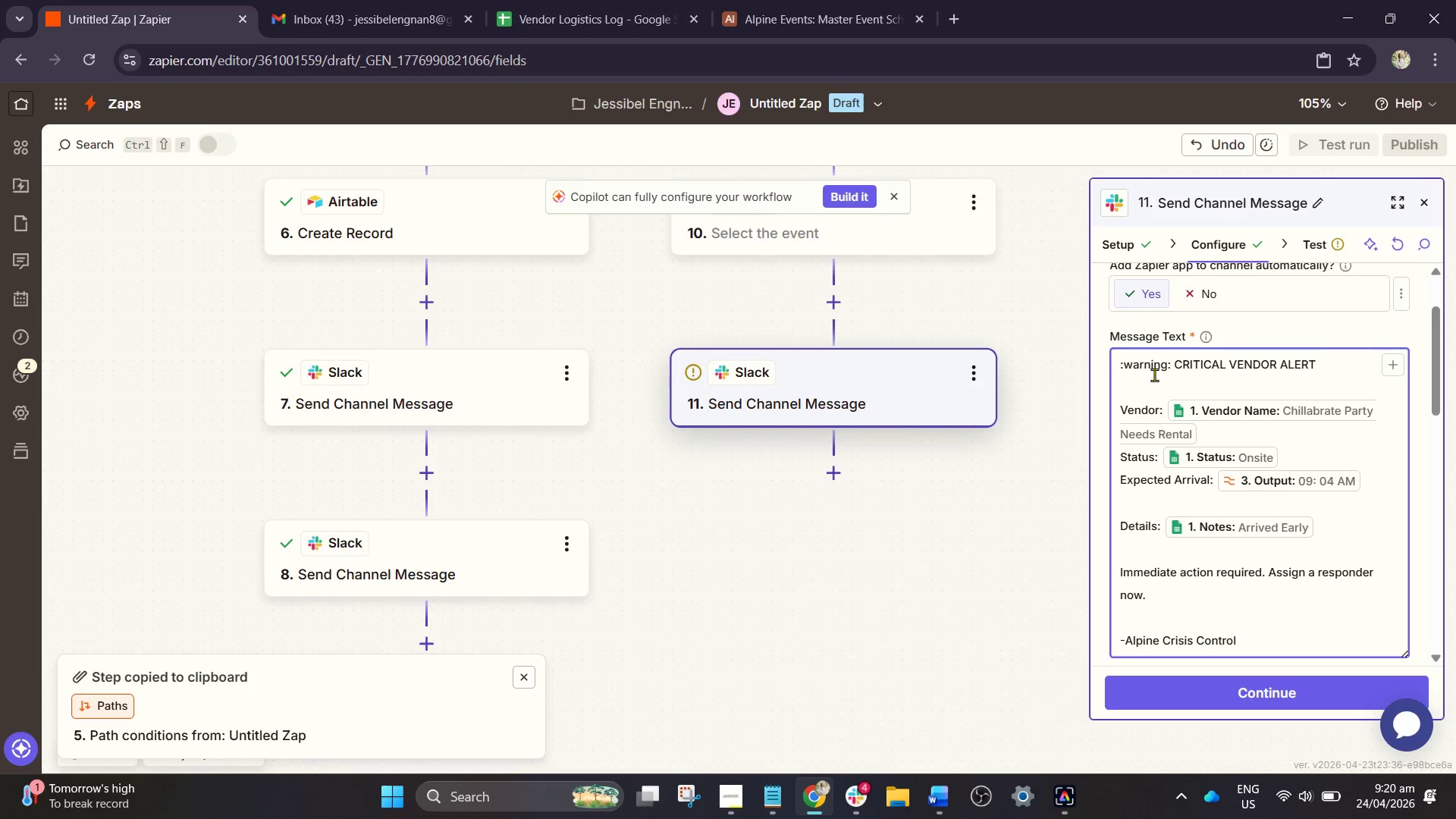 
wait(7.67)
 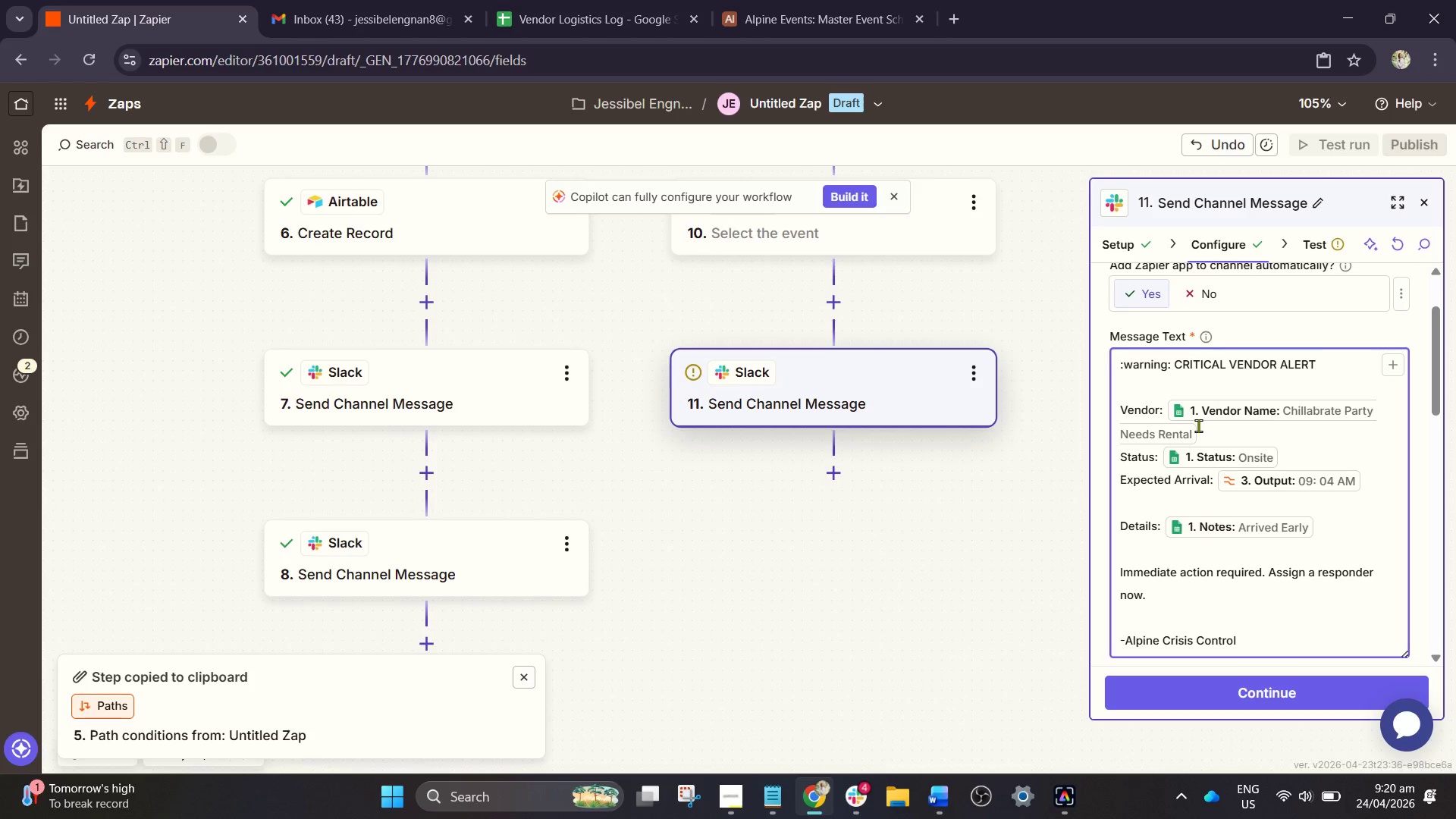 
left_click([1342, 701])
 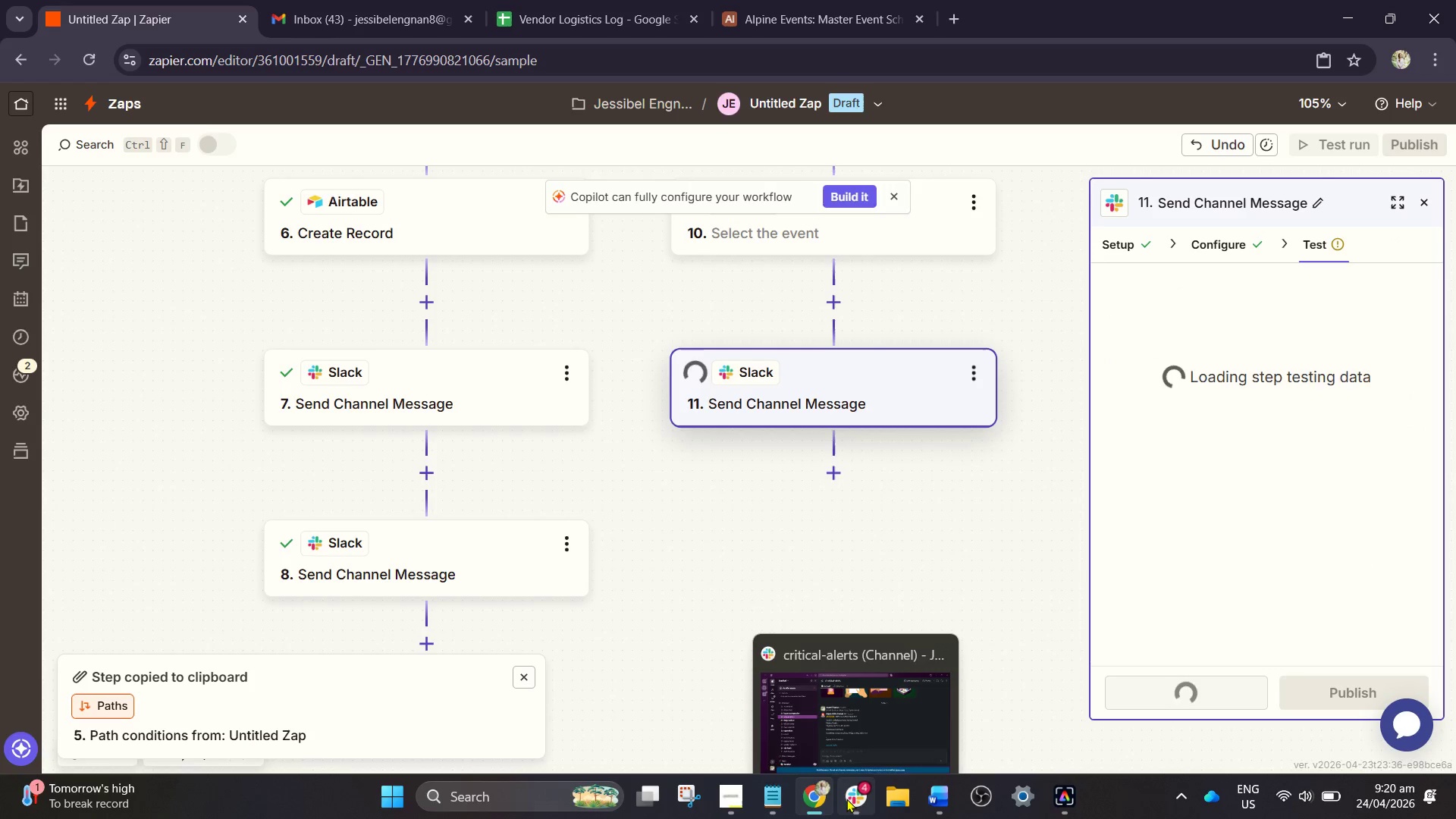 
left_click([852, 797])
 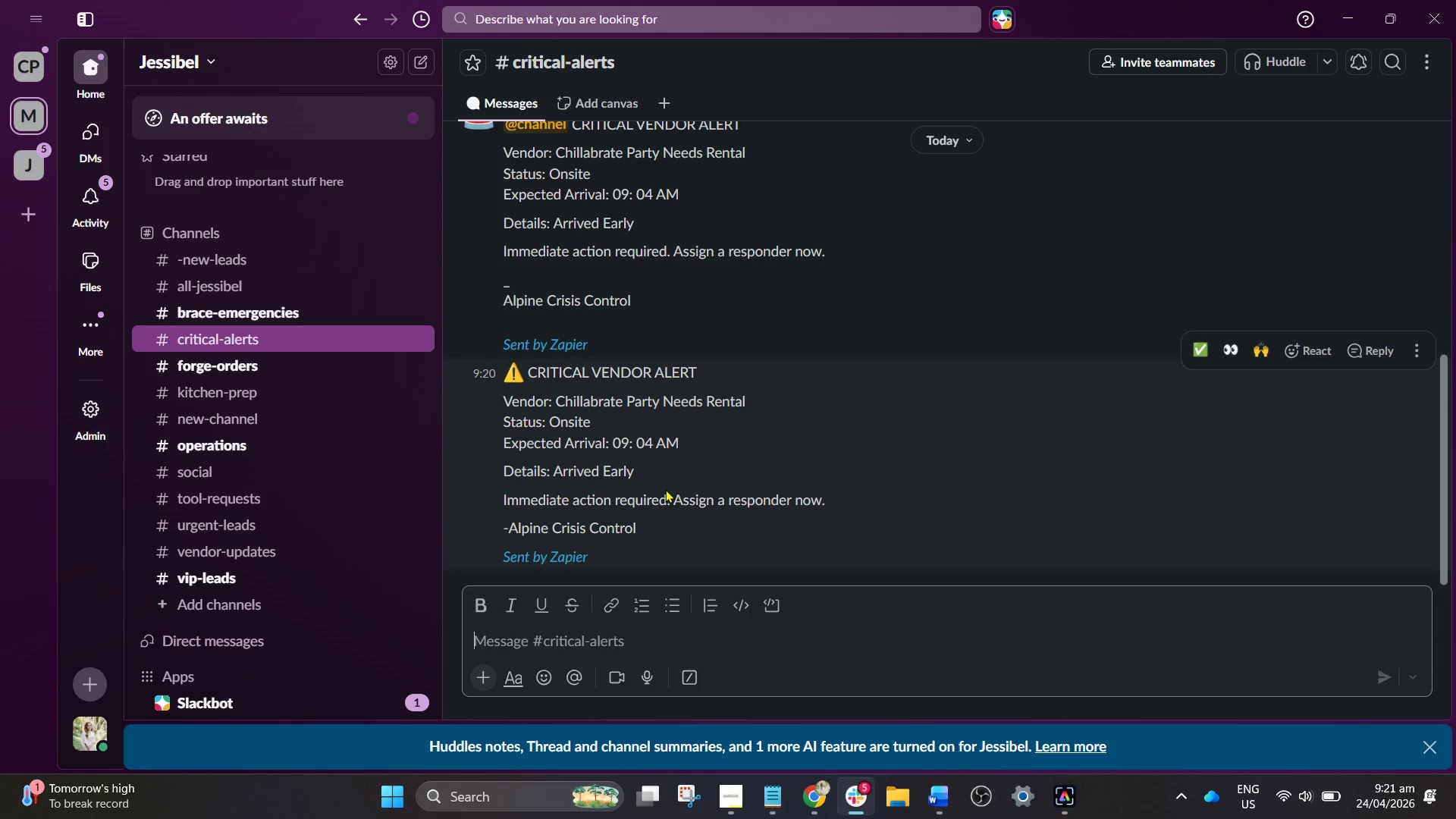 
scroll: coordinate [666, 482], scroll_direction: none, amount: 0.0
 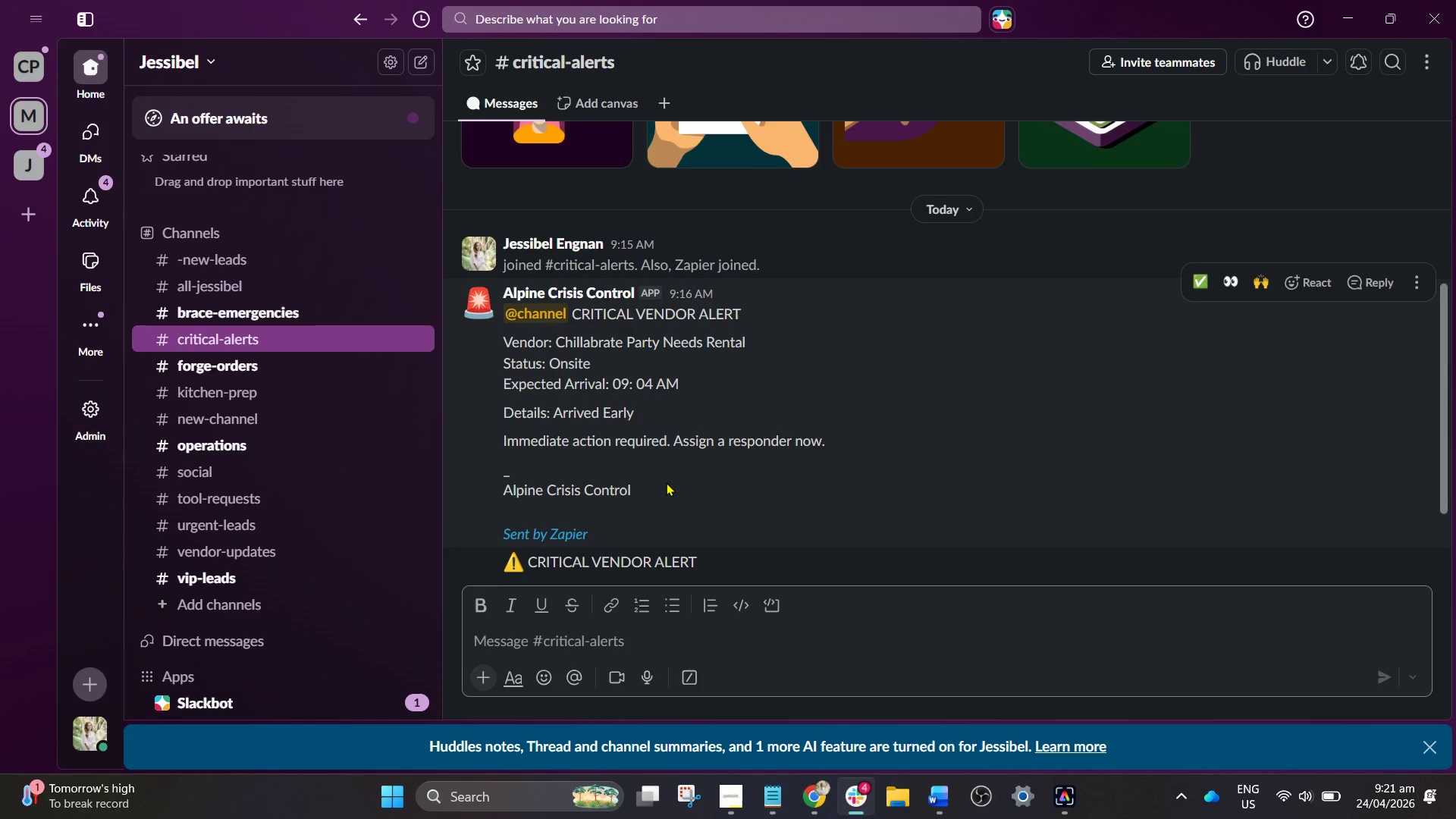 
scroll: coordinate [666, 482], scroll_direction: down, amount: 1.0
 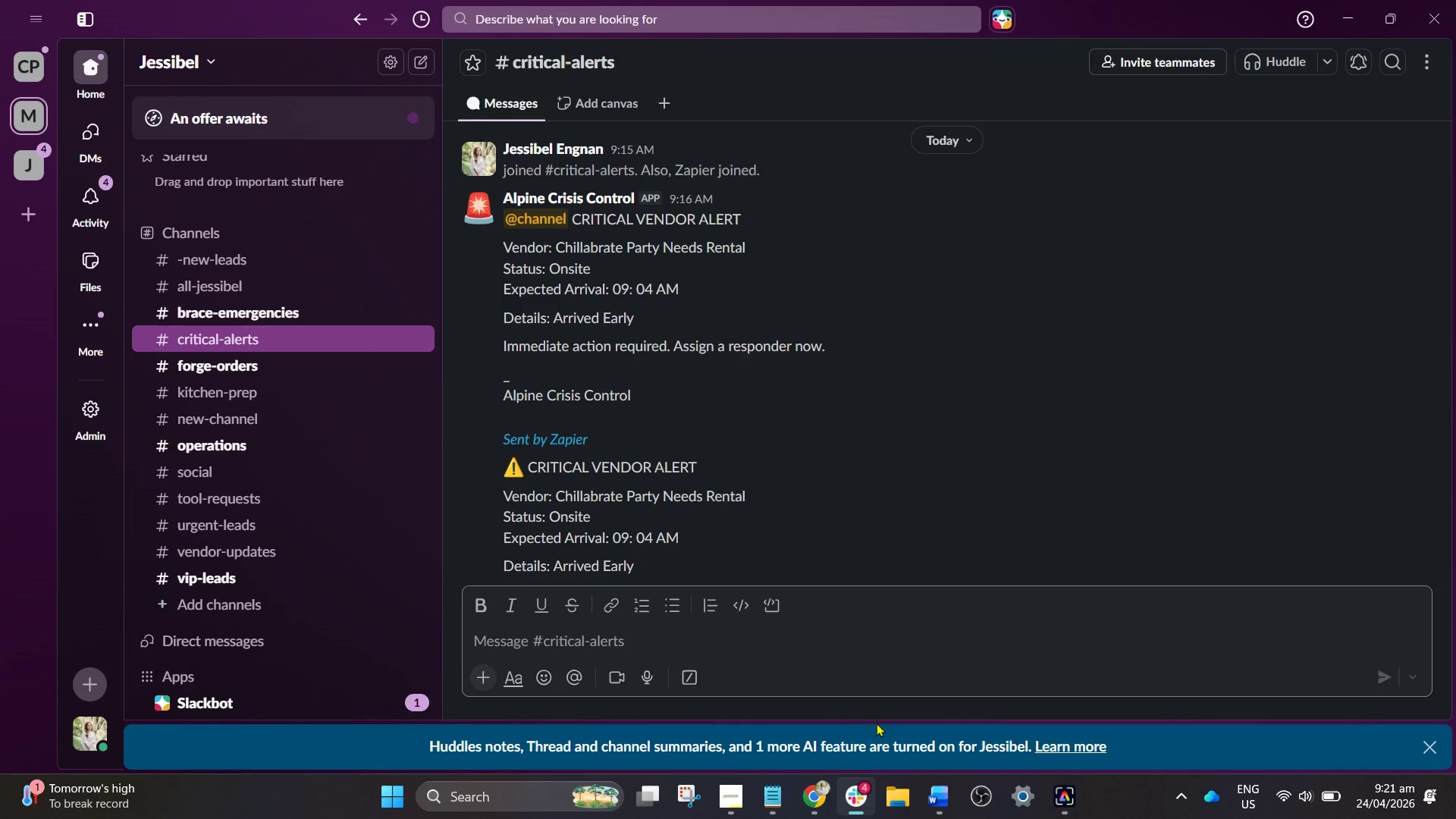 
left_click([836, 795])
 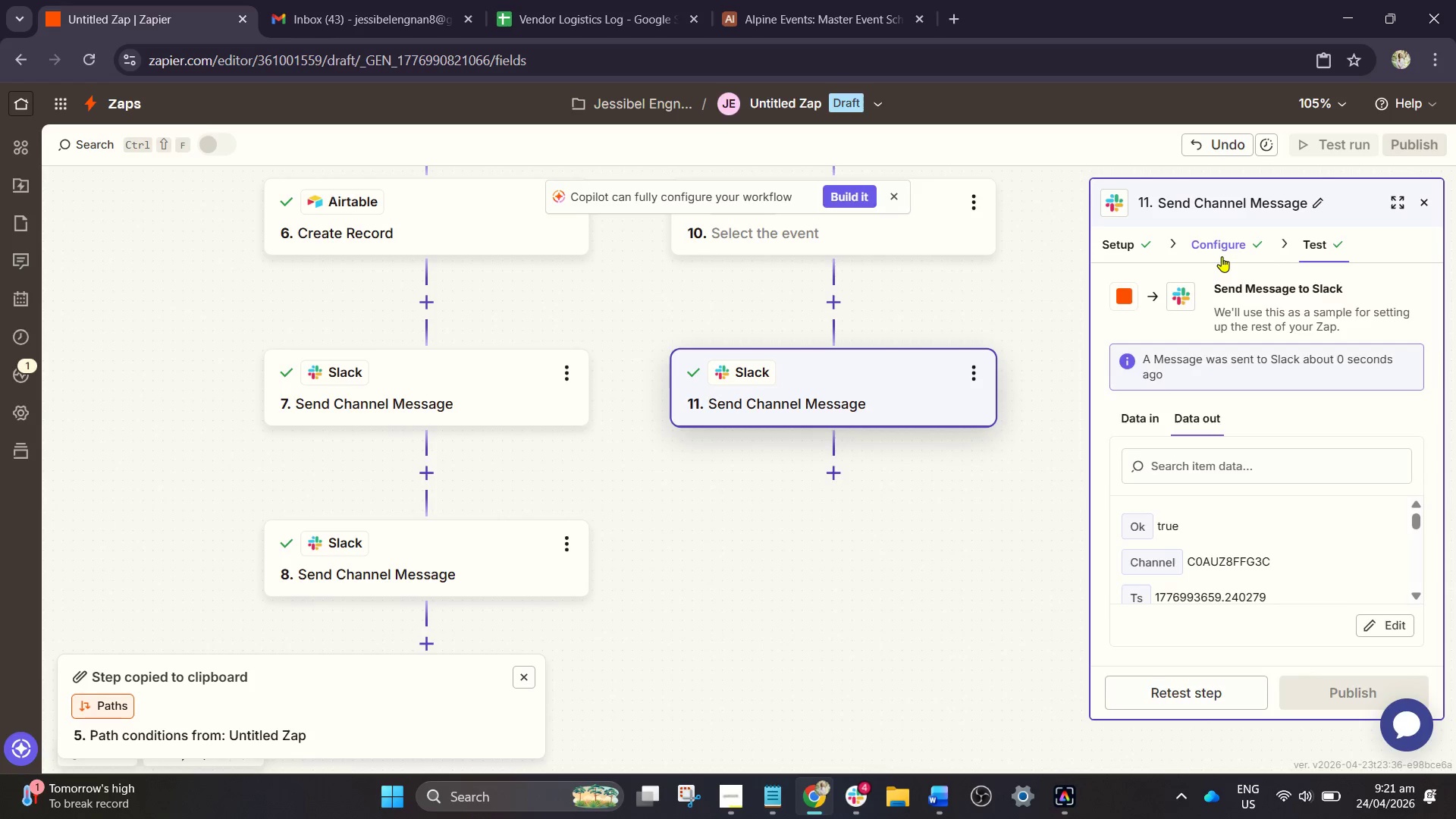 
scroll: coordinate [1221, 427], scroll_direction: down, amount: 4.0
 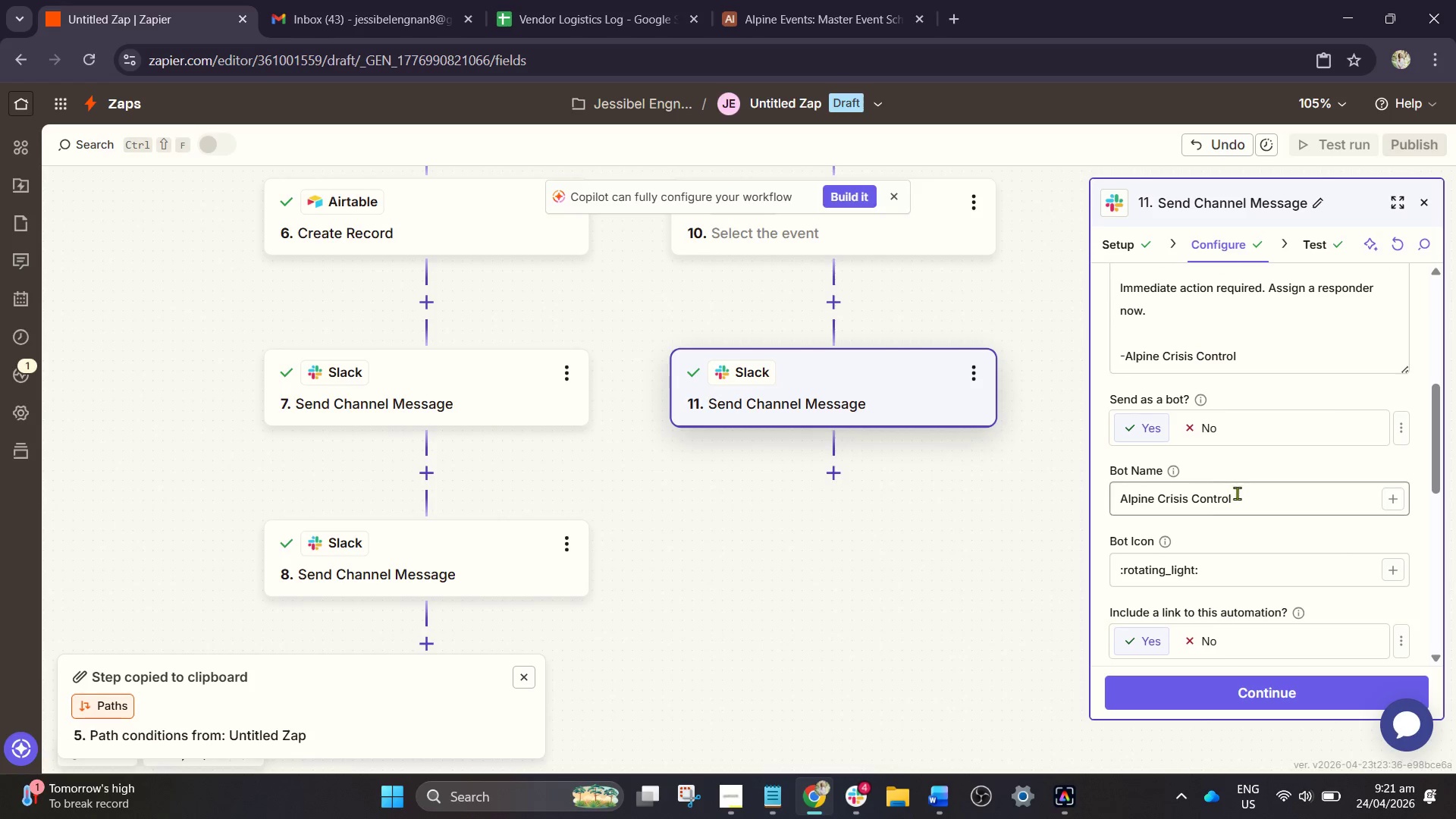 
left_click([1244, 497])
 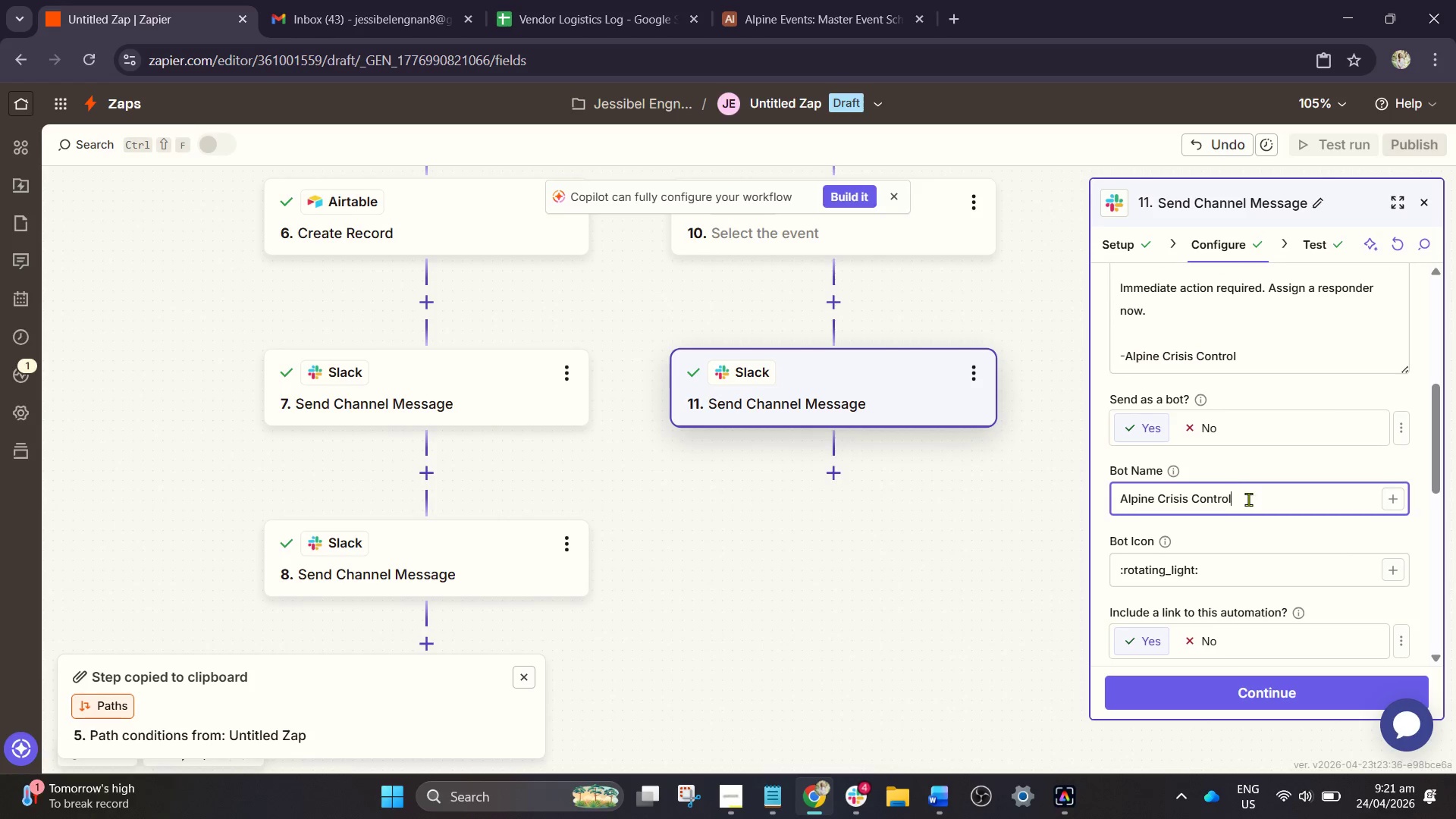 
left_click_drag(start_coordinate=[1248, 499], to_coordinate=[1069, 530])
 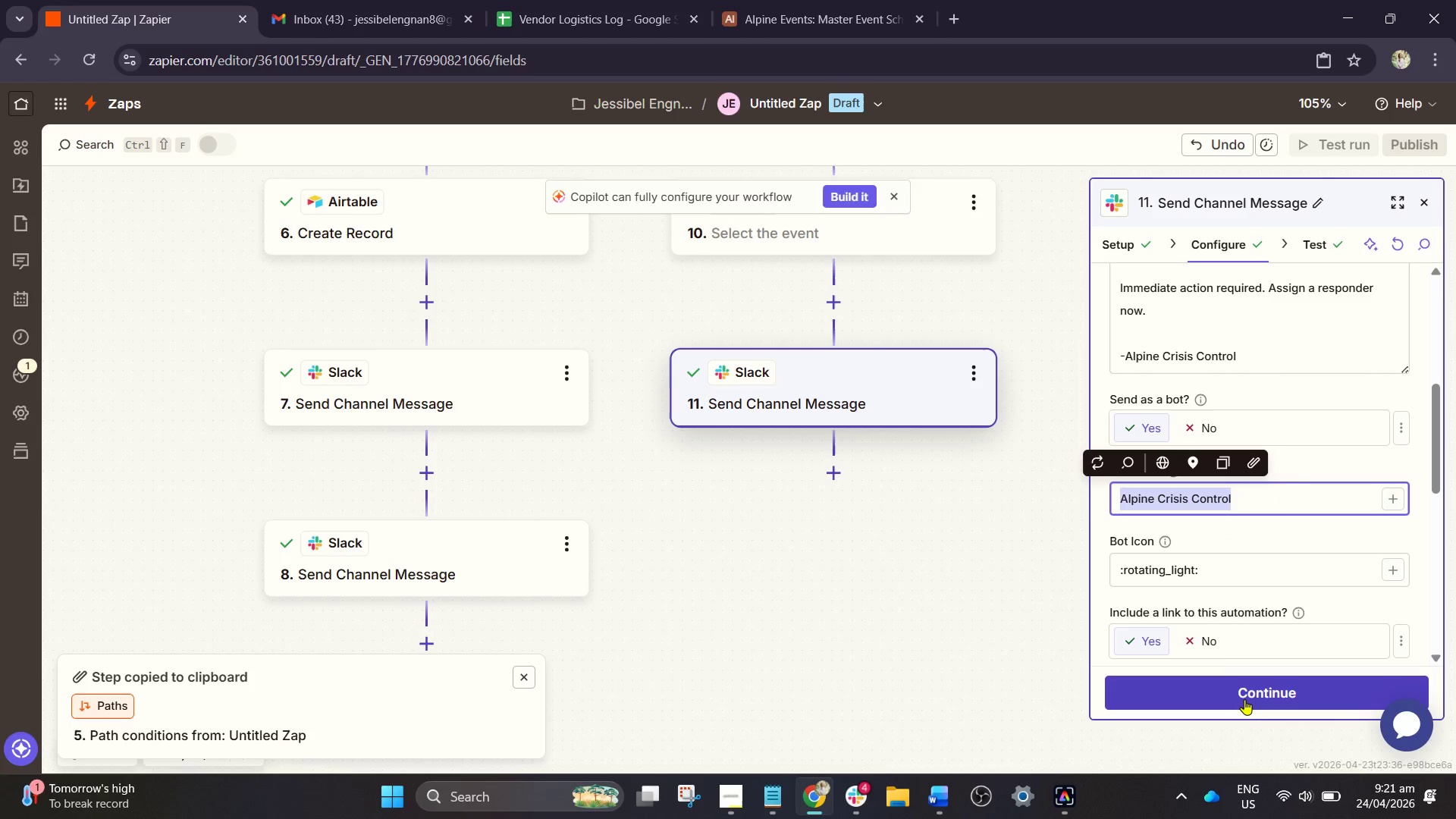 
wait(5.69)
 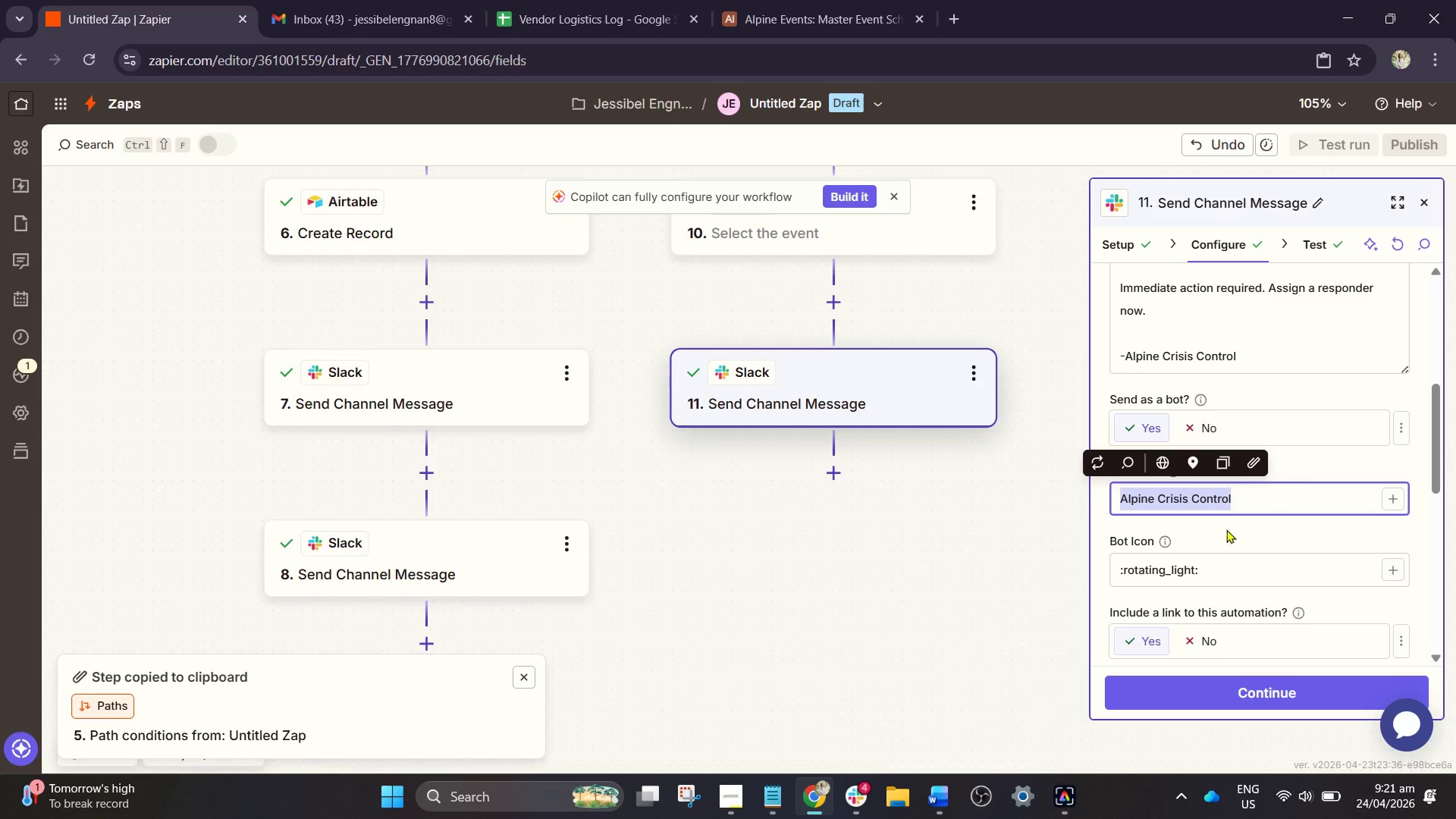 
left_click([1402, 245])
 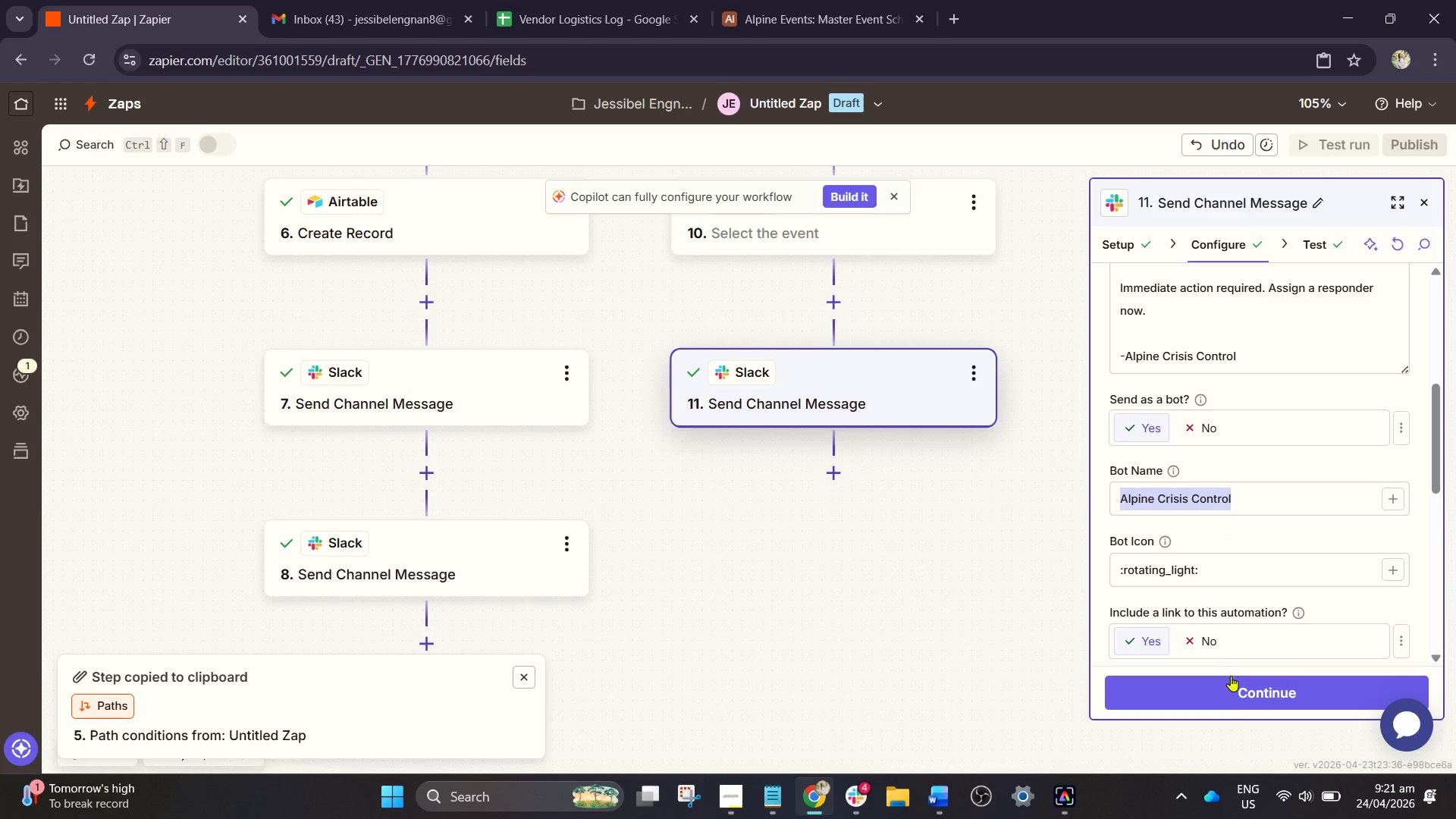 
left_click([1235, 690])
 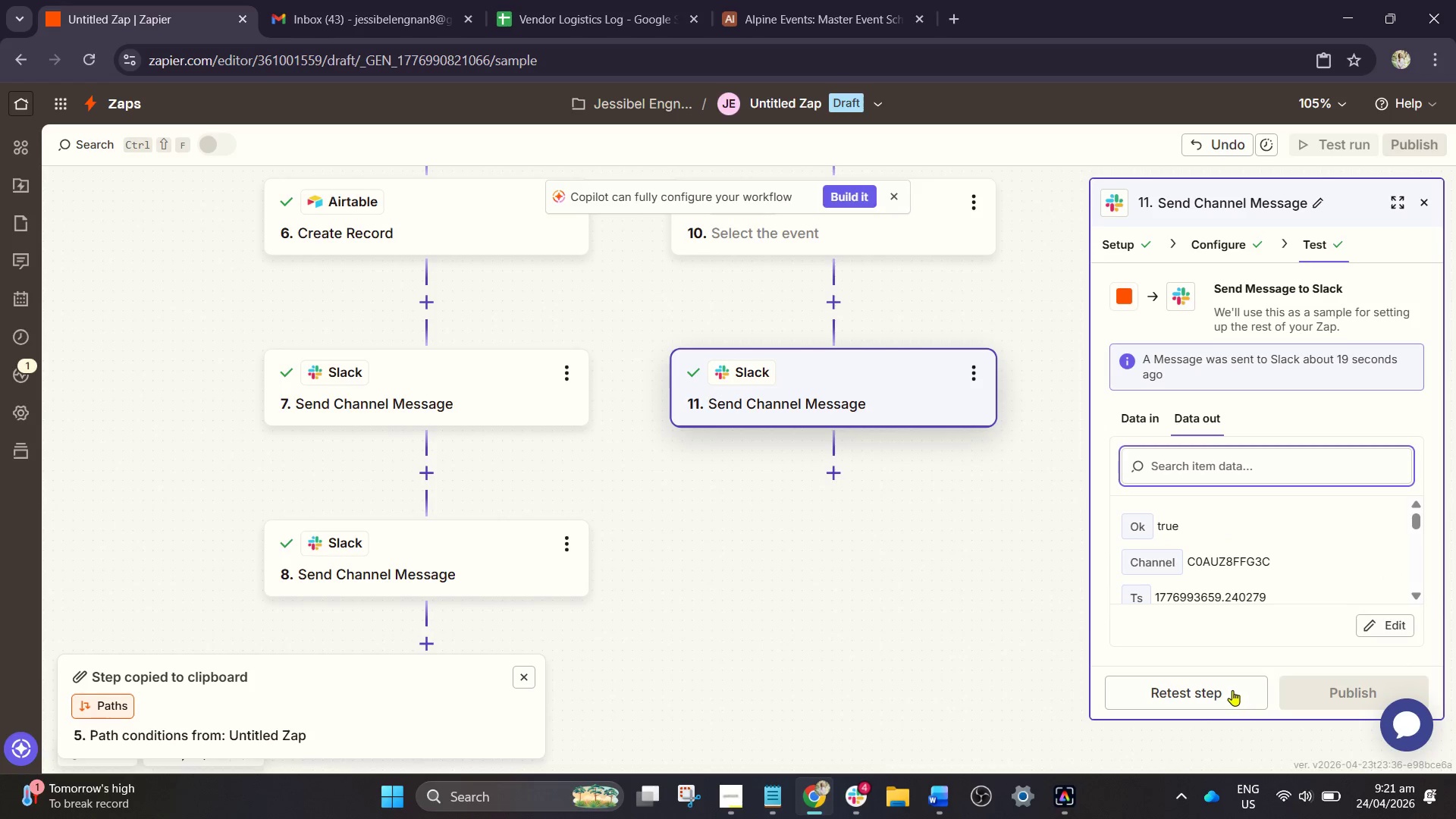 
left_click([1215, 690])
 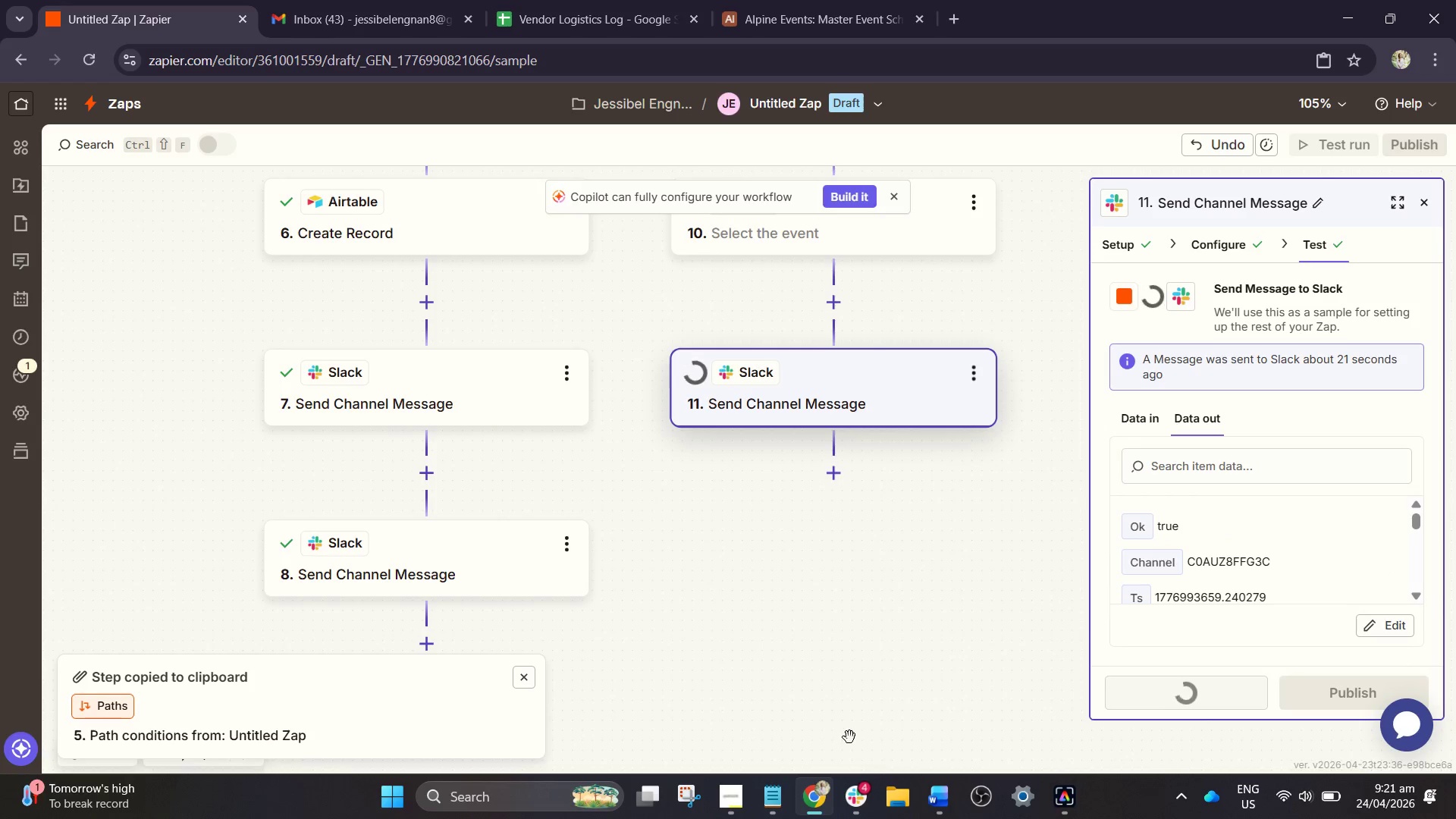 
left_click([855, 800])
 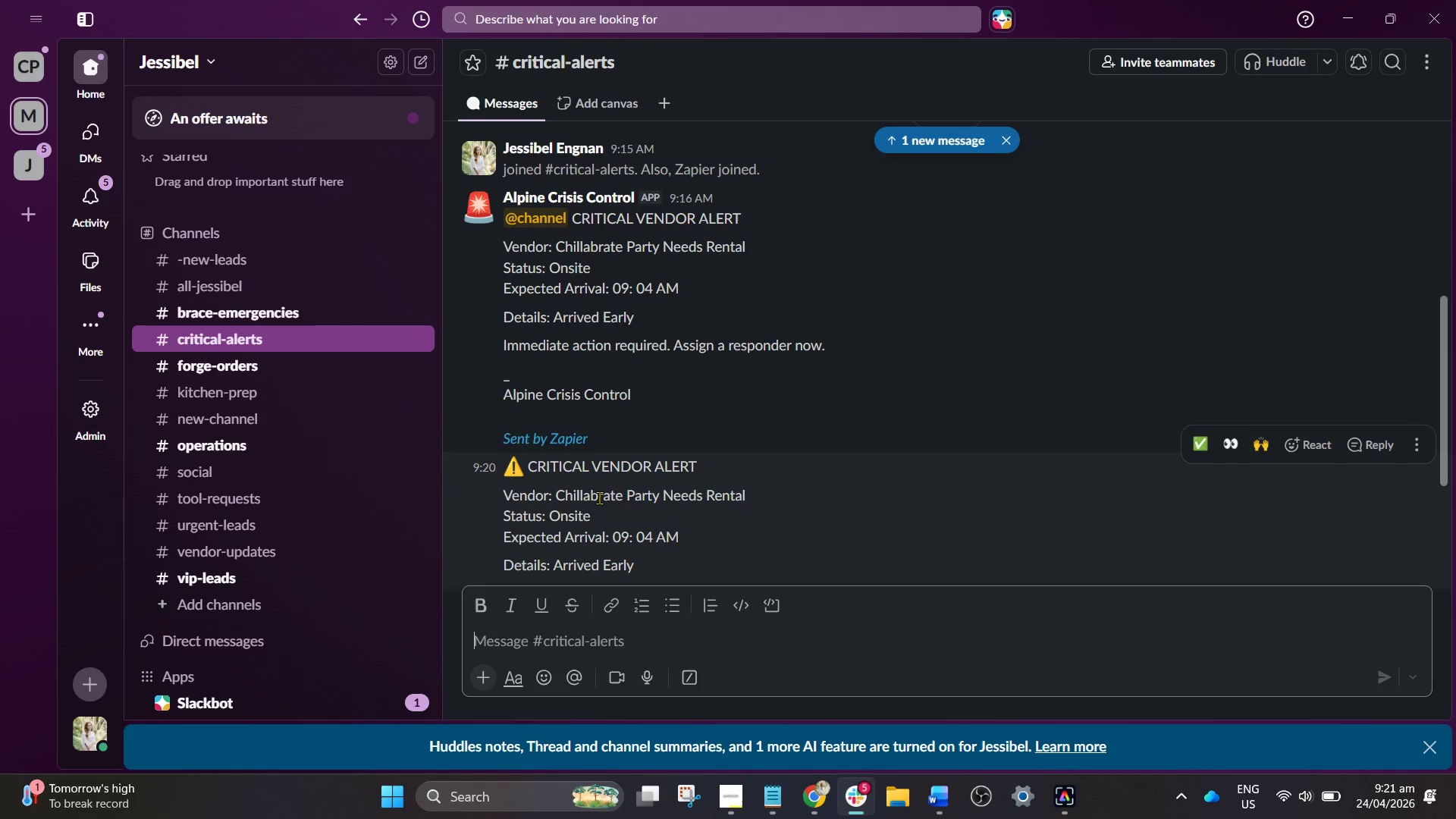 
scroll: coordinate [601, 494], scroll_direction: up, amount: 1.0
 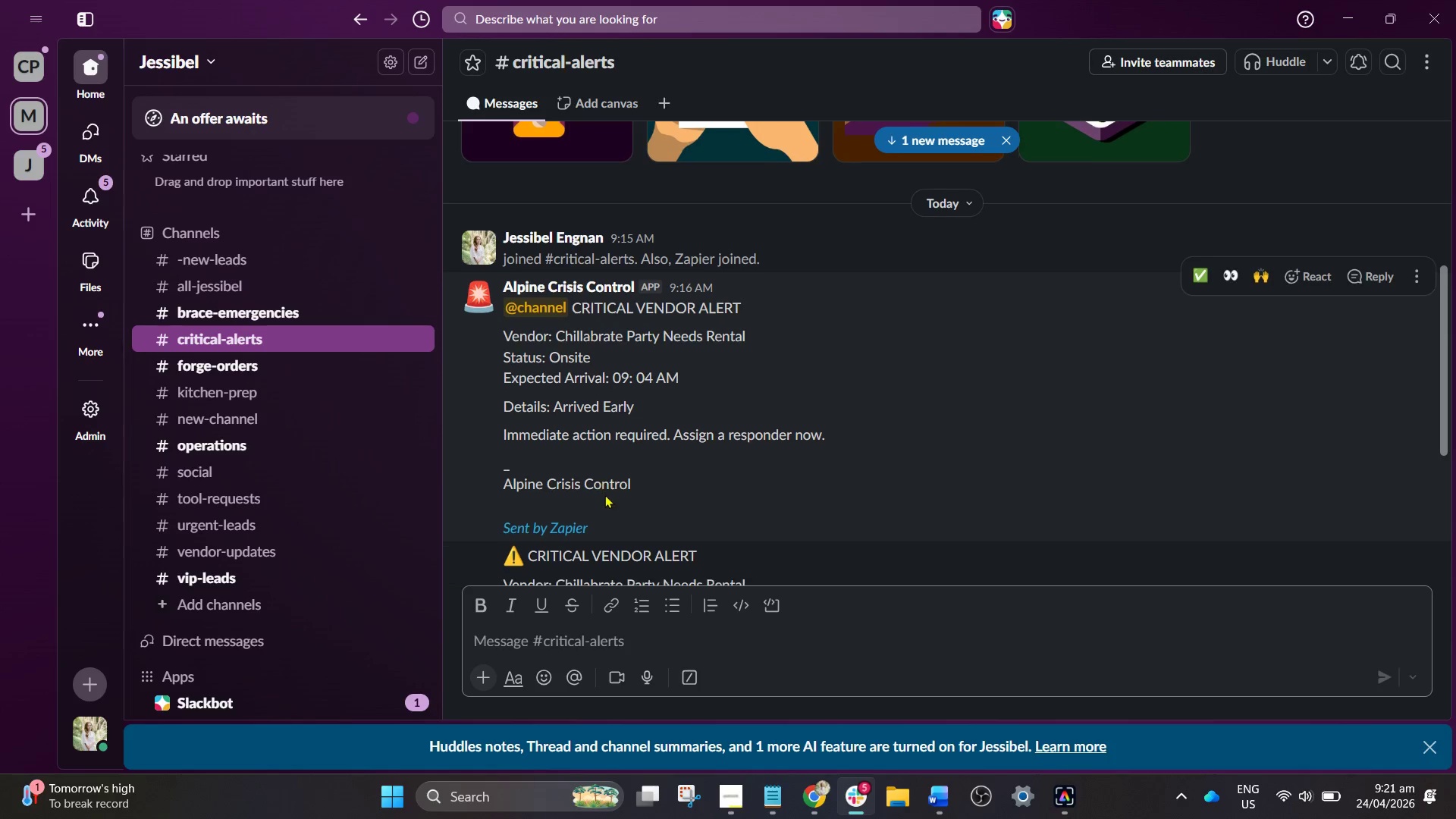 
scroll: coordinate [604, 494], scroll_direction: down, amount: 2.0
 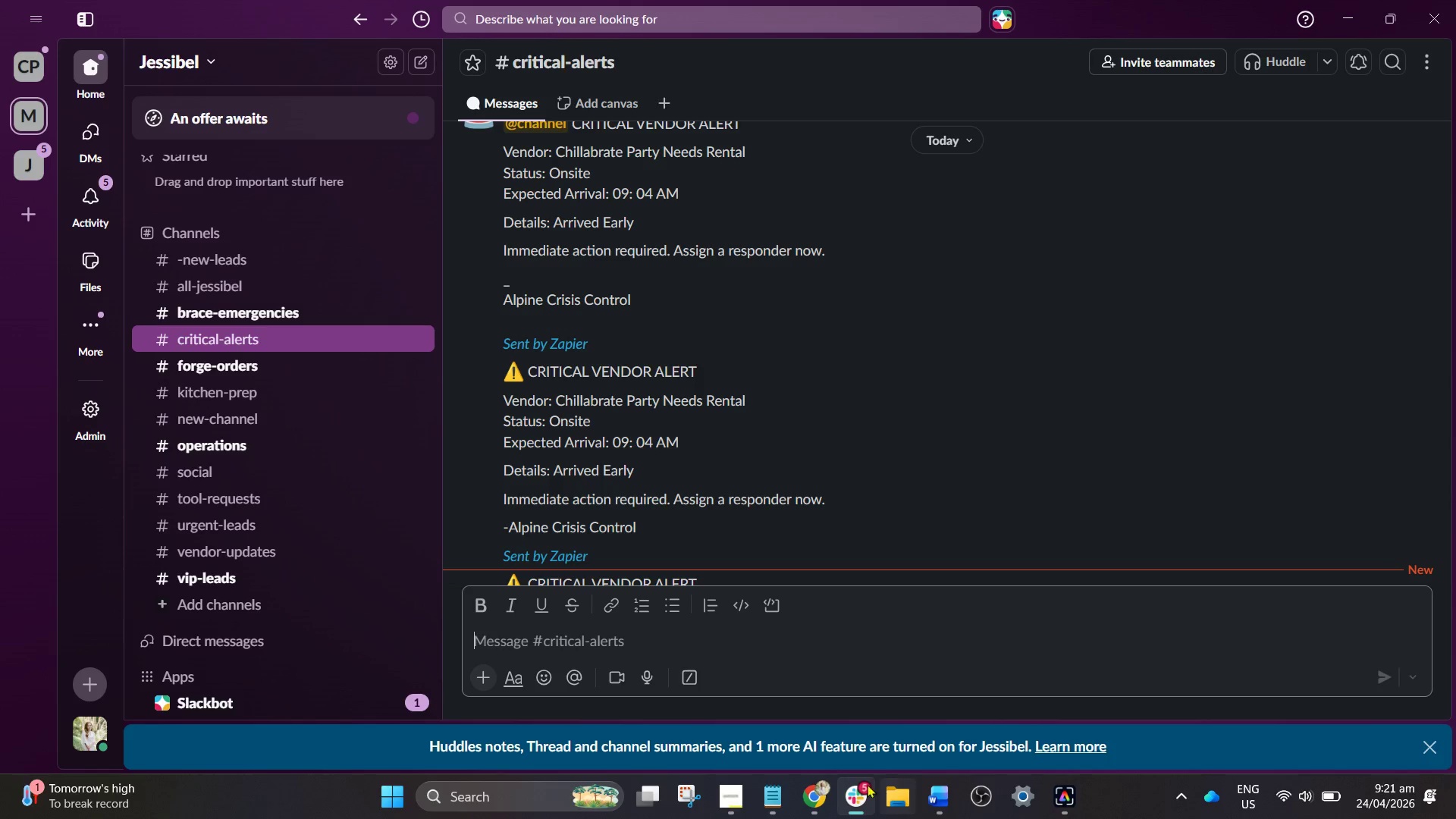 
left_click([812, 799])
 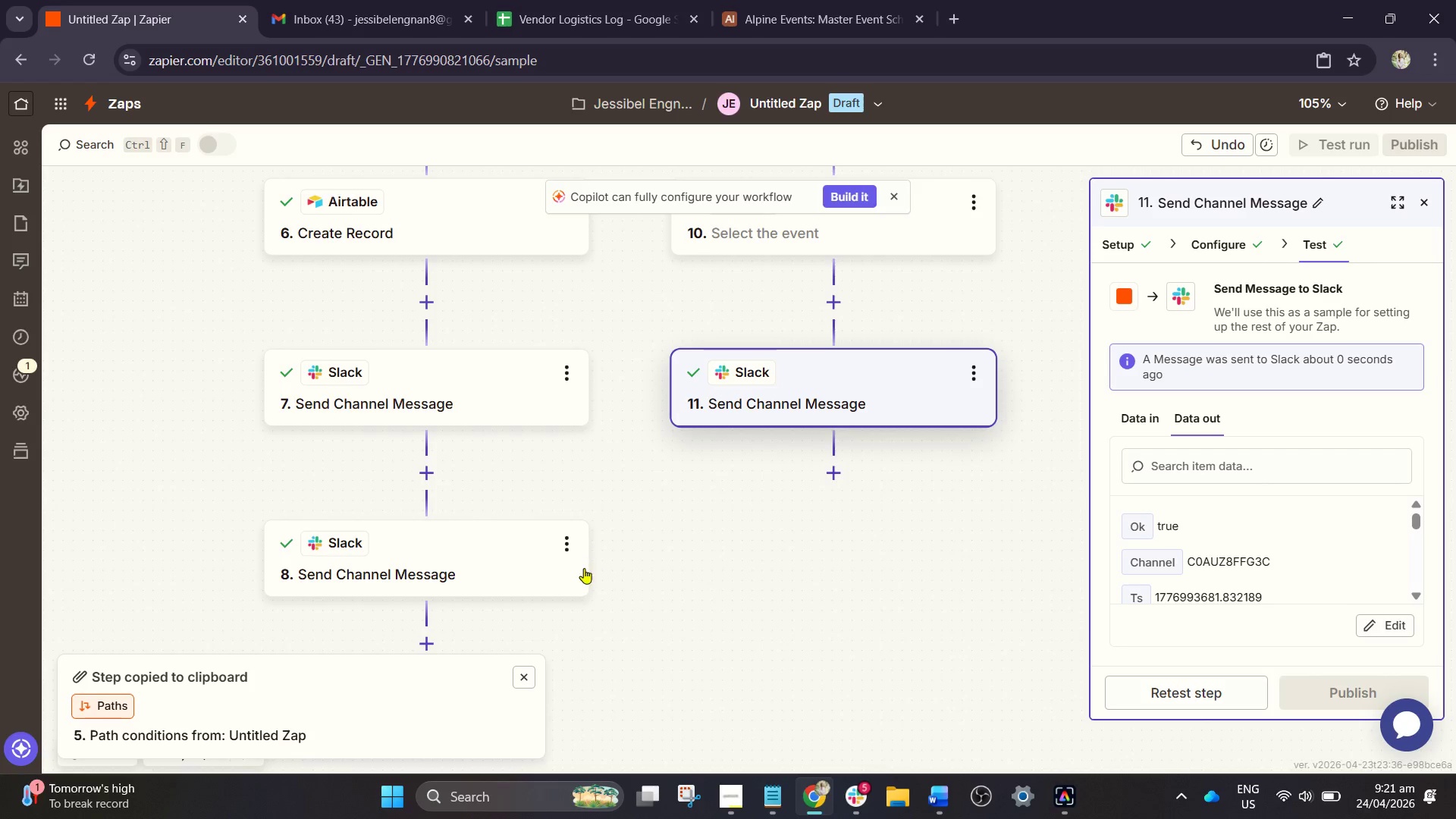 
scroll: coordinate [572, 547], scroll_direction: none, amount: 0.0
 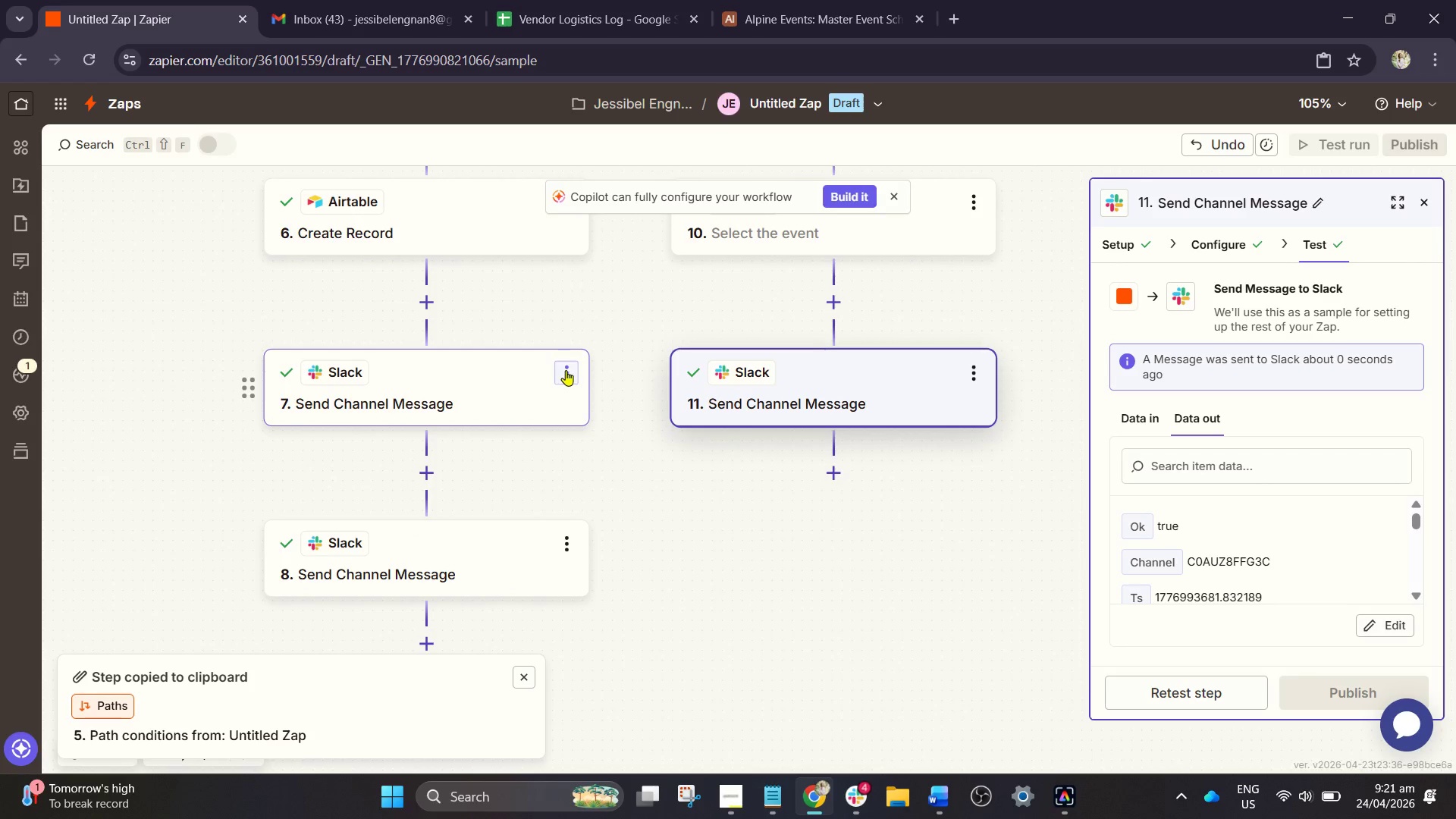 
left_click([573, 368])
 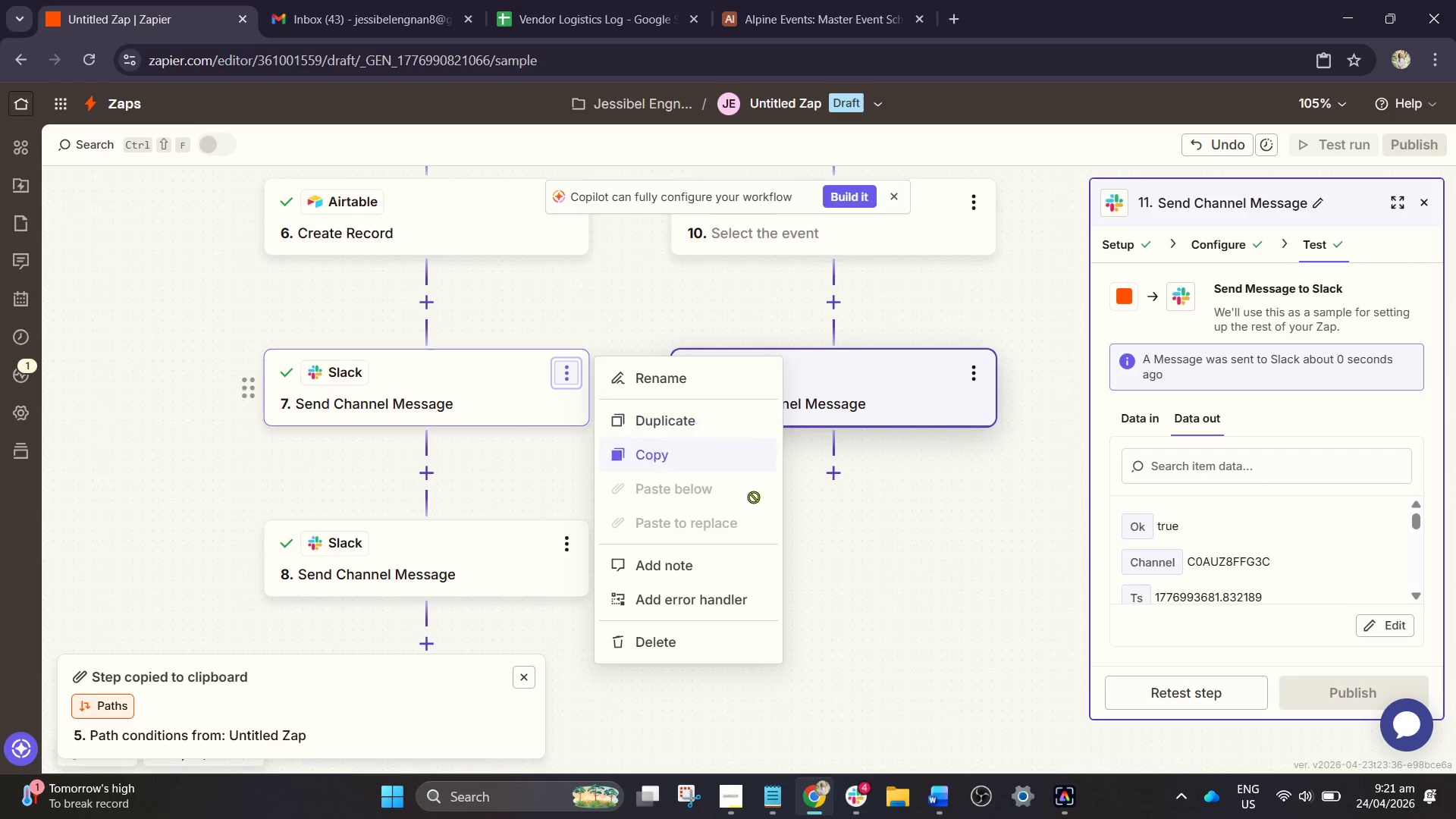 
left_click_drag(start_coordinate=[837, 538], to_coordinate=[842, 538])
 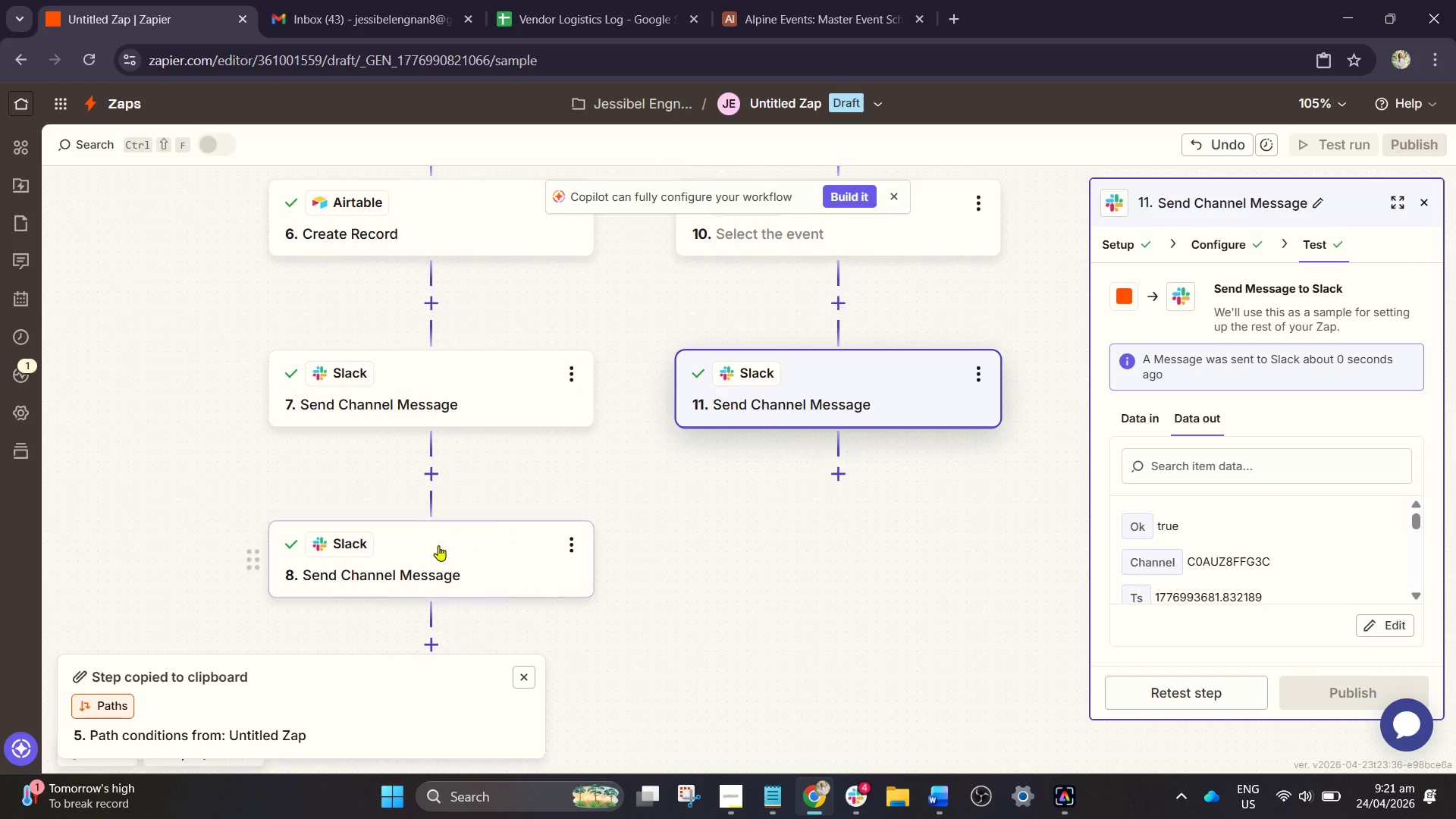 
left_click([430, 553])
 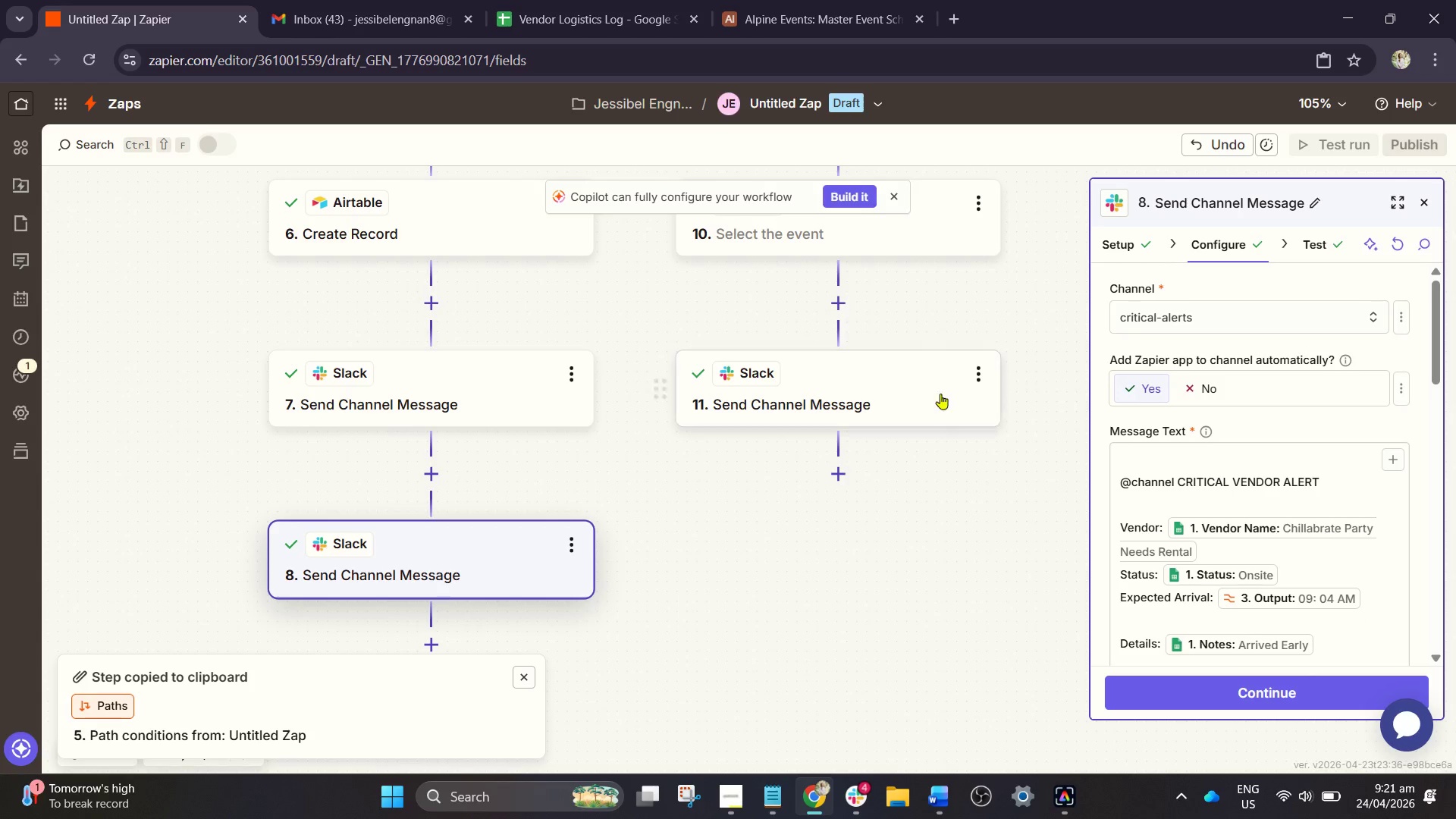 
left_click([875, 388])
 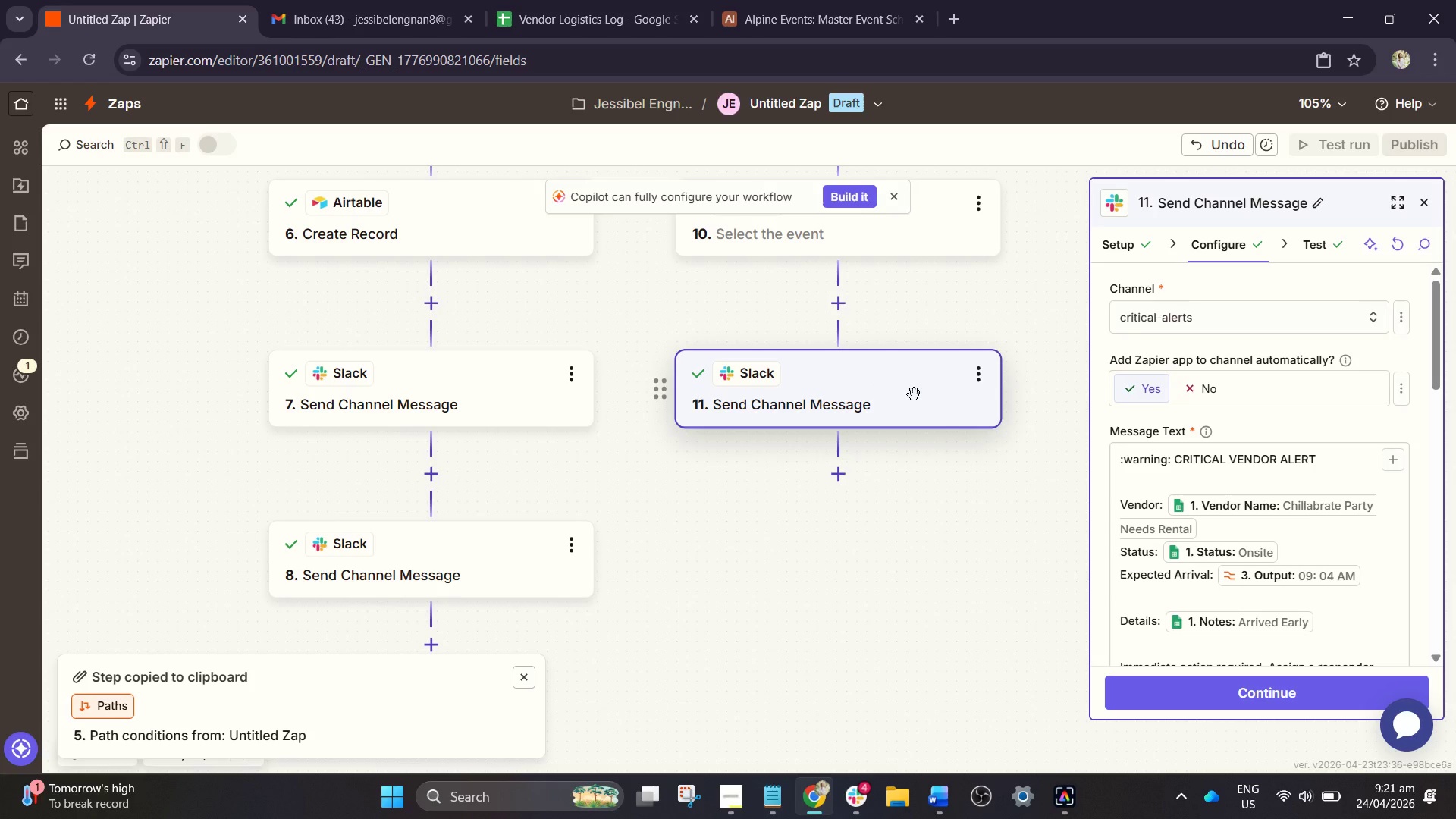 
scroll: coordinate [914, 394], scroll_direction: down, amount: 1.0
 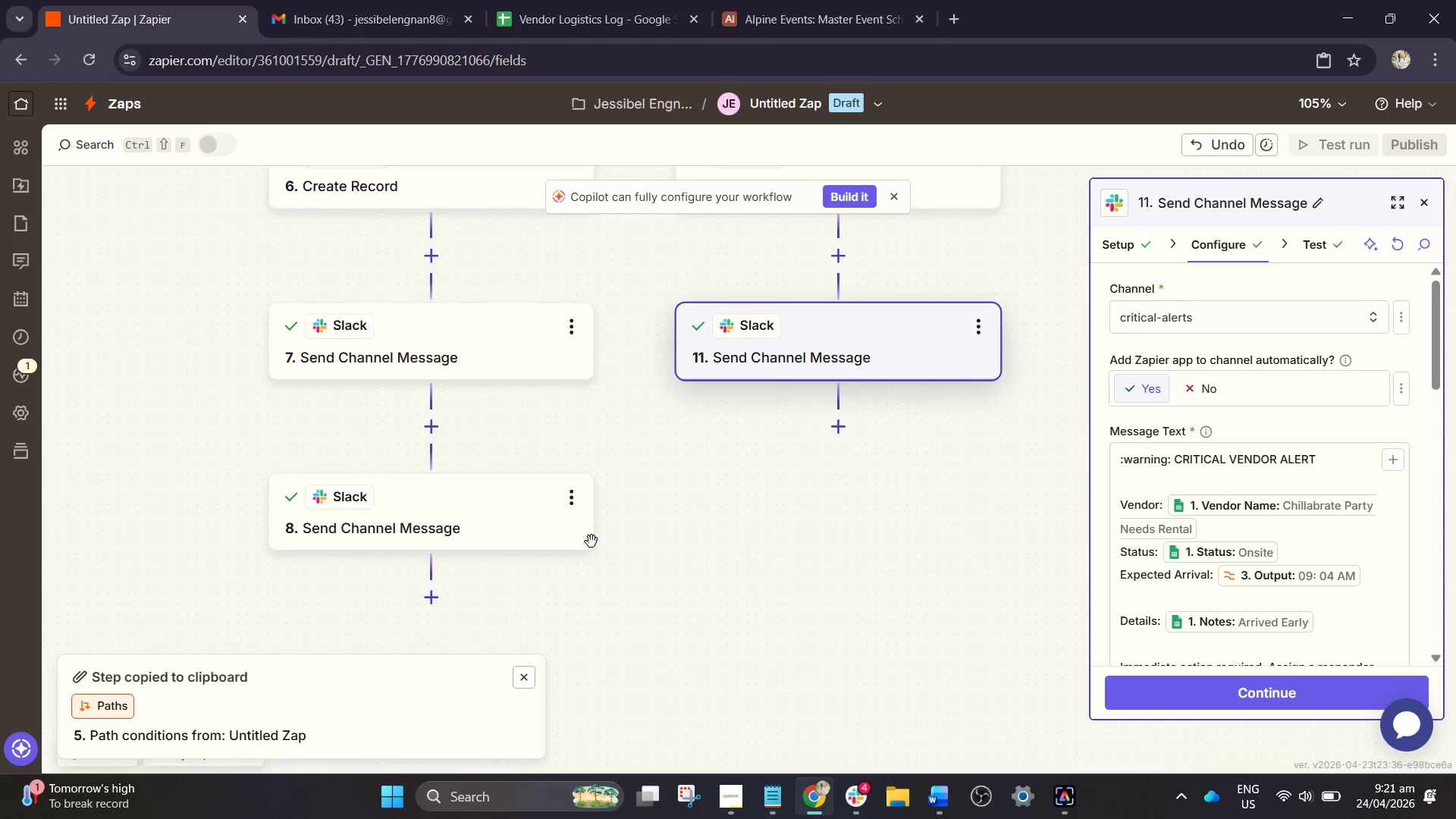 
left_click([528, 514])
 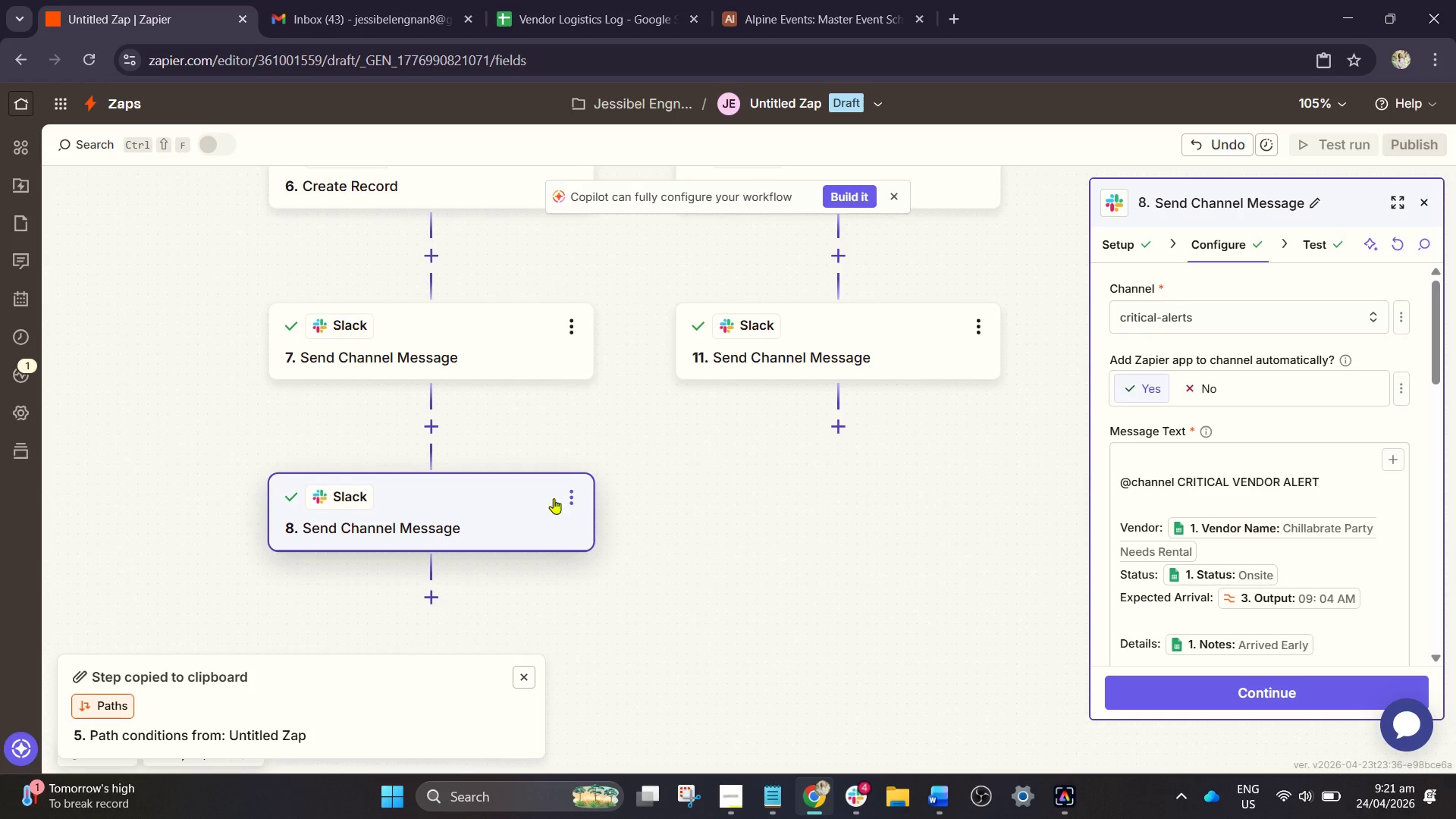 
left_click([570, 500])
 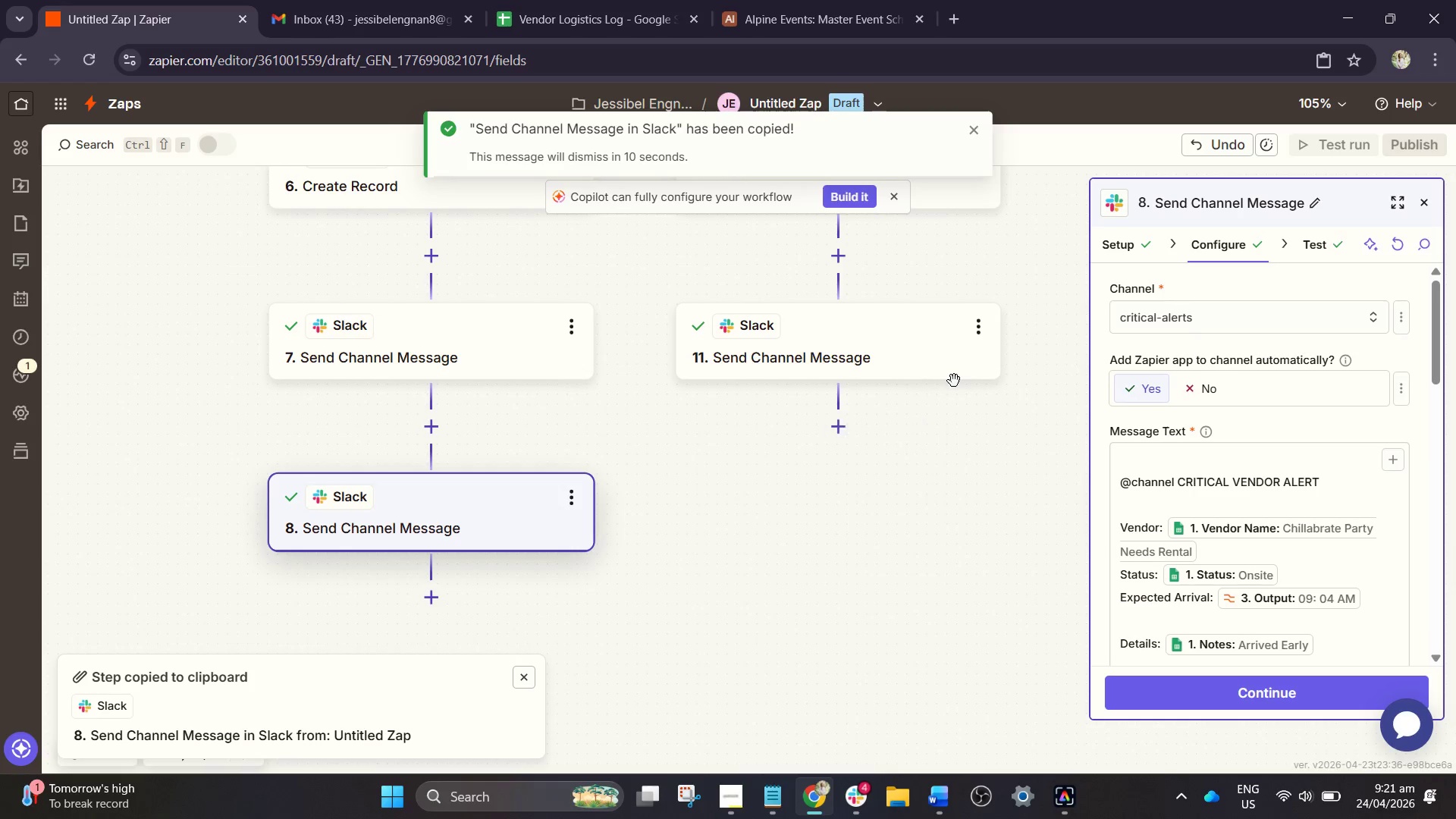 
left_click([971, 325])
 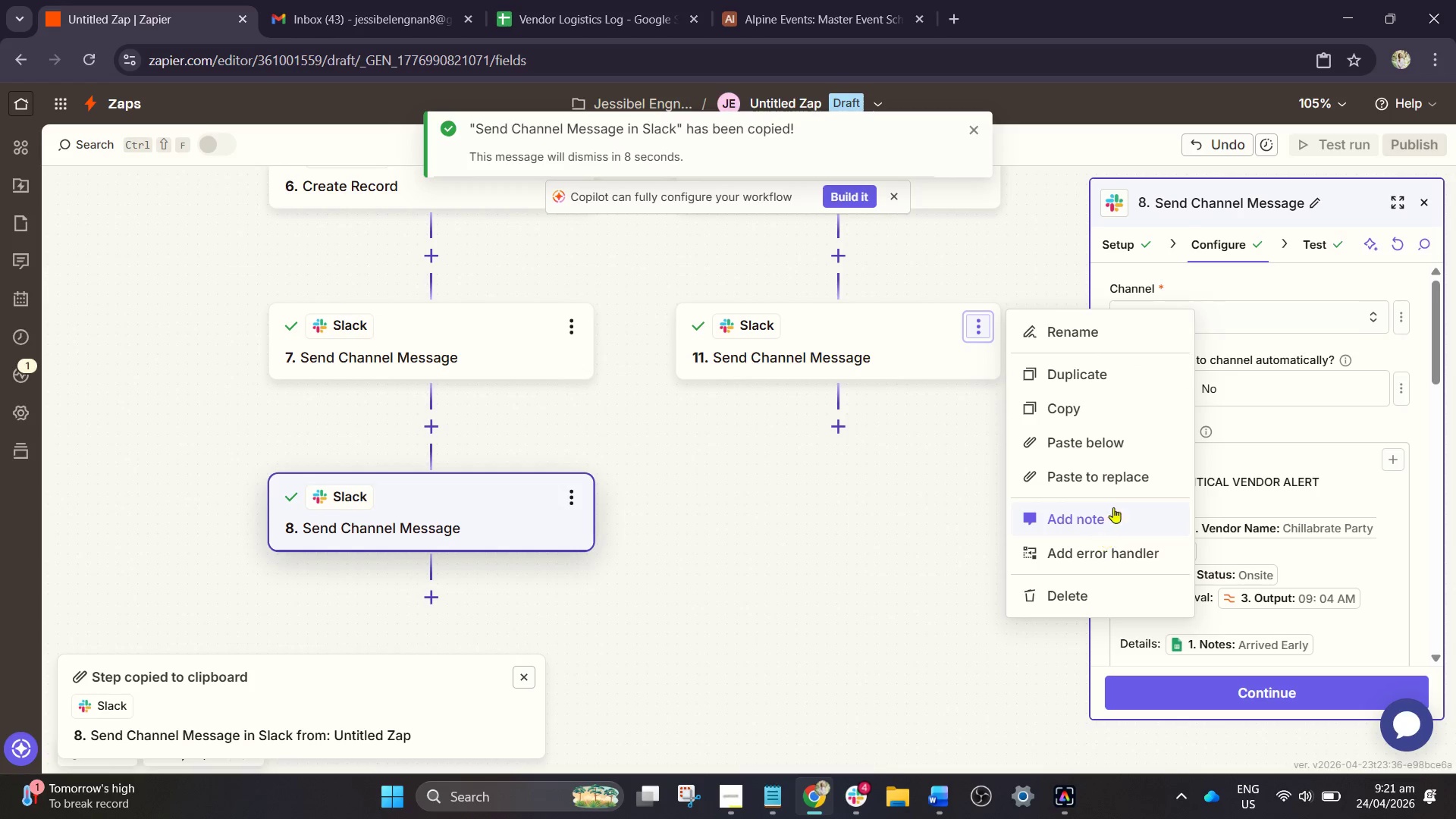 
left_click([1113, 477])
 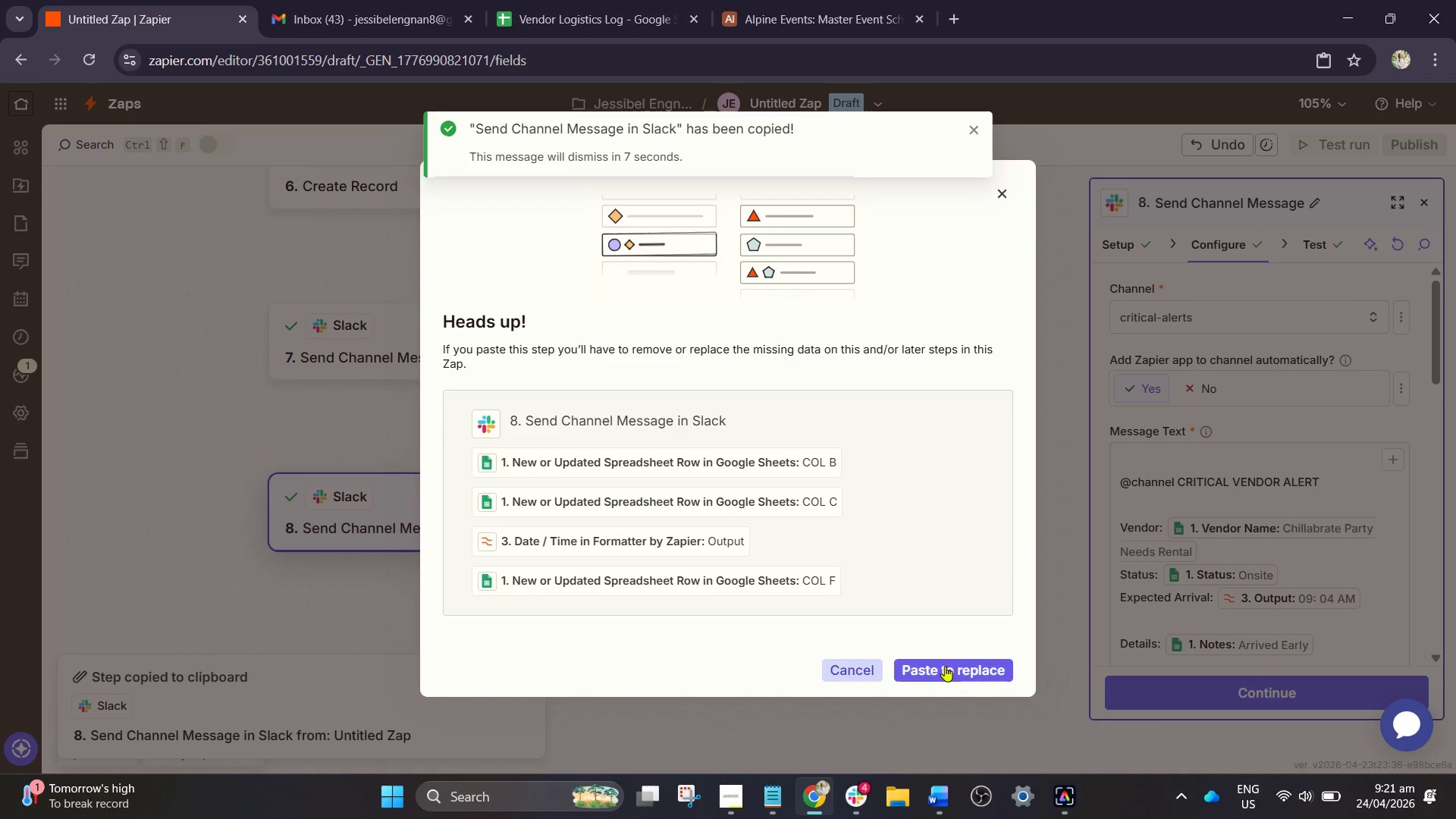 
left_click([945, 667])
 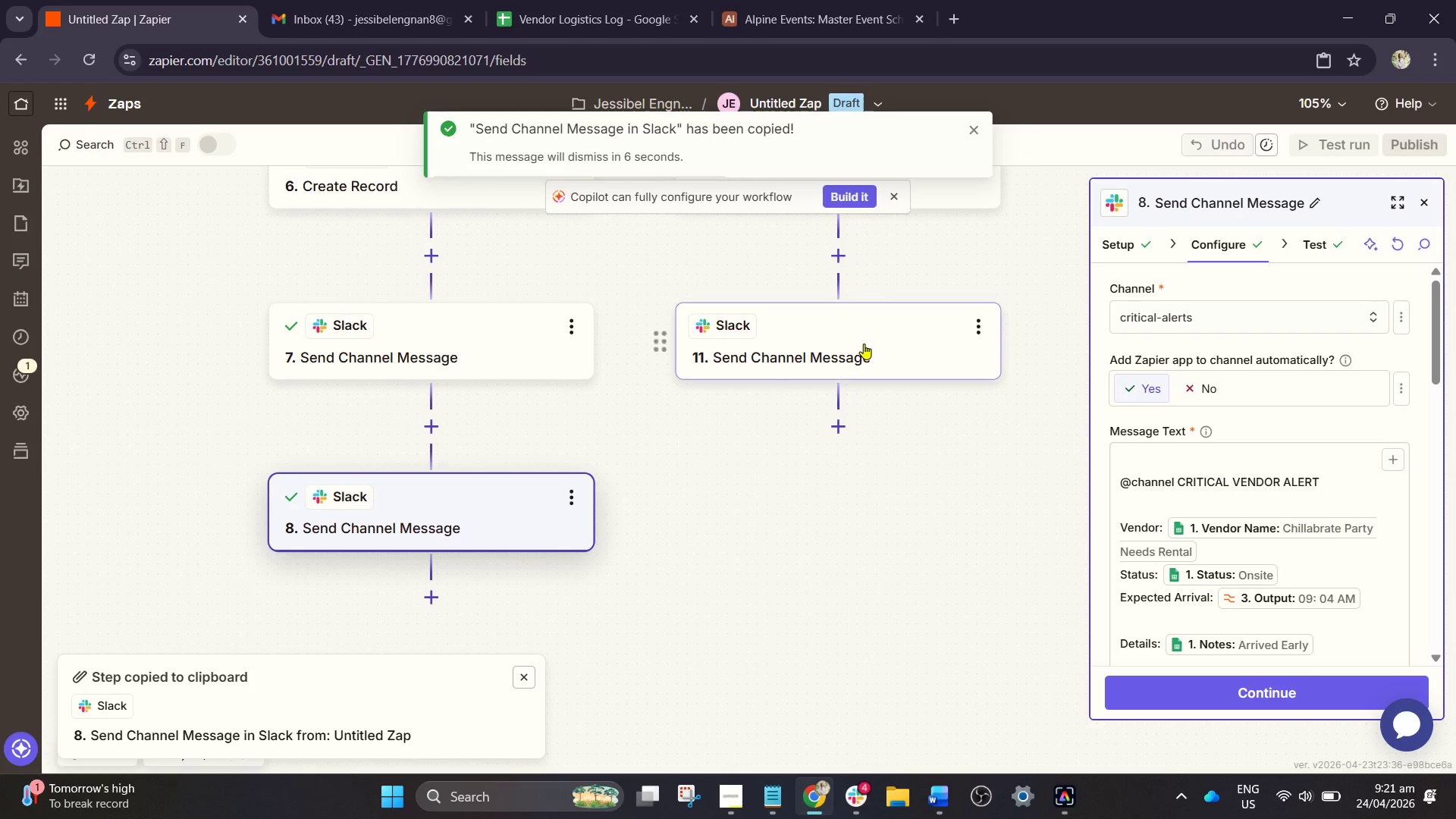 
double_click([864, 341])
 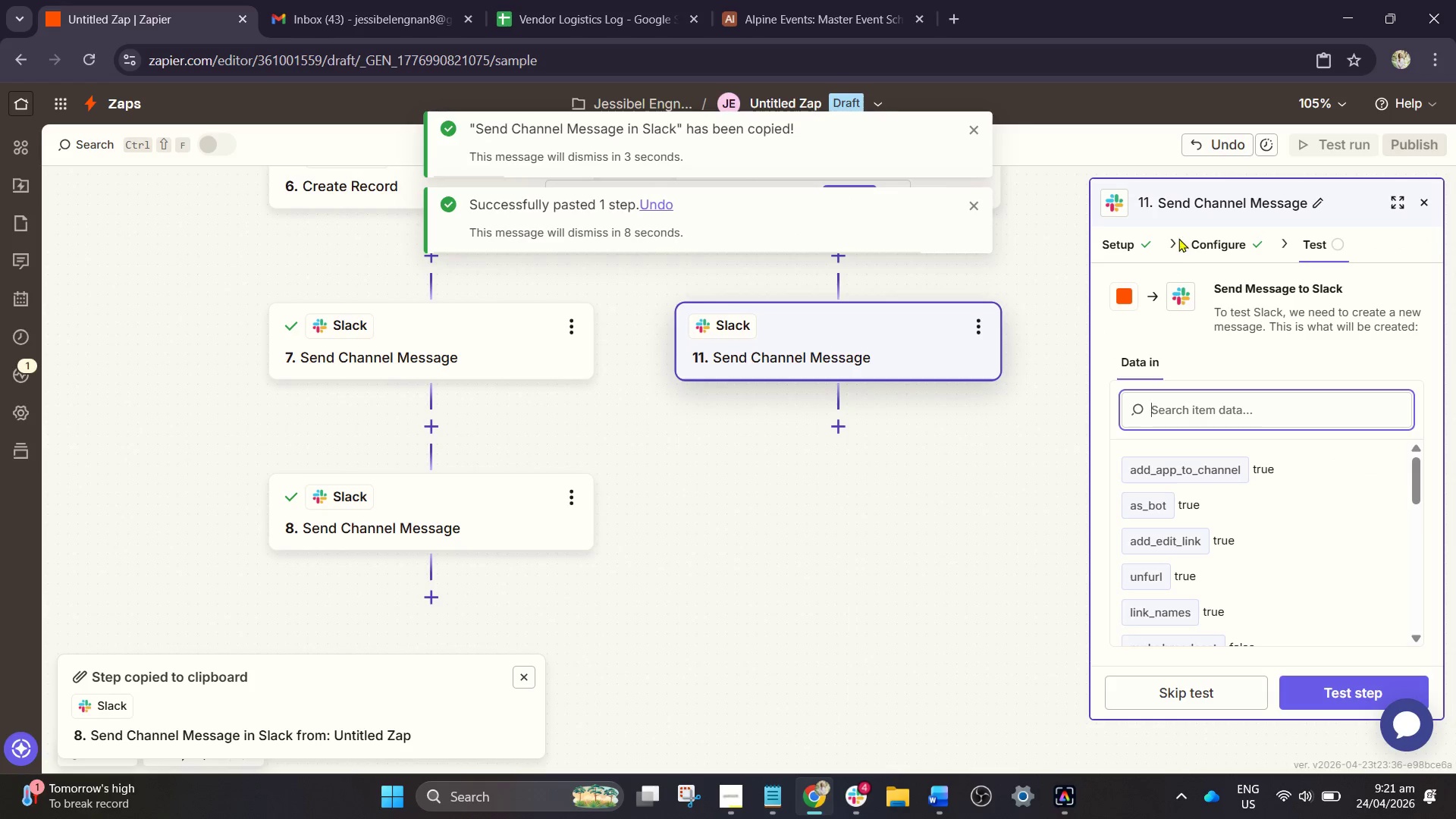 
left_click([1209, 246])
 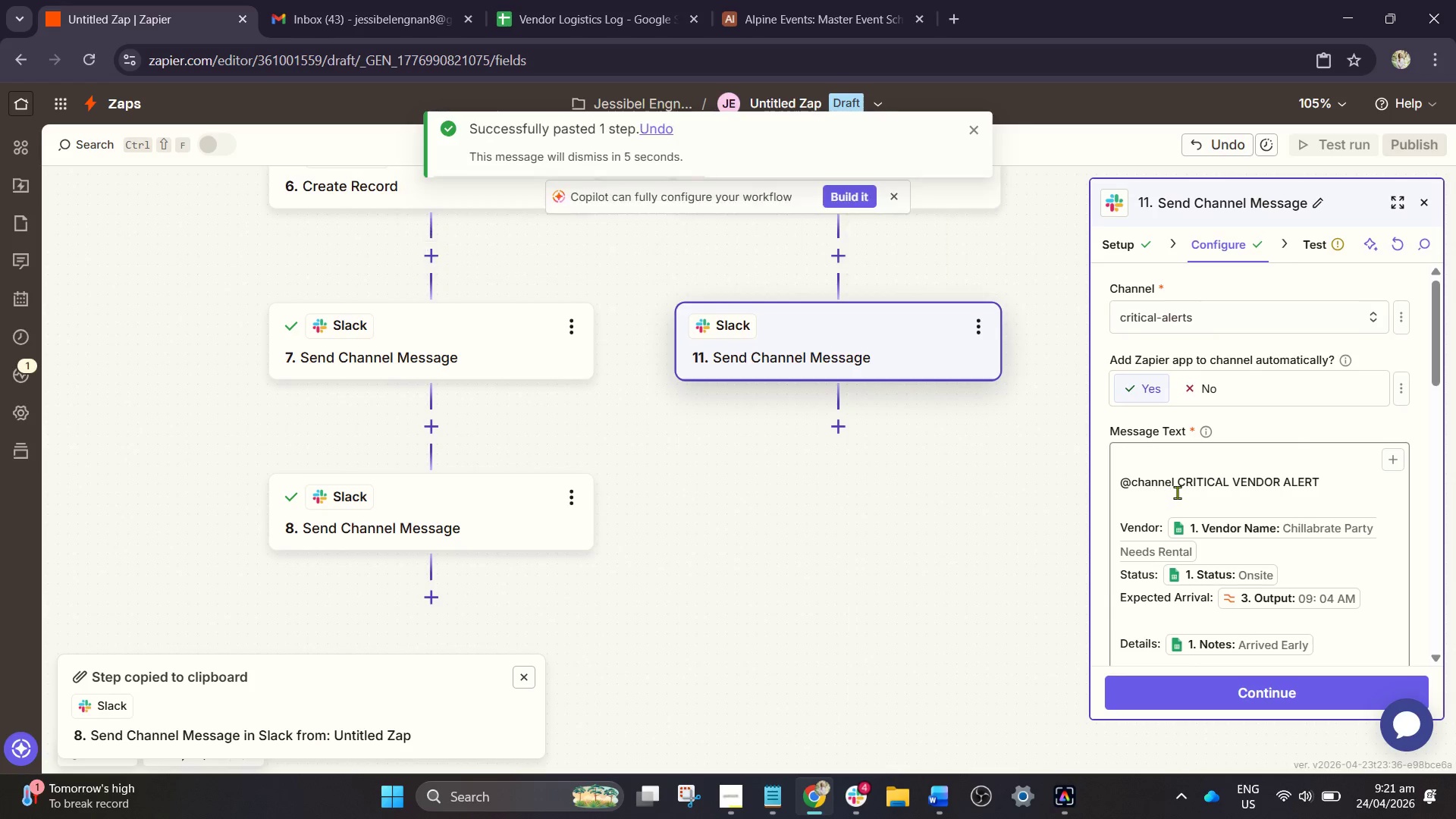 
left_click_drag(start_coordinate=[1180, 487], to_coordinate=[1030, 466])
 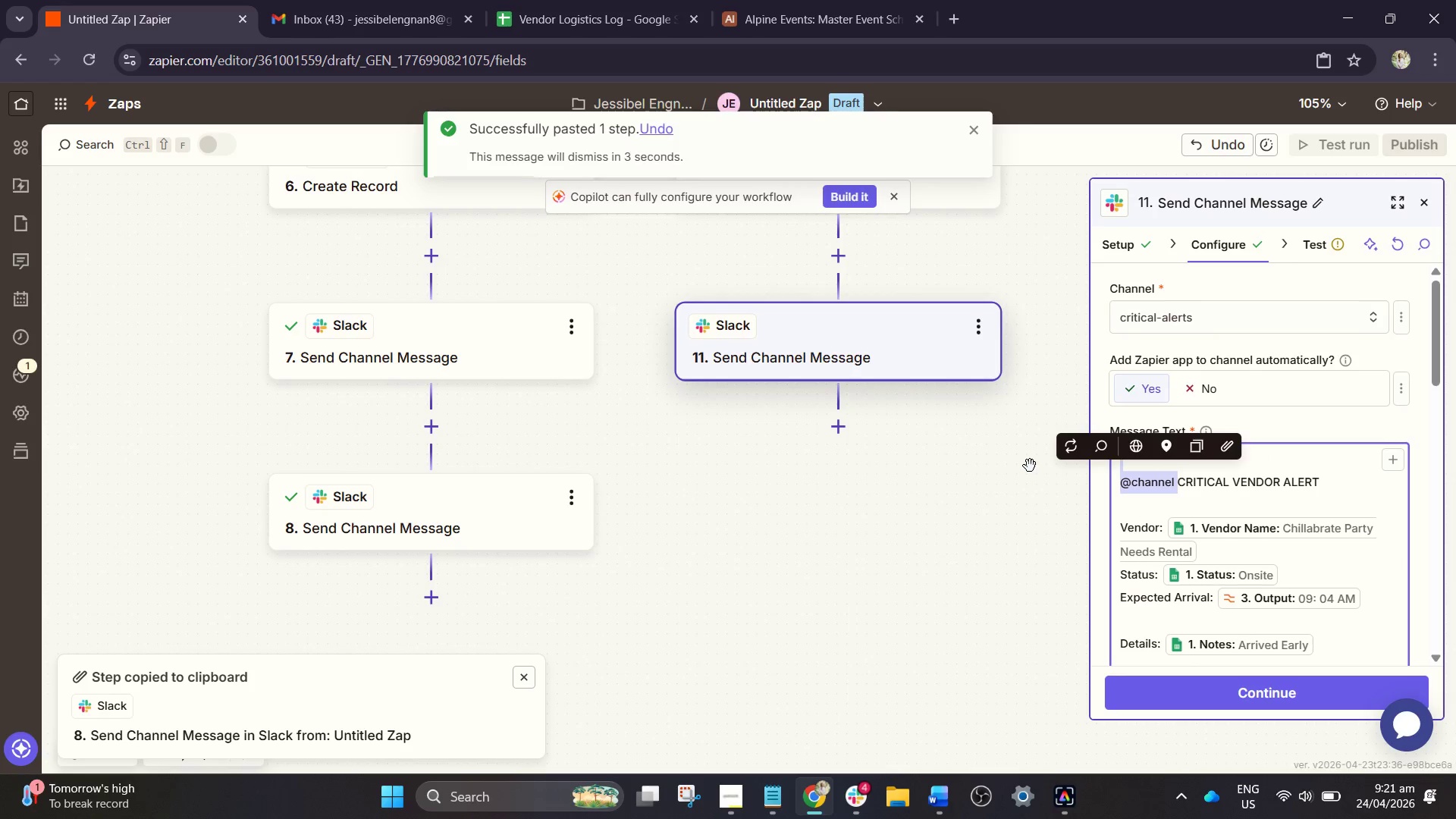 
key(Backspace)
 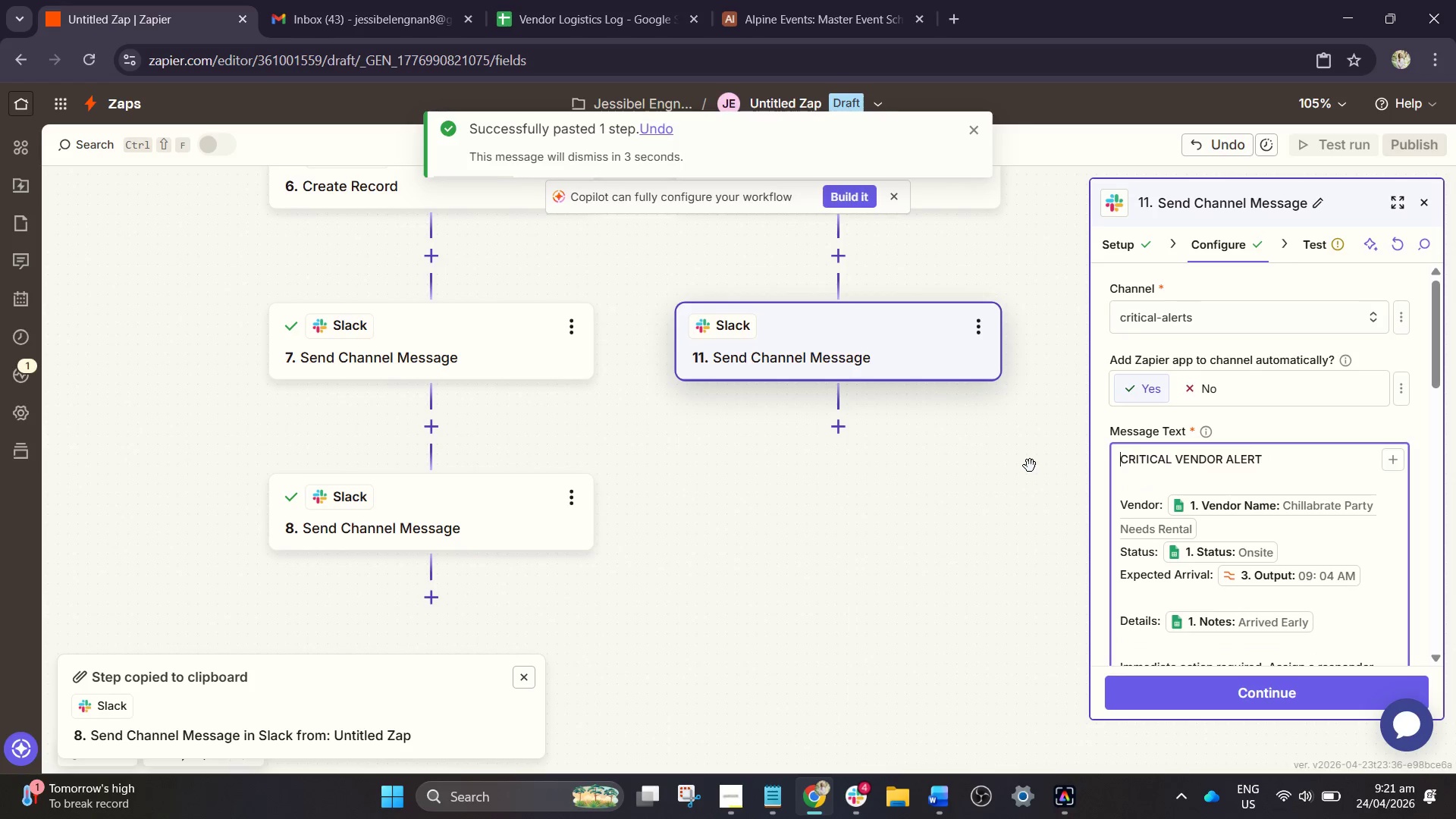 
key(Backspace)
 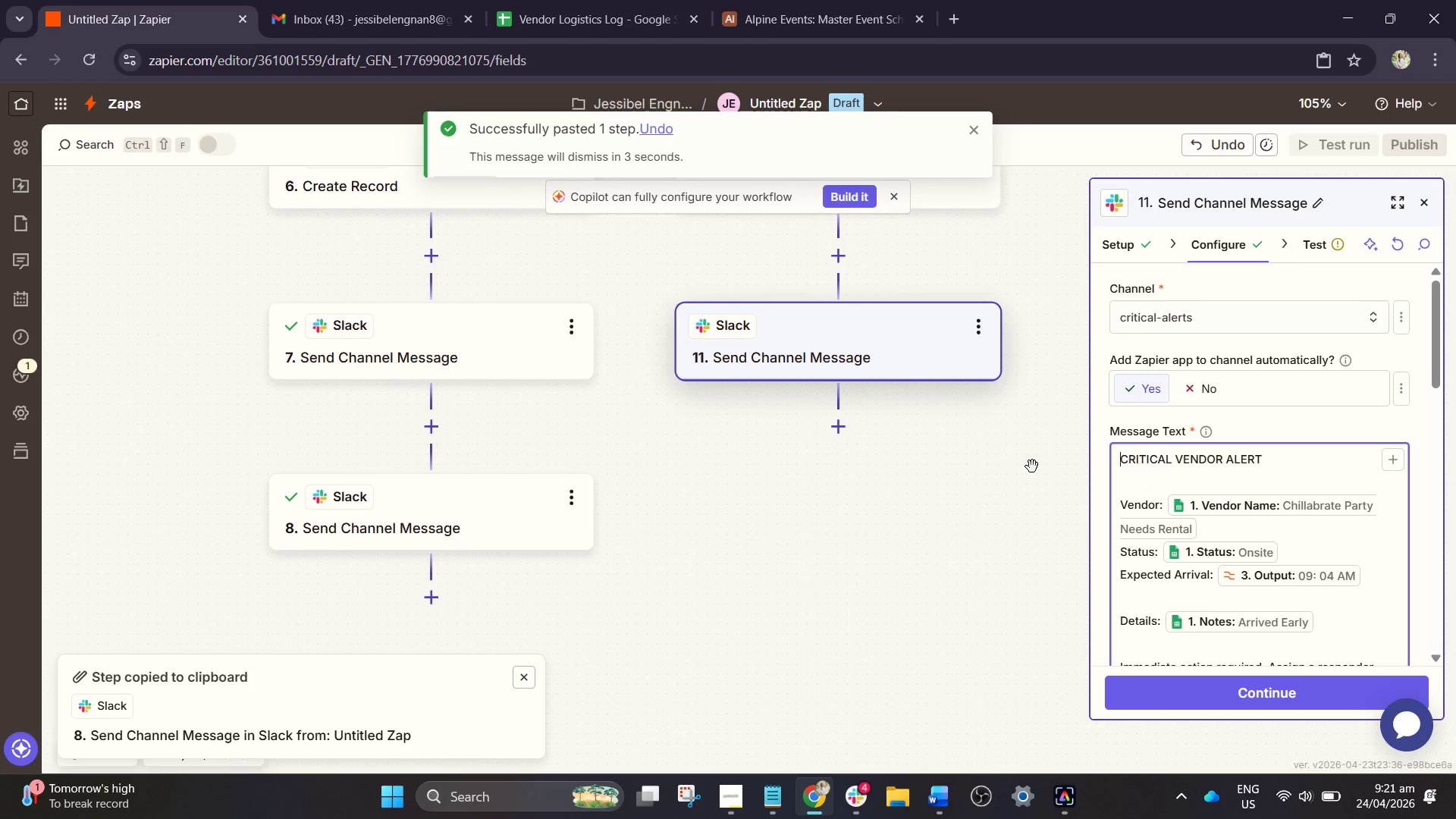 
key(Backspace)
 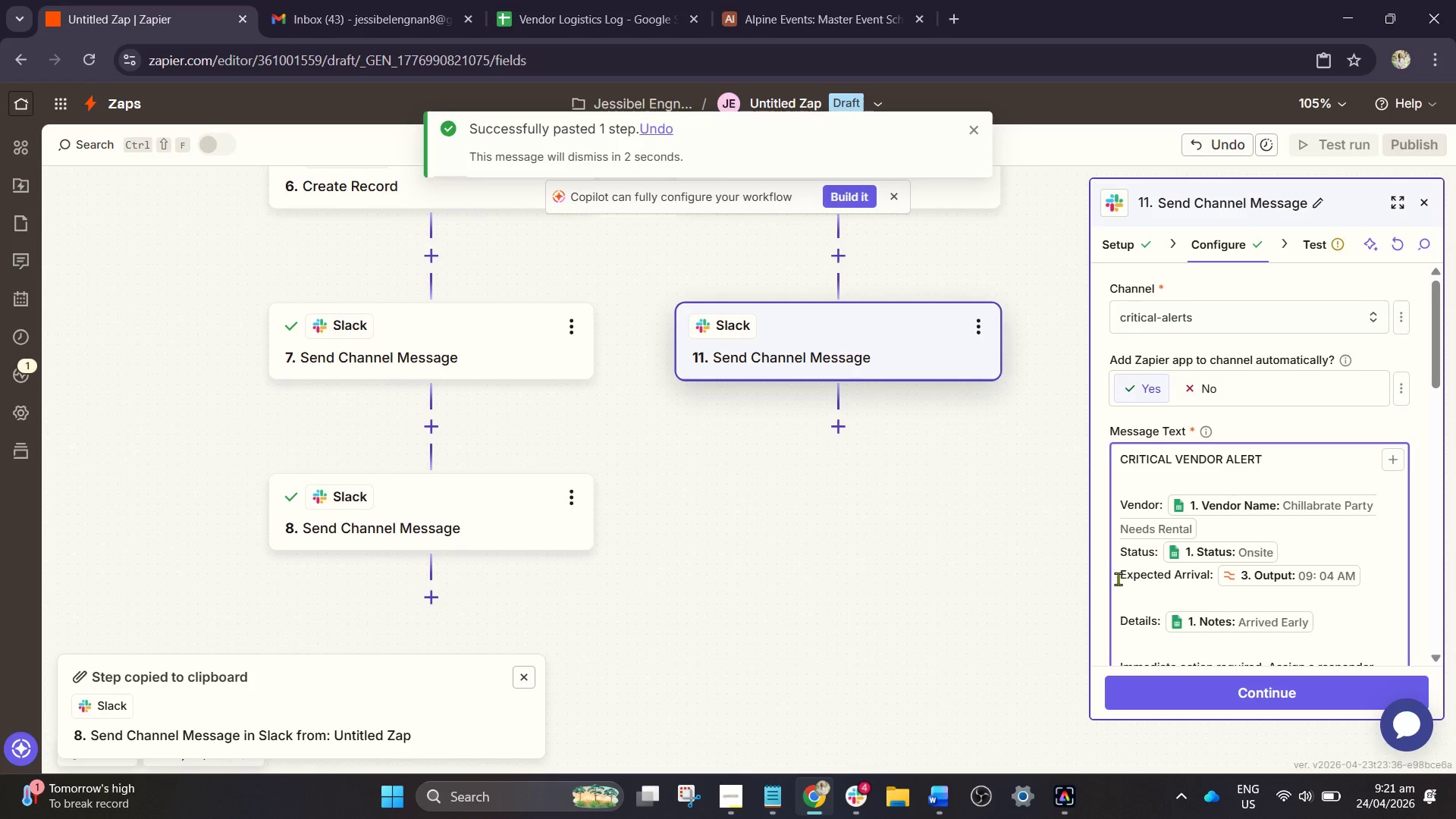 
scroll: coordinate [1117, 581], scroll_direction: down, amount: 3.0
 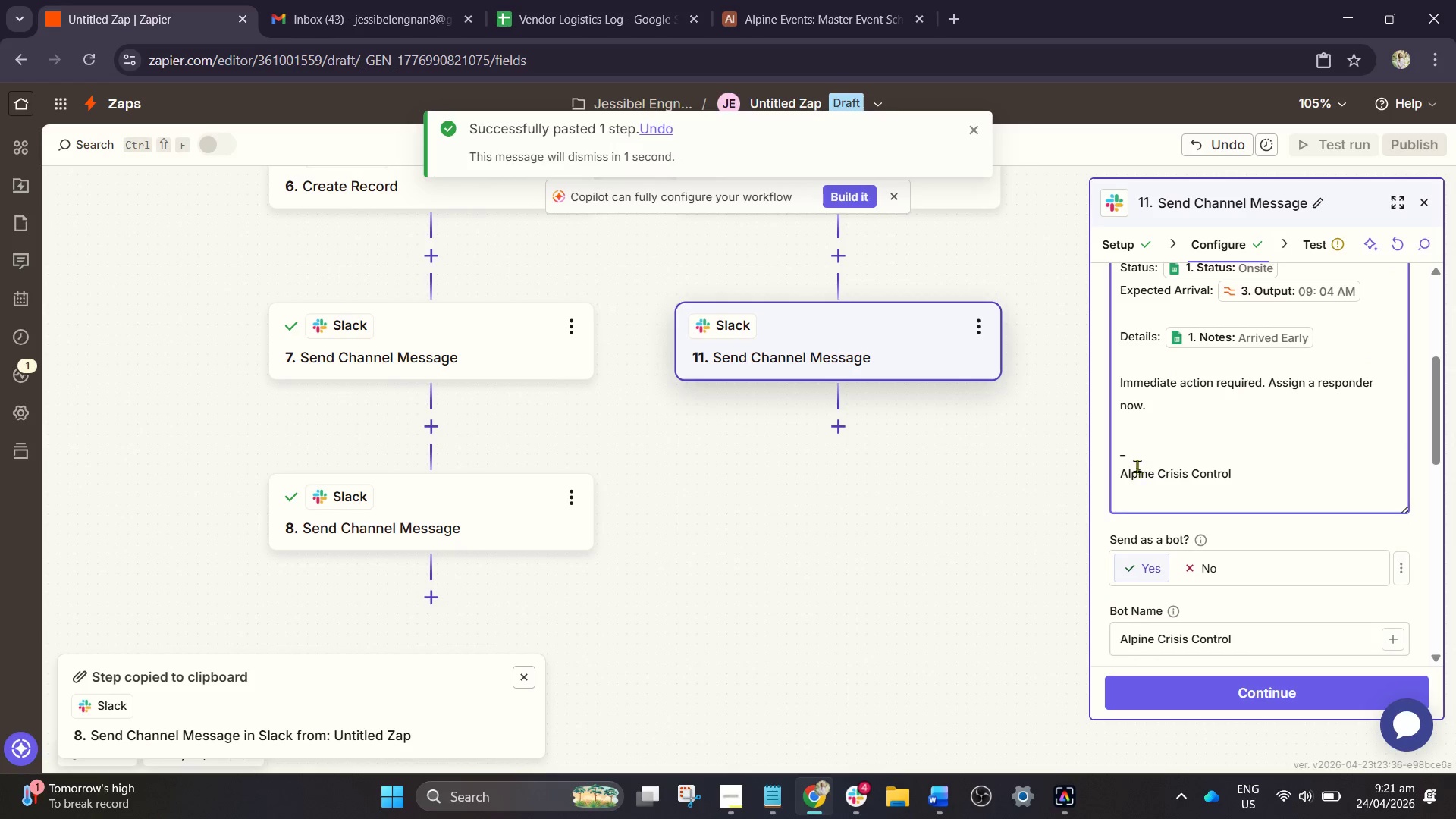 
left_click([1120, 472])
 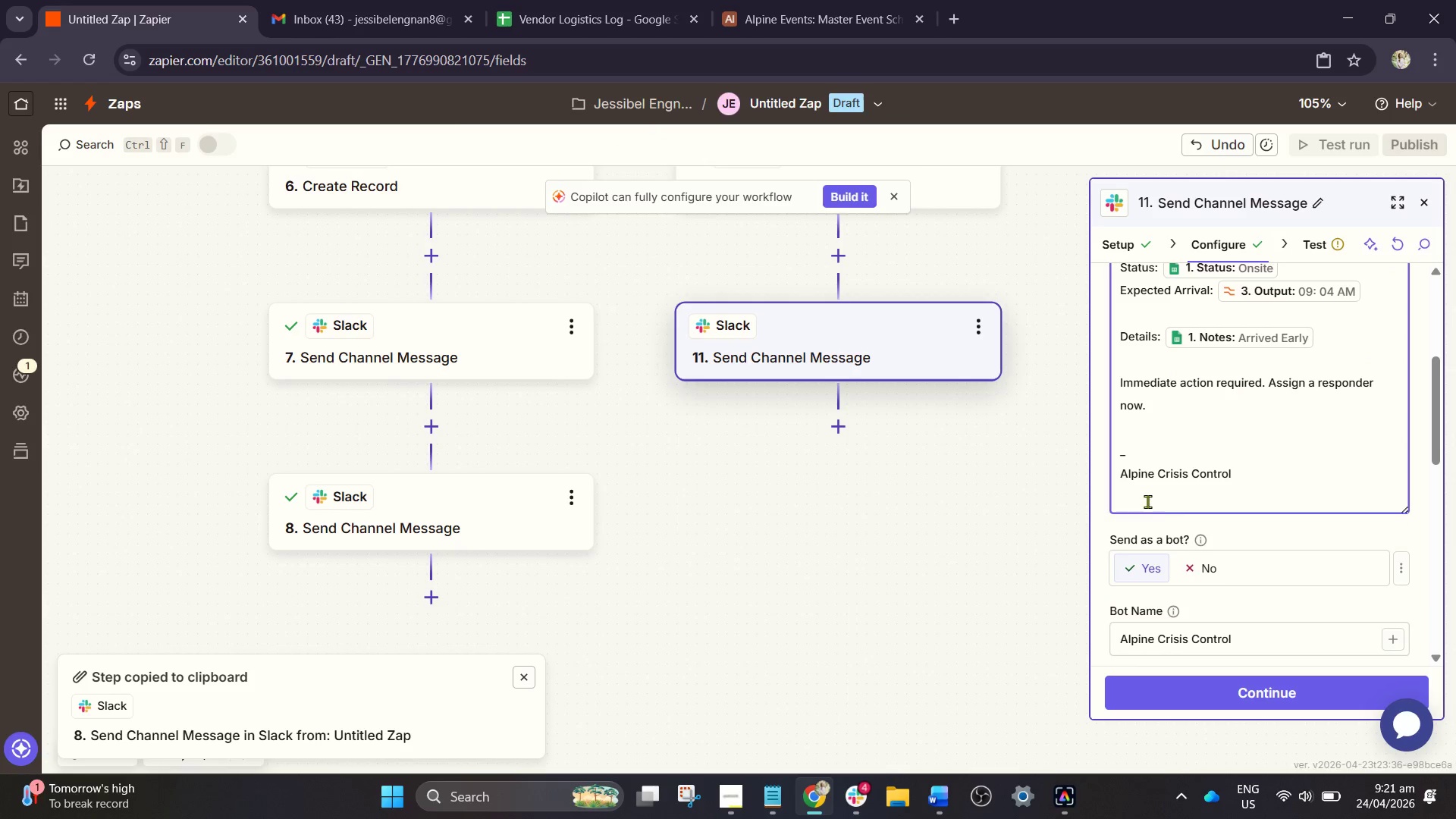 
key(Backspace)
 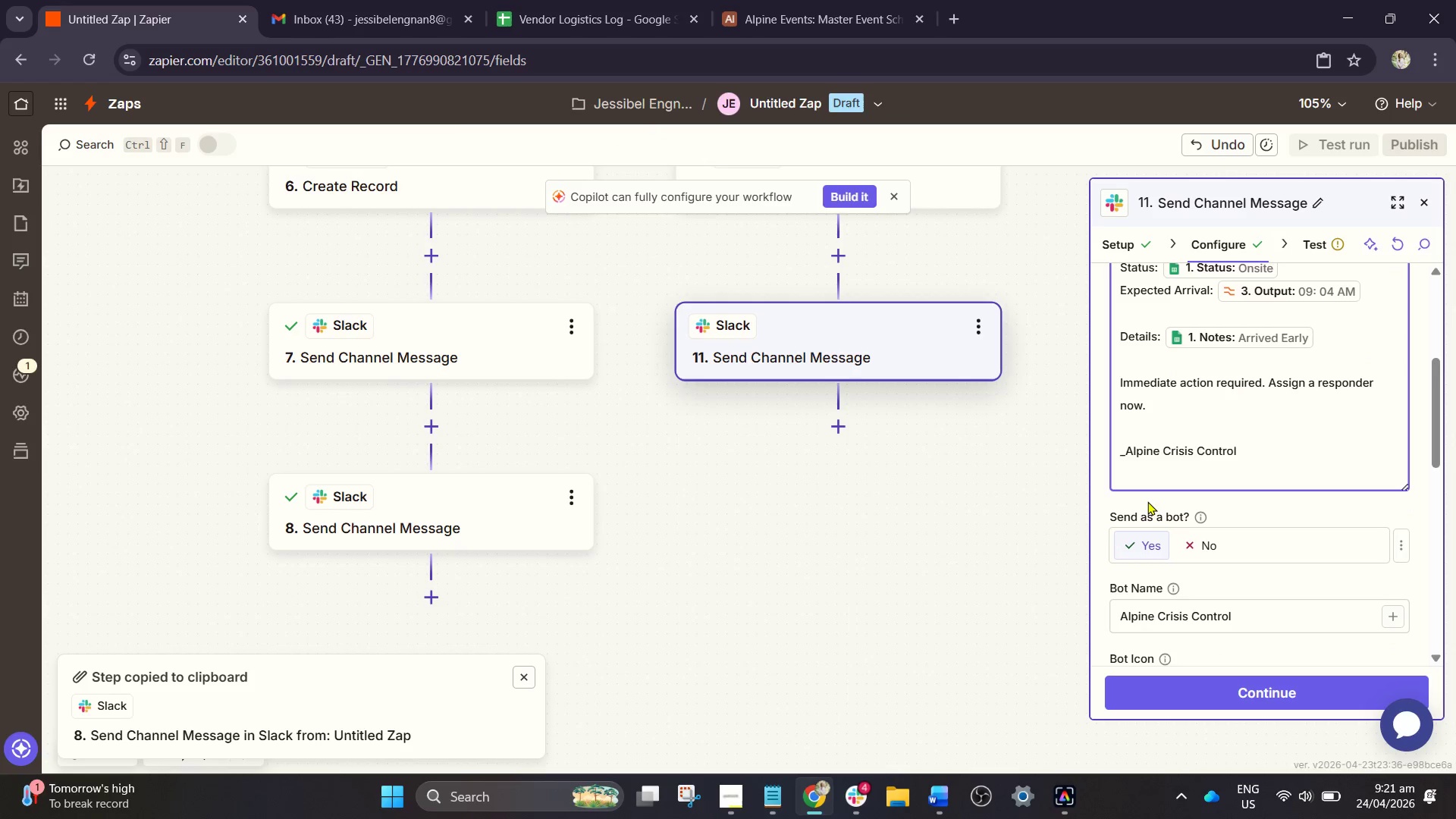 
key(Backspace)
 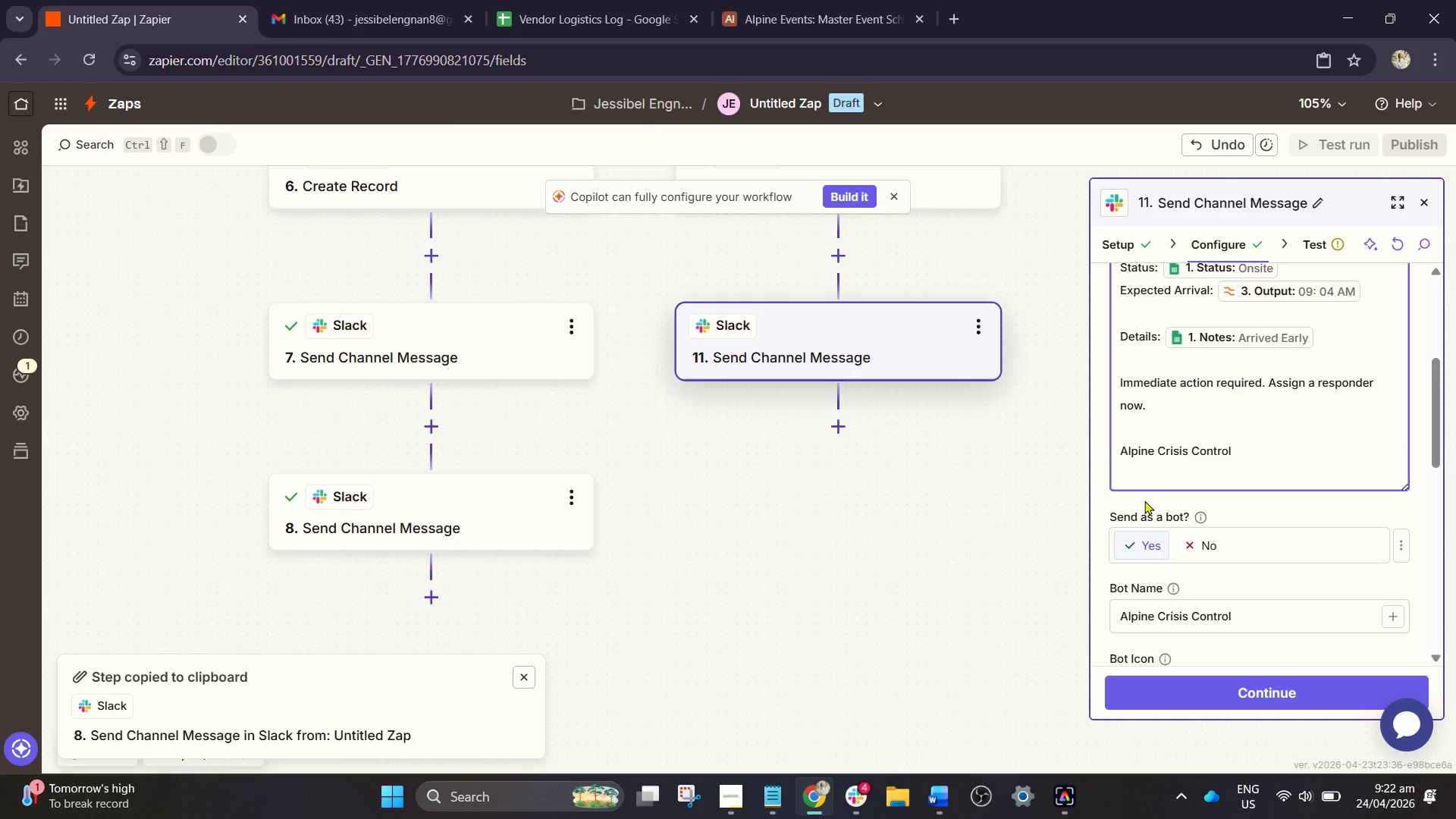 
key(Minus)
 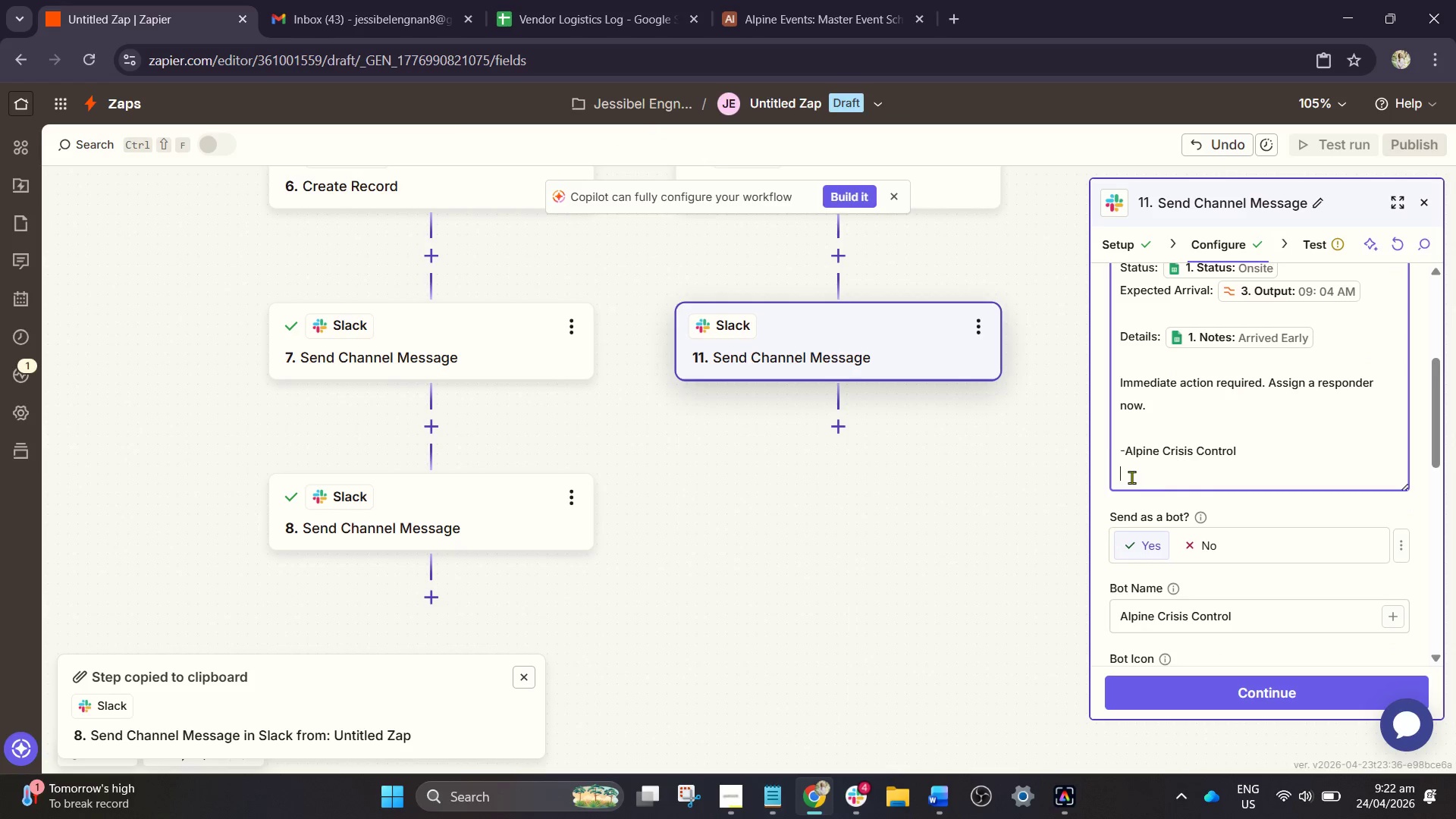 
left_click([1131, 477])
 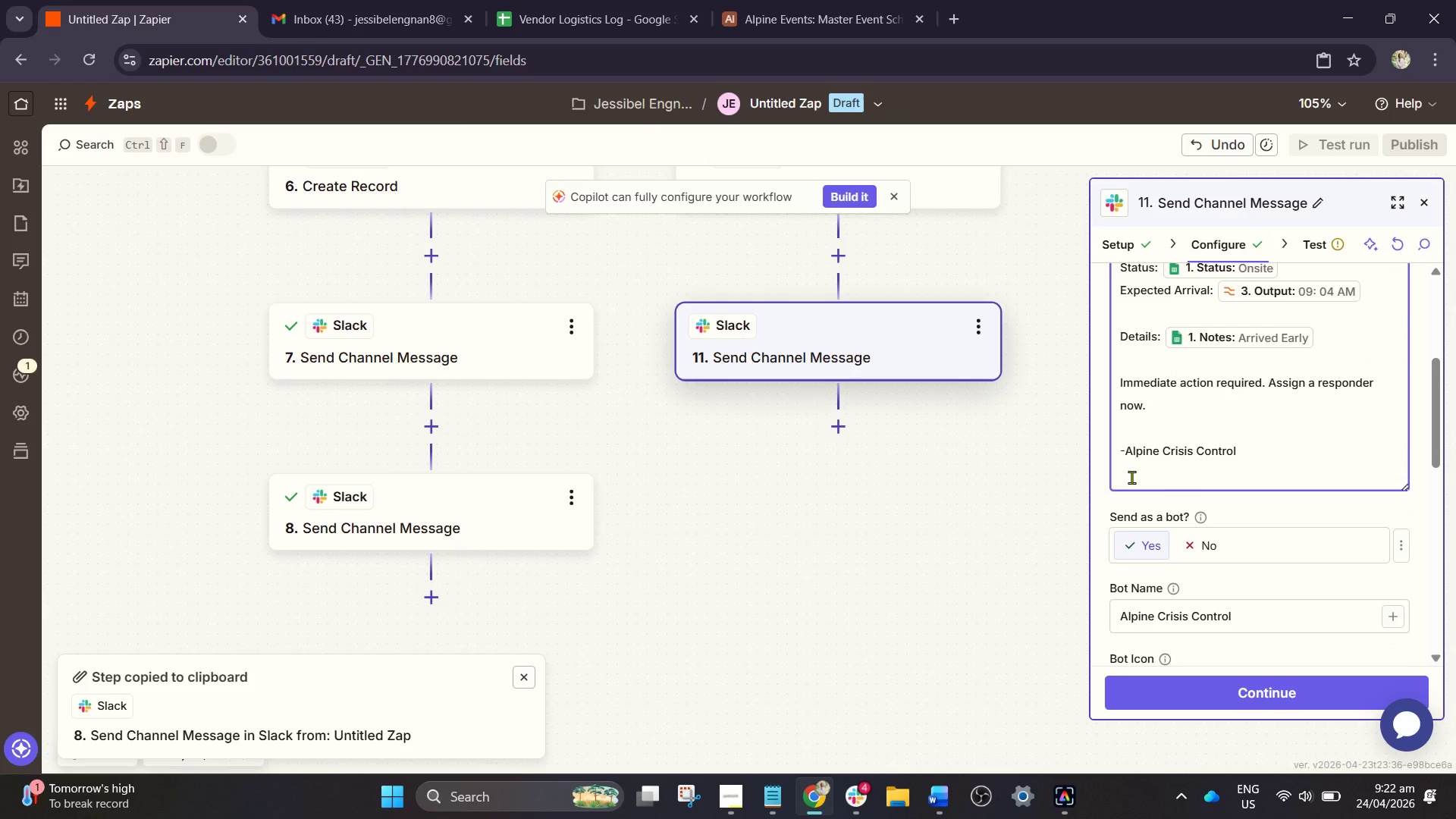 
key(Backspace)
 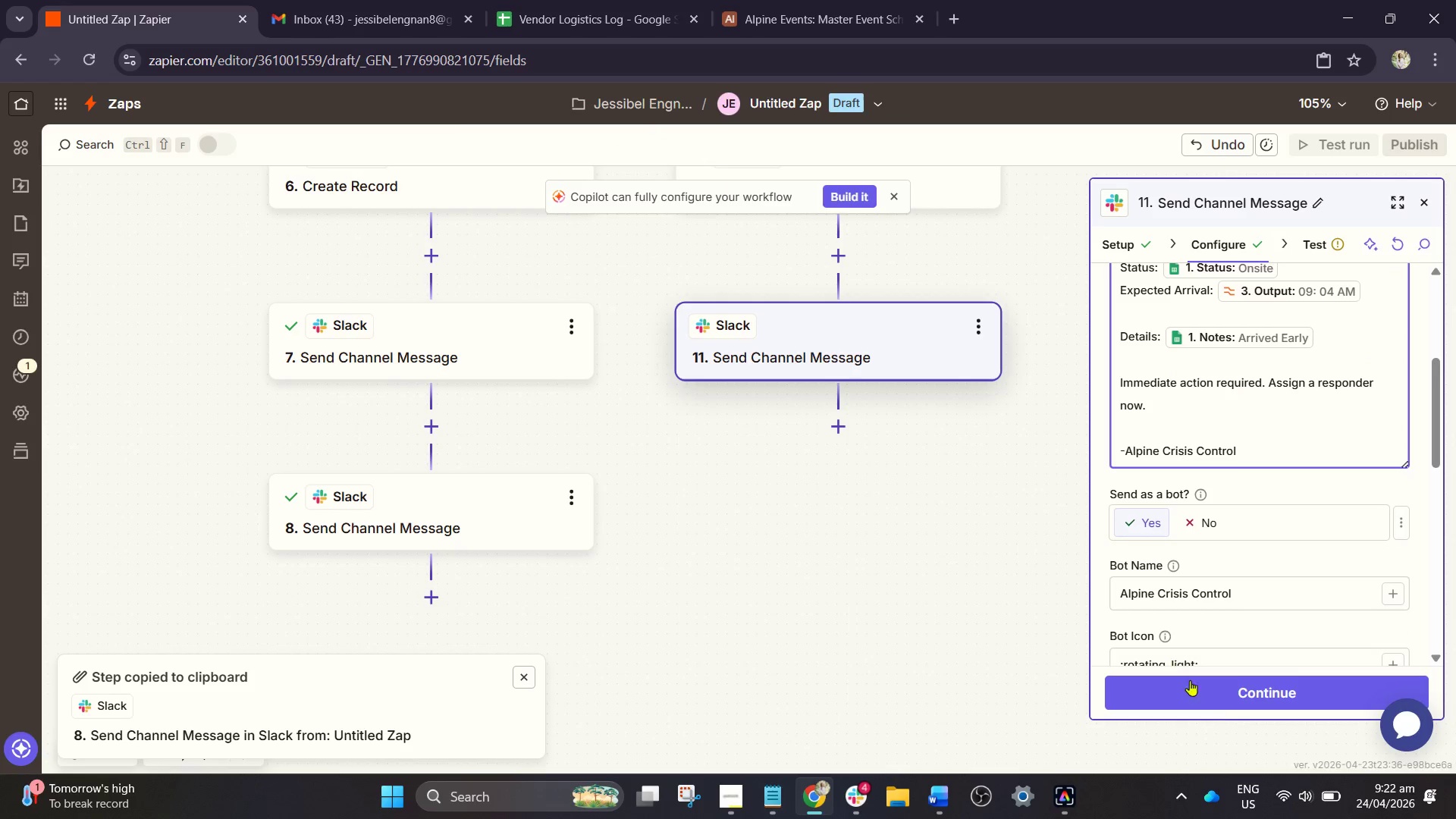 
left_click([1217, 702])
 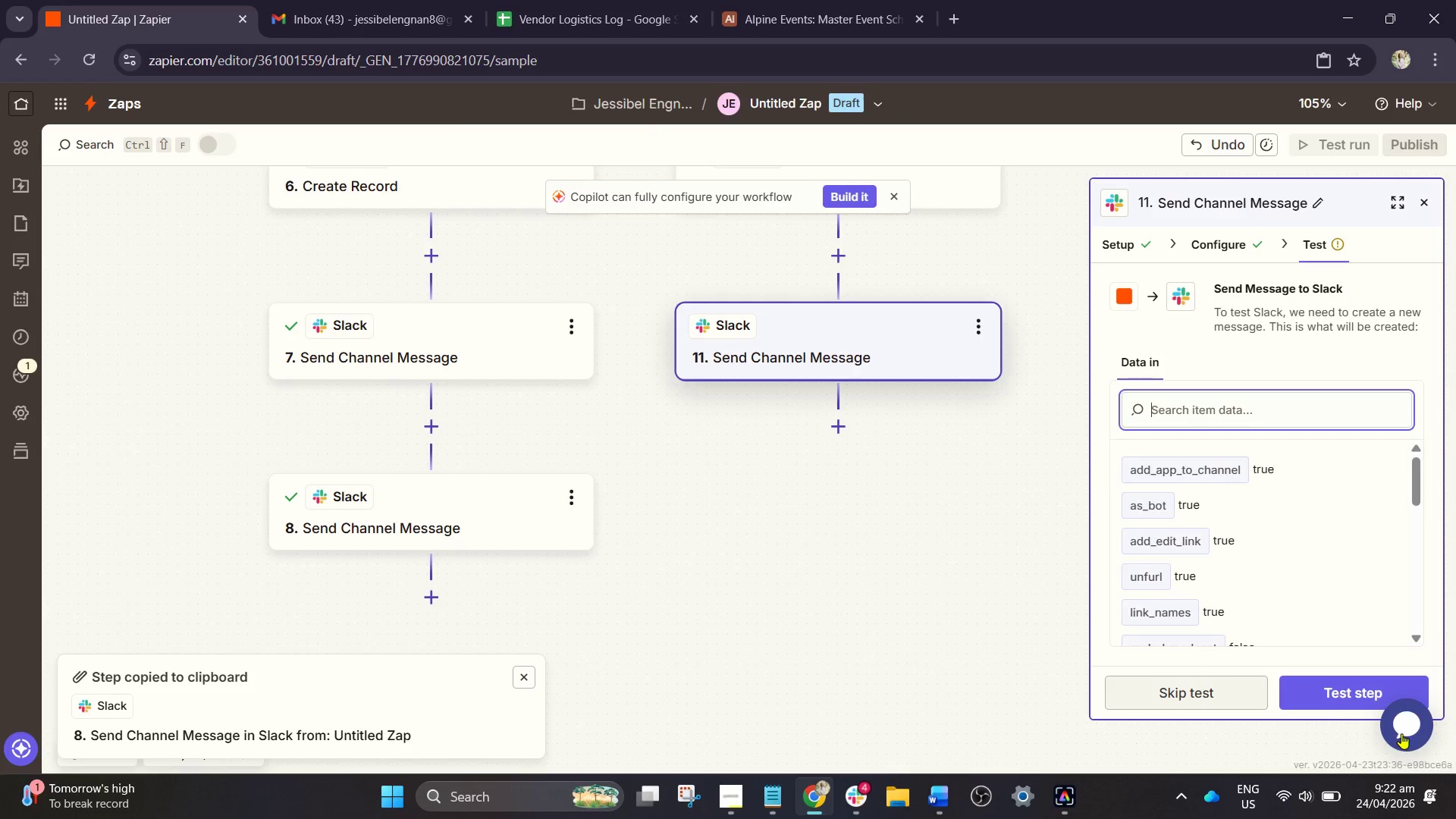 
left_click([1351, 689])
 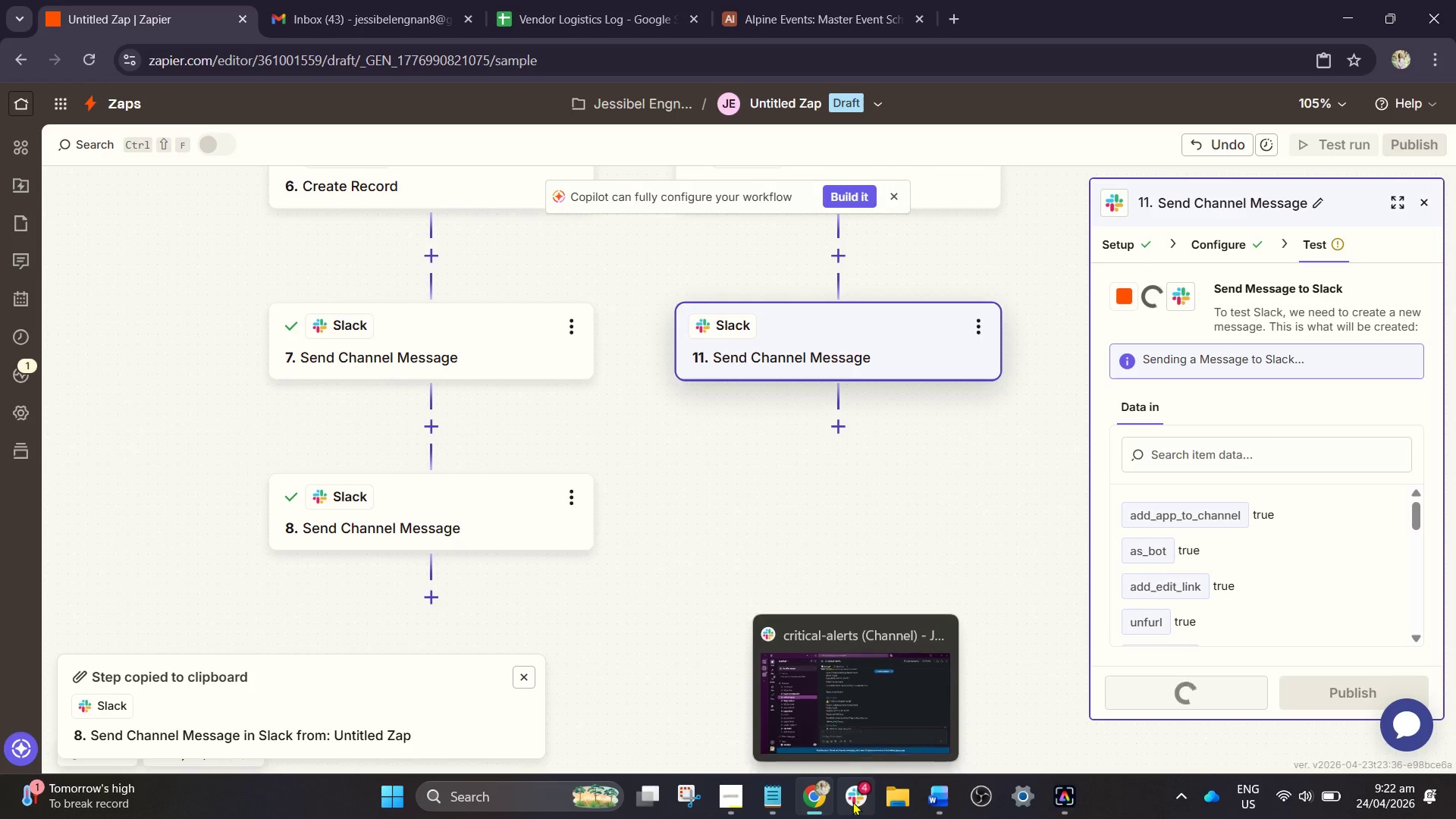 
left_click([852, 802])
 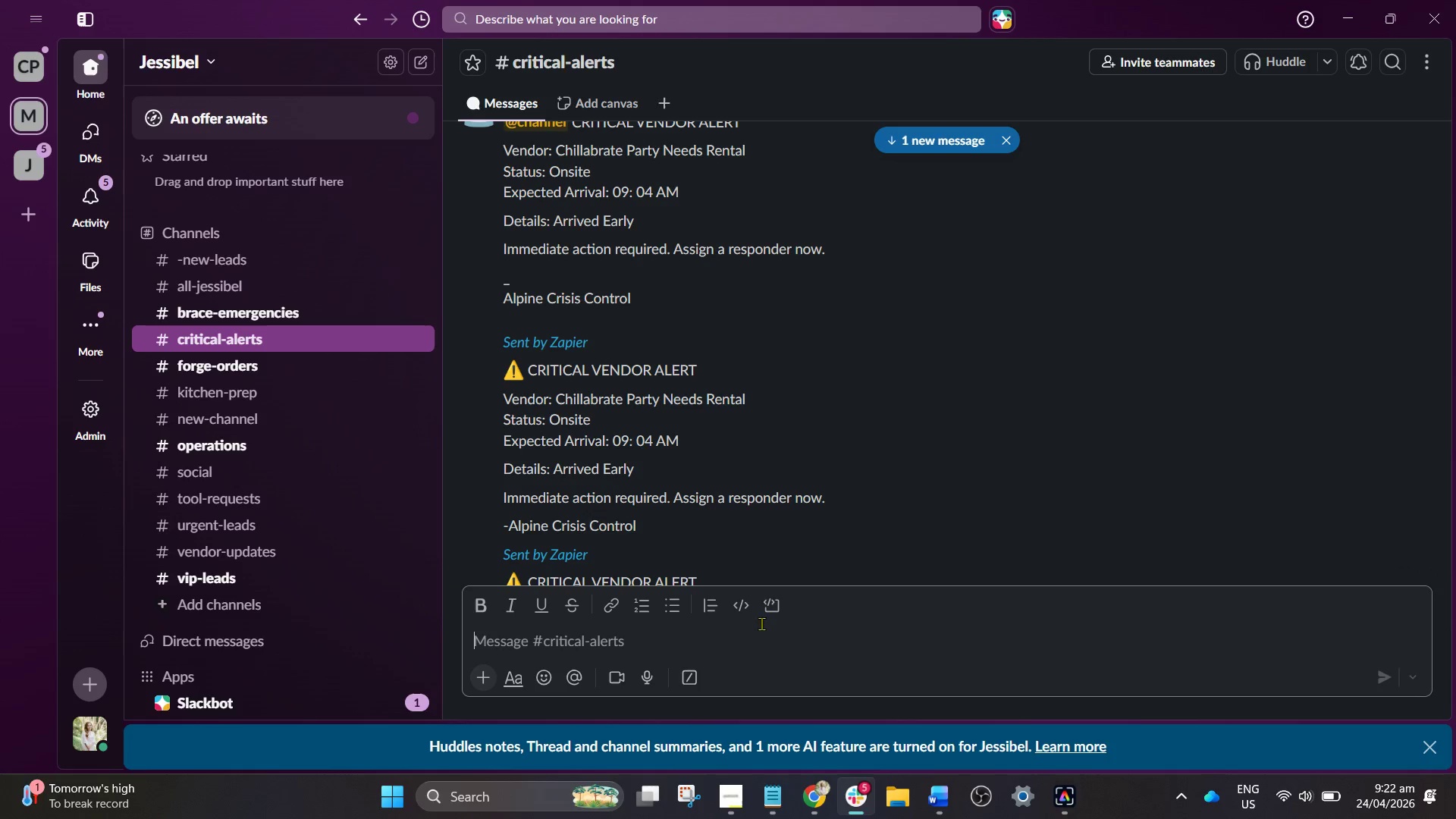 
scroll: coordinate [735, 507], scroll_direction: down, amount: 9.0
 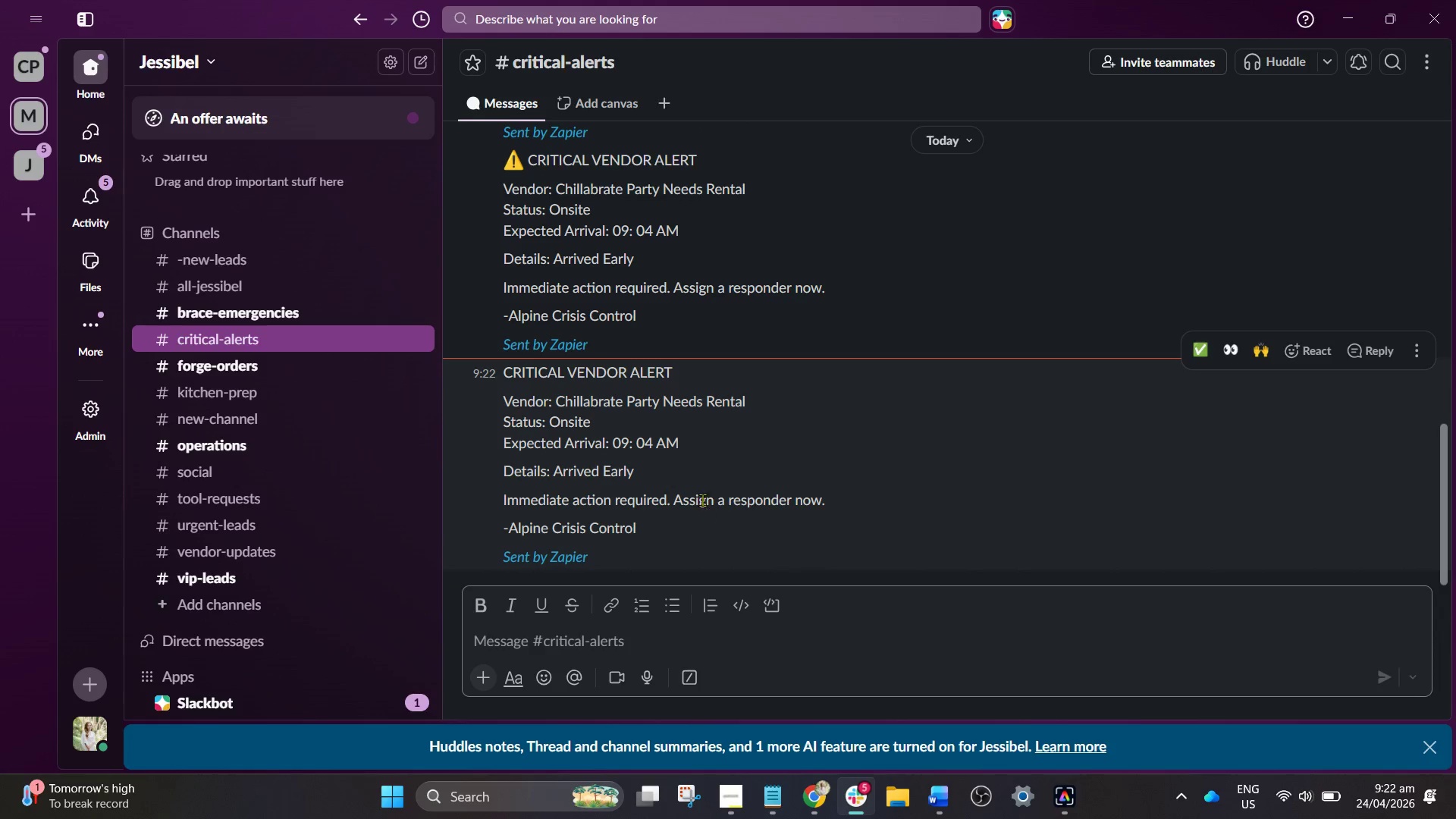 
scroll: coordinate [683, 470], scroll_direction: up, amount: 4.0
 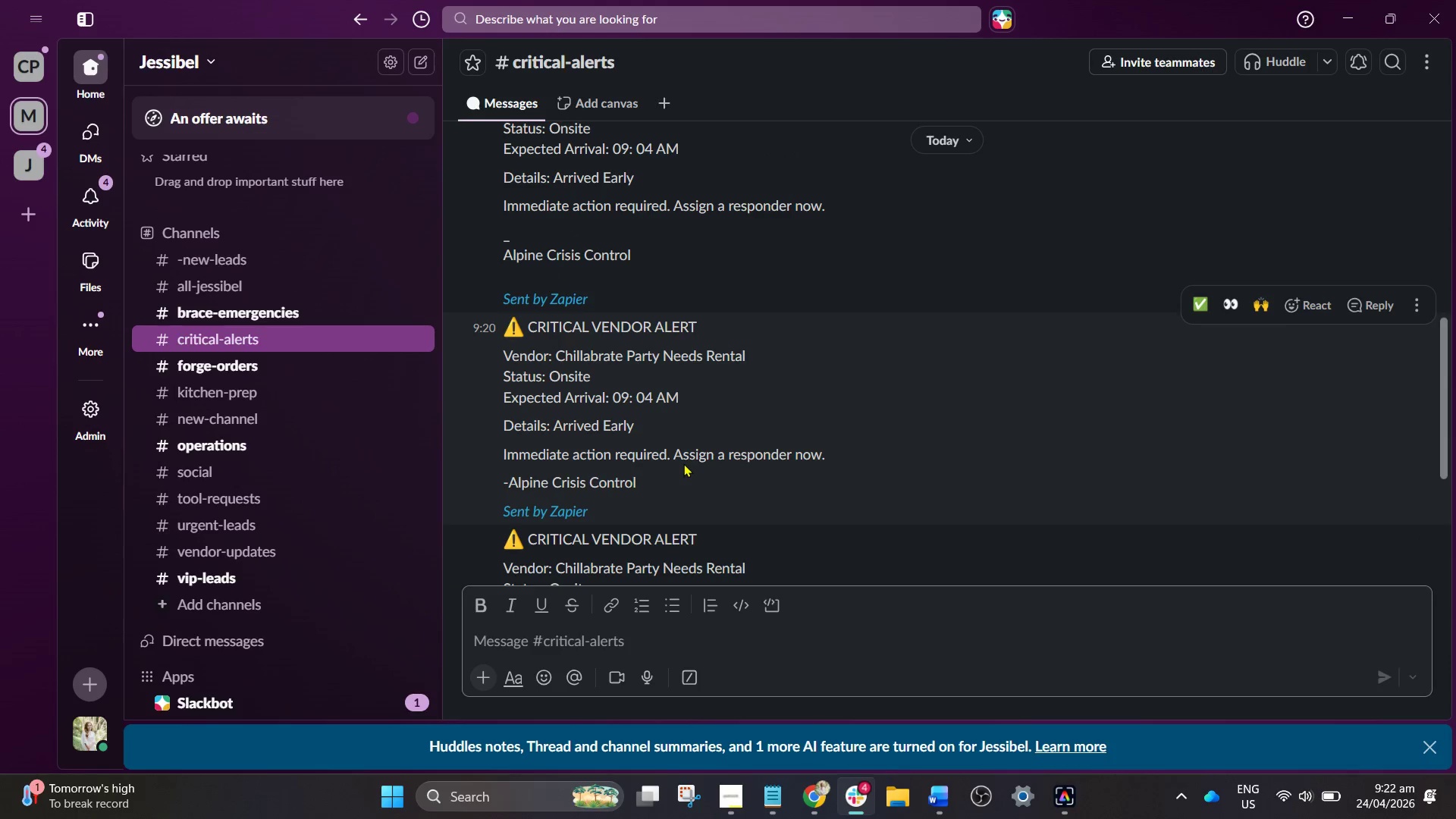 
scroll: coordinate [893, 438], scroll_direction: down, amount: 7.0
 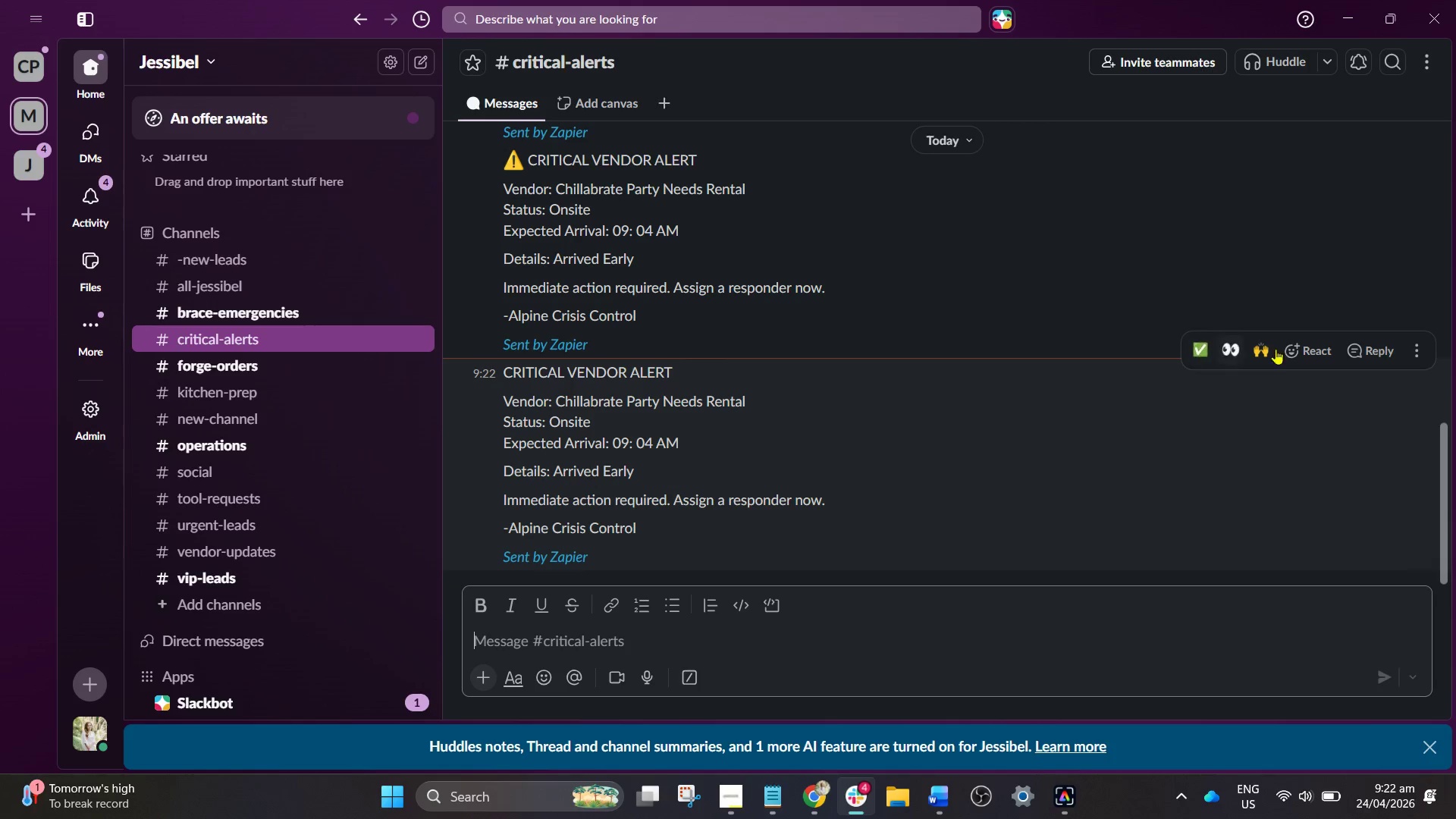 
left_click([1419, 347])
 